 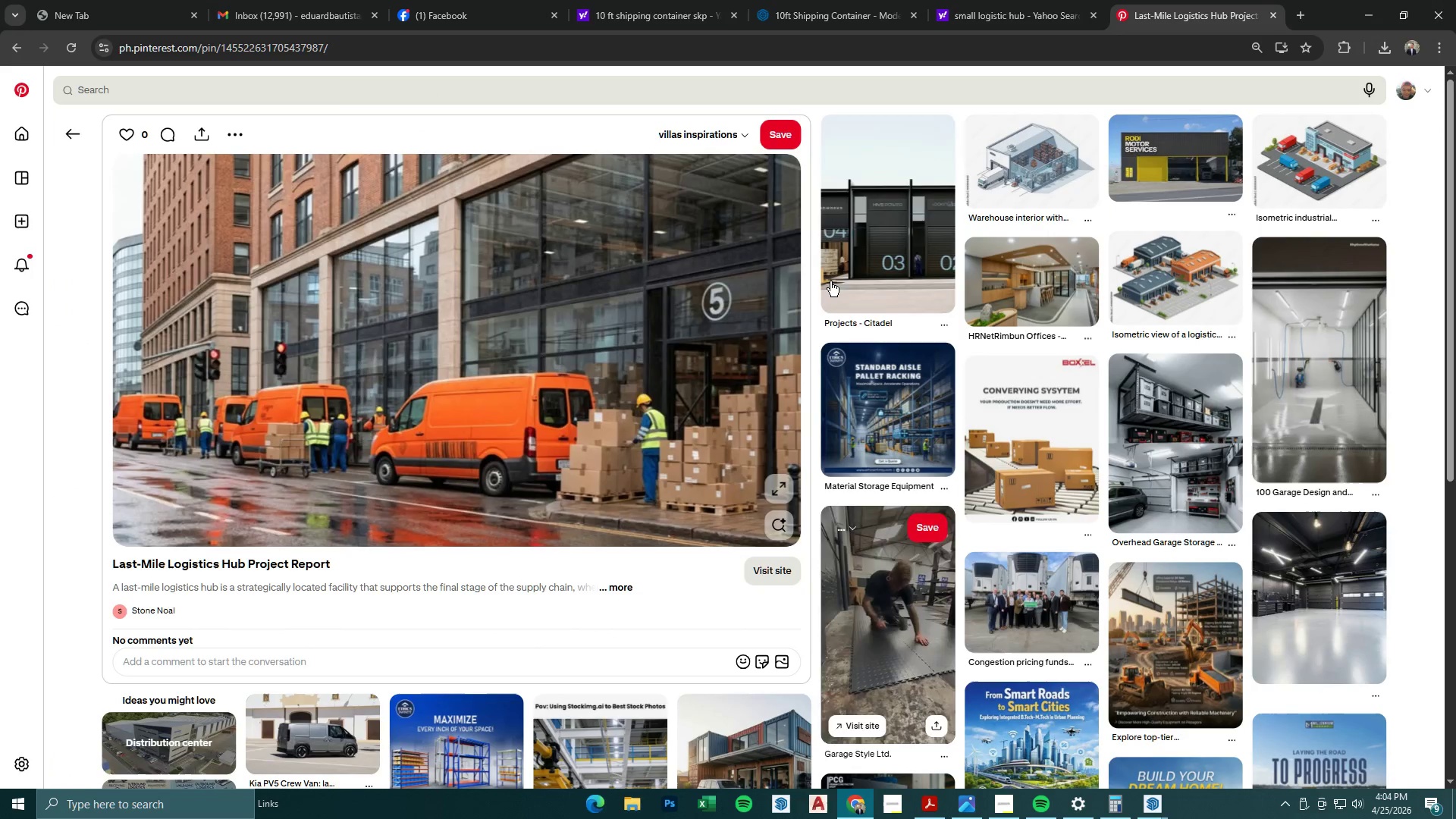 
left_click([248, 90])
 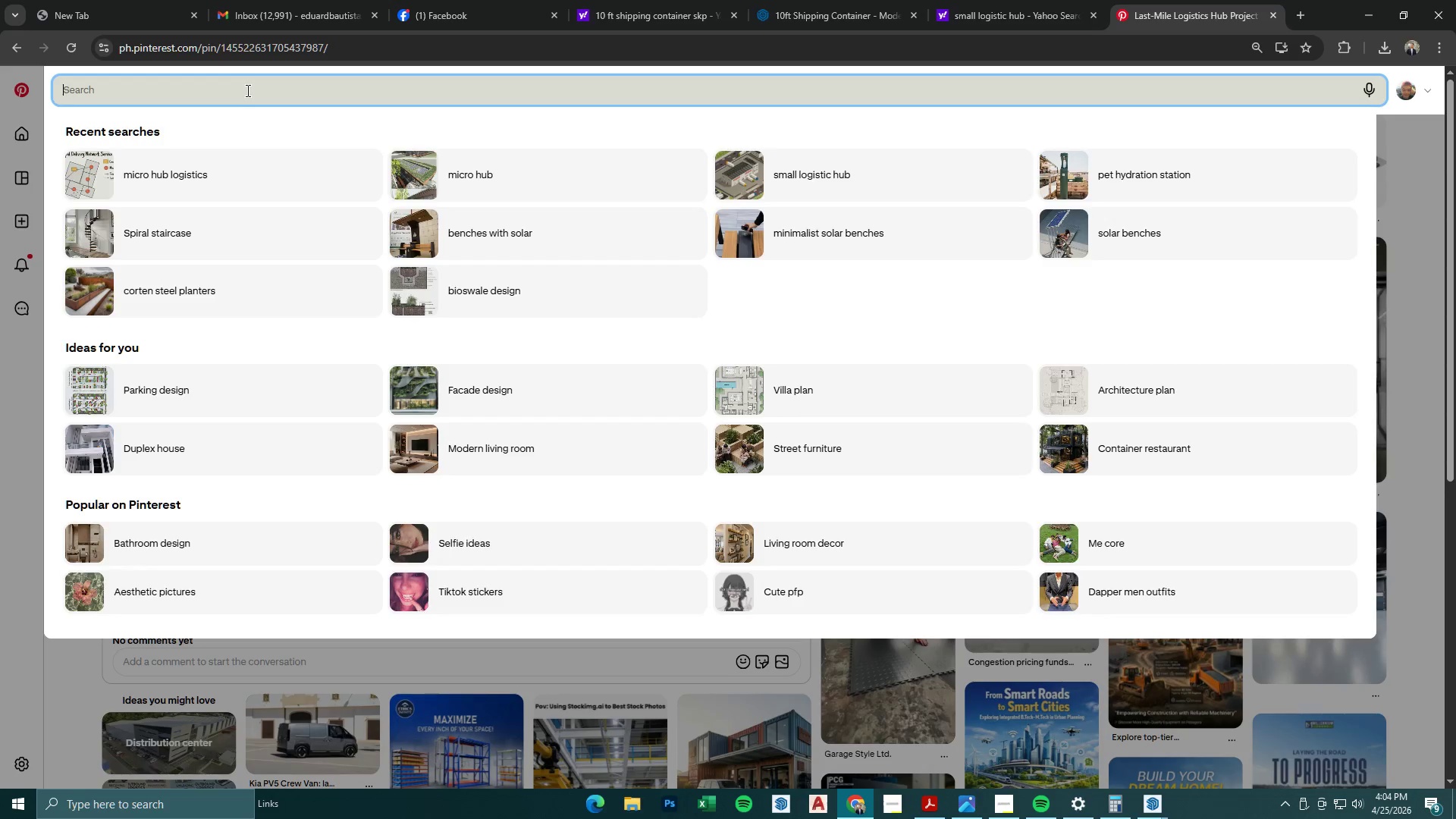 
type(staging area)
 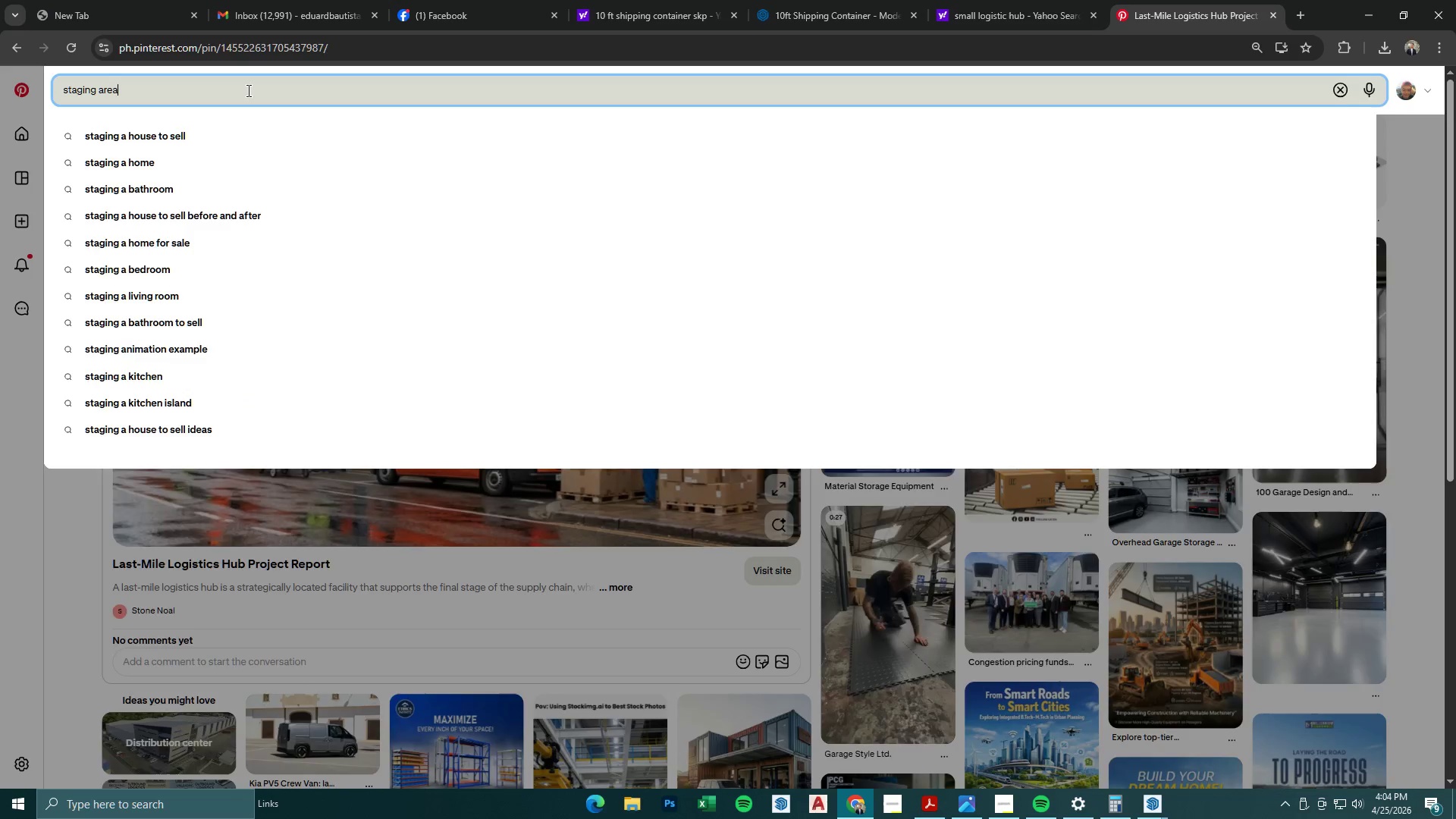 
key(Enter)
 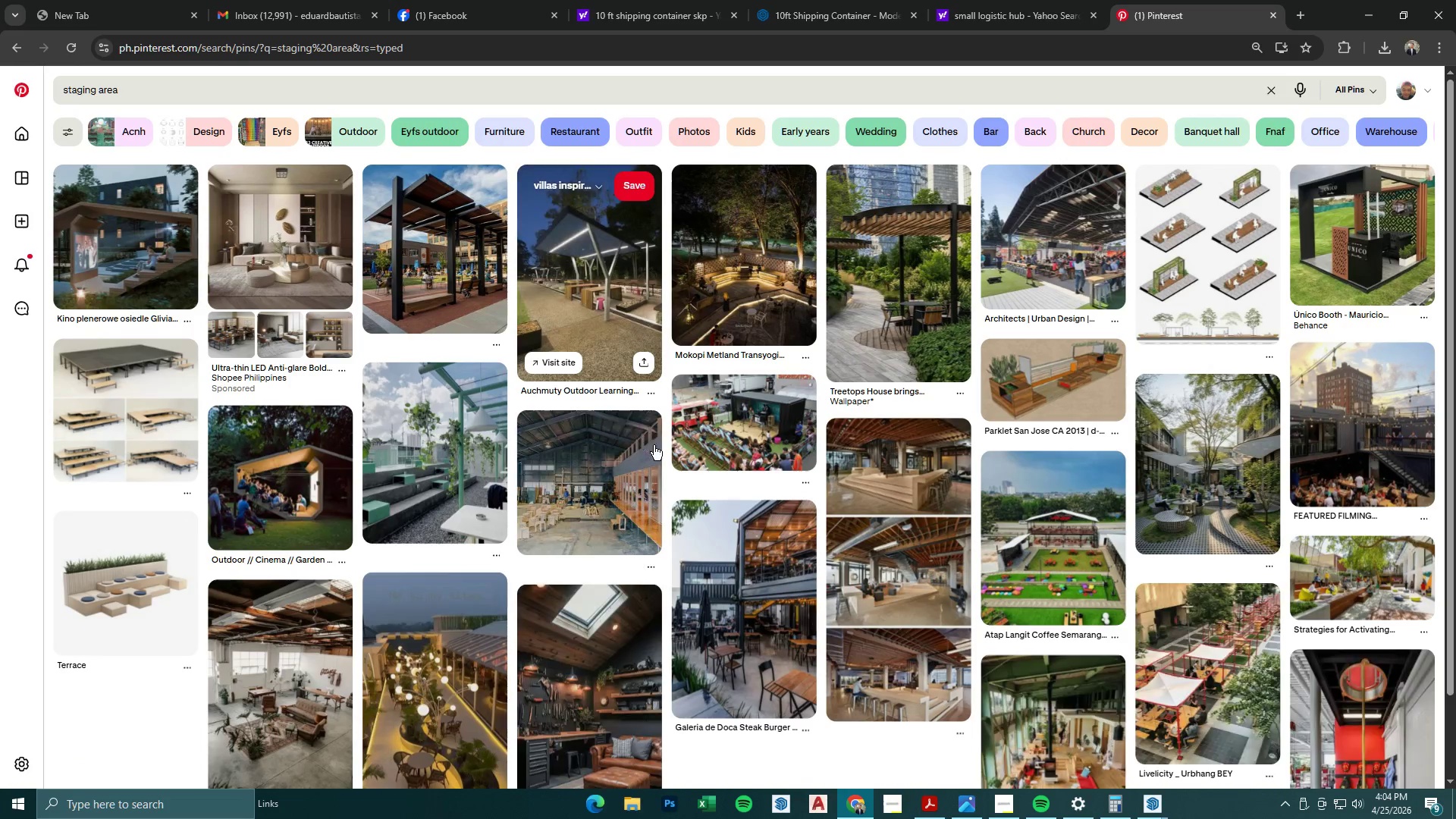 
scroll: coordinate [654, 445], scroll_direction: down, amount: 2.0
 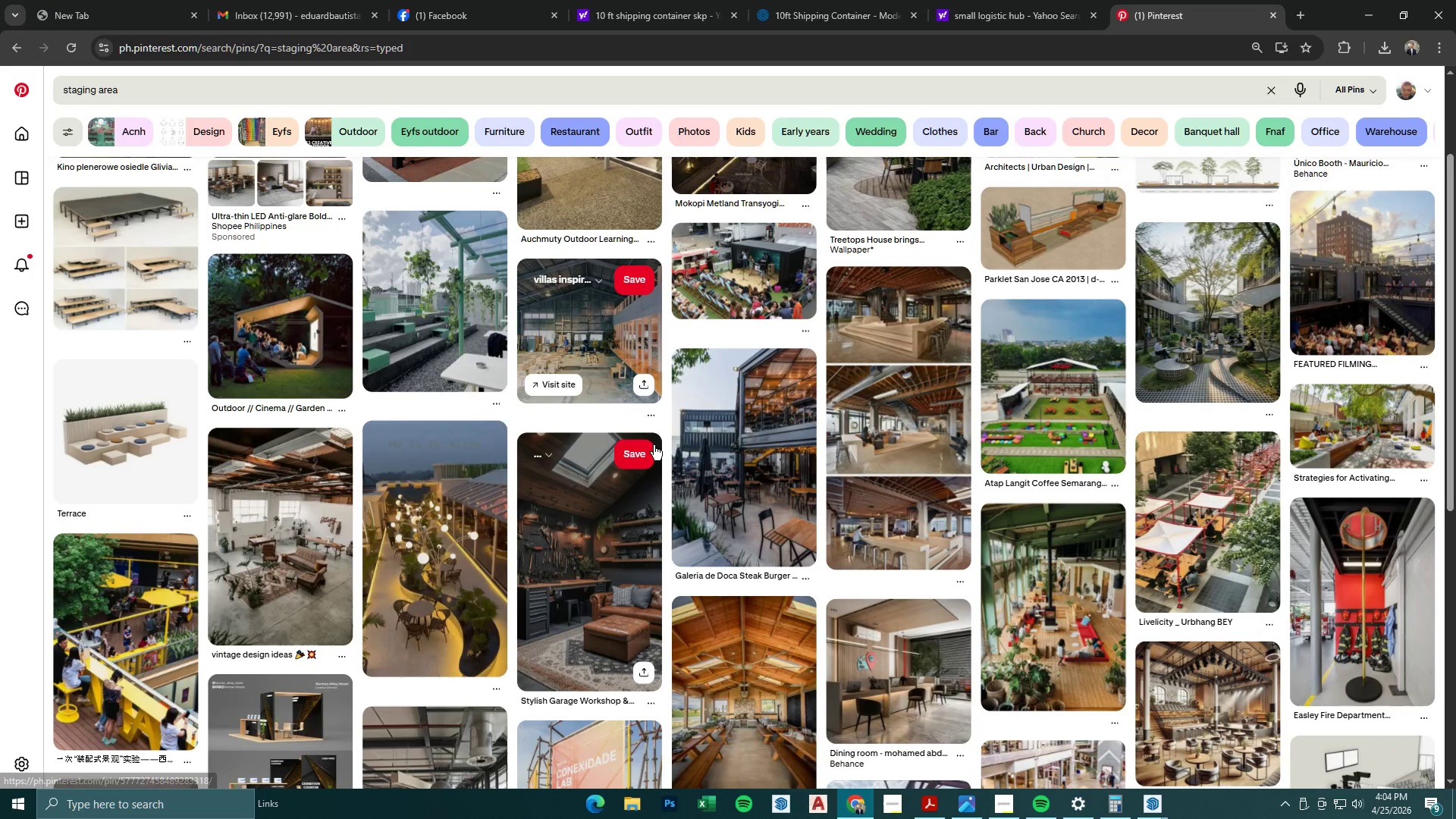 
scroll: coordinate [640, 416], scroll_direction: up, amount: 4.0
 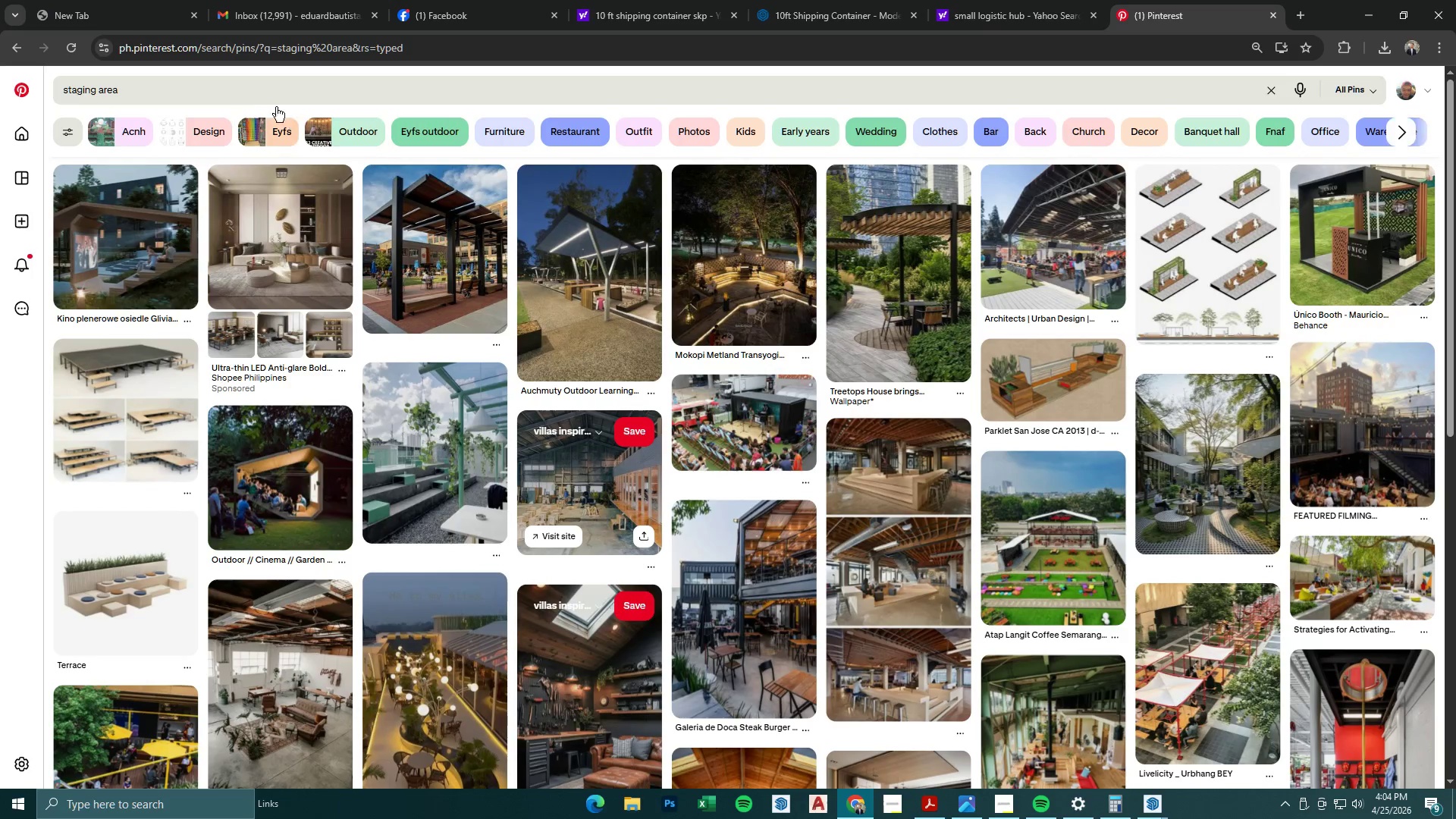 
left_click([264, 94])
 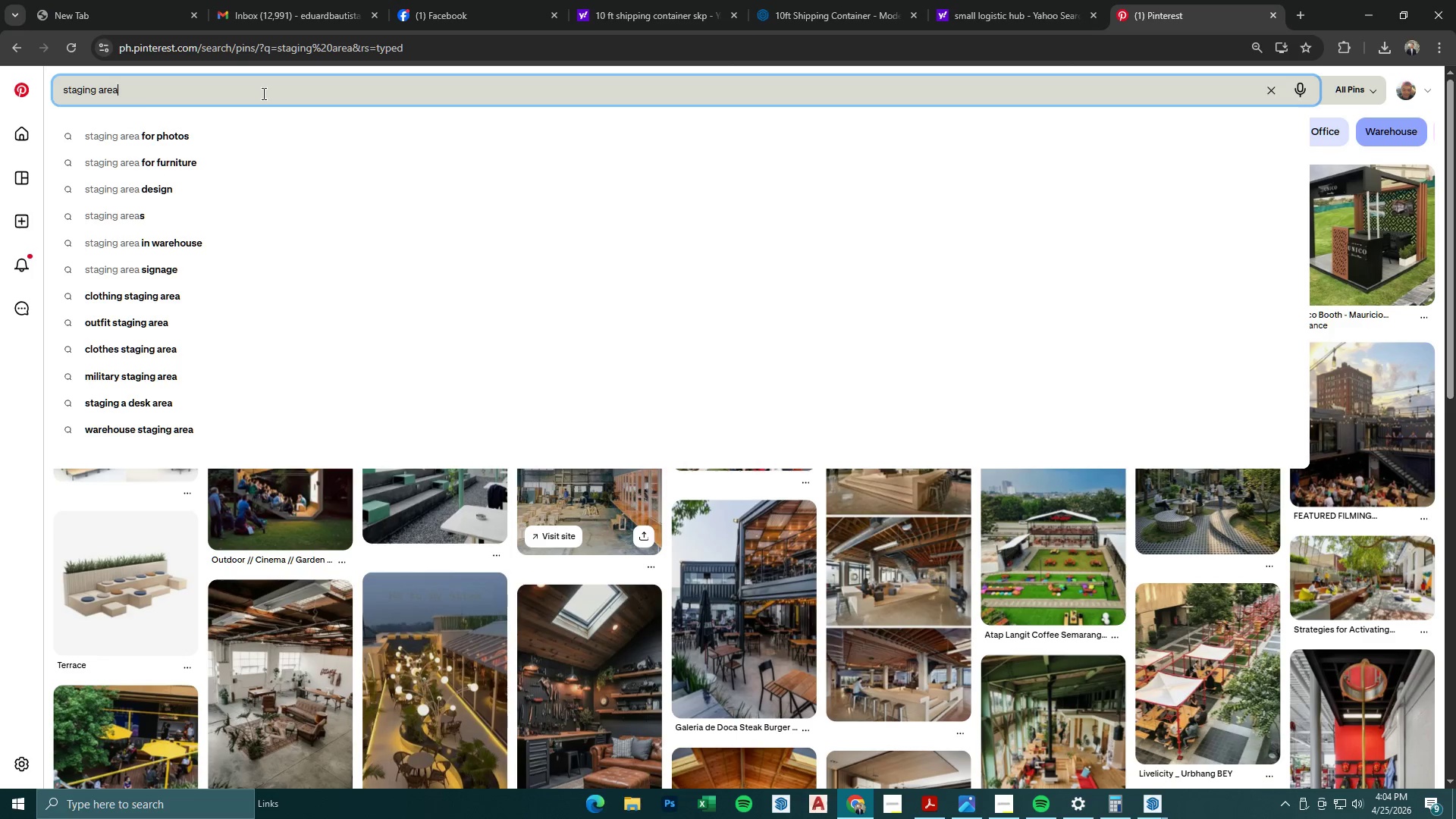 
type( logistics)
 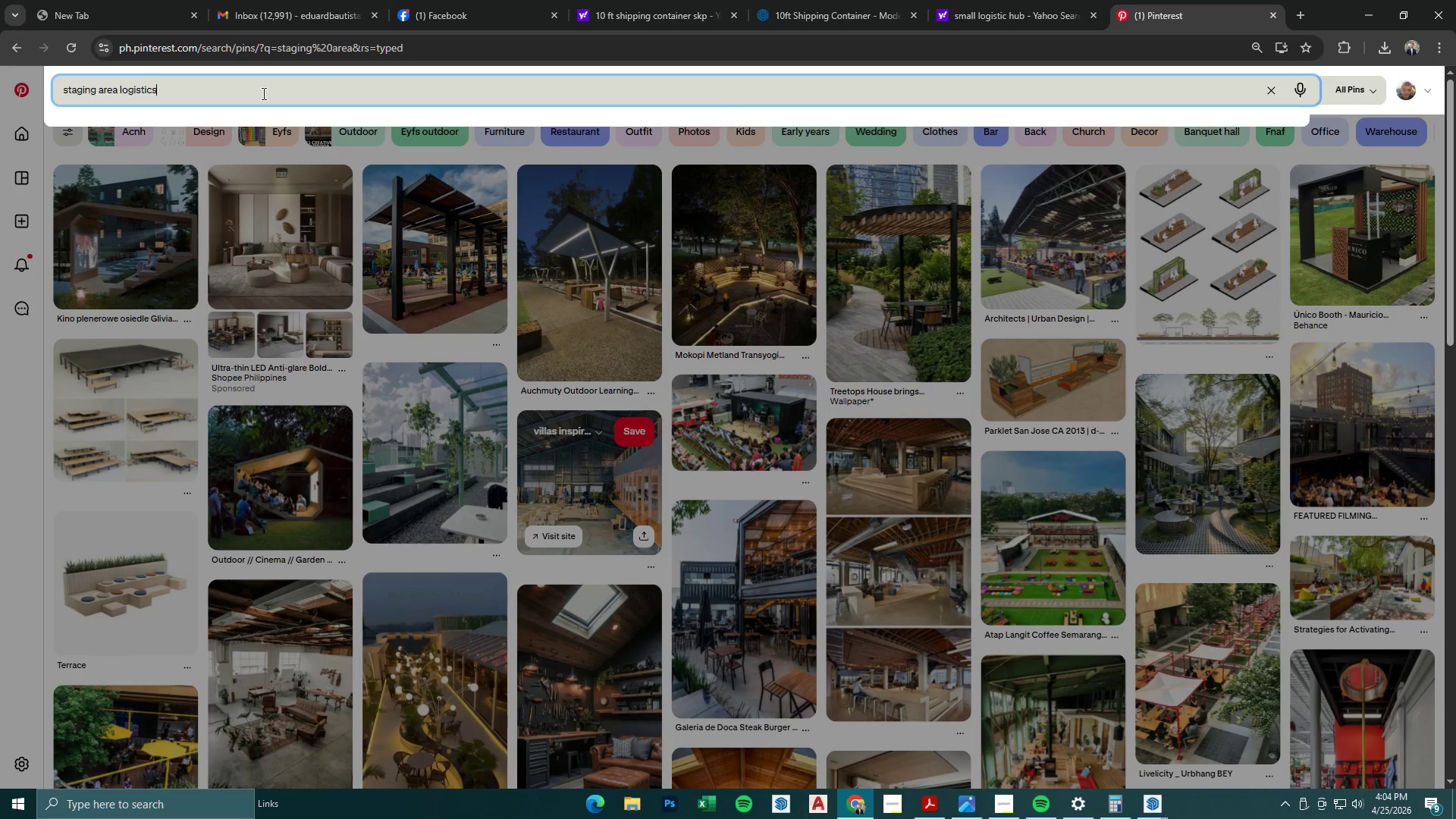 
key(Enter)
 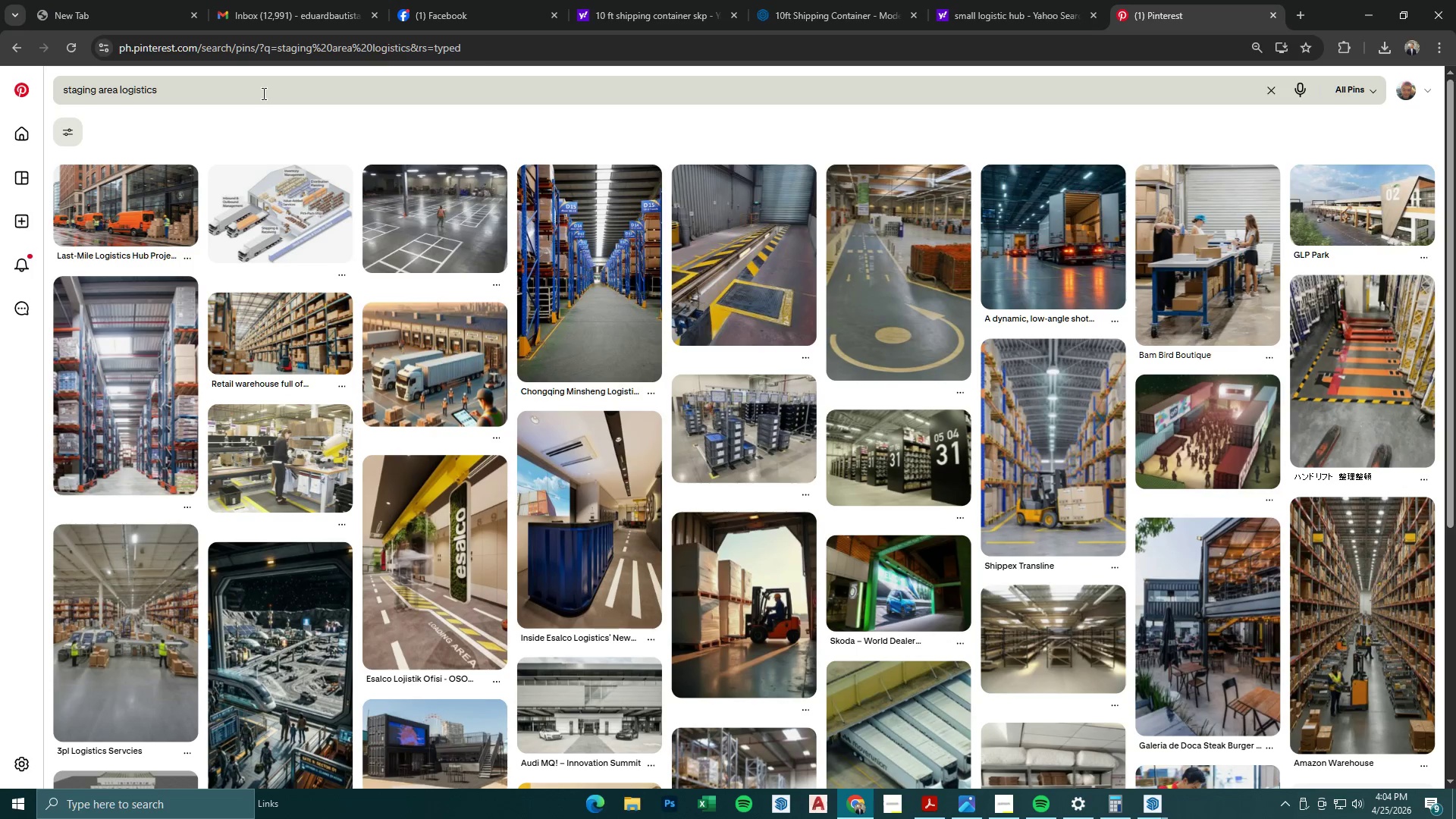 
scroll: coordinate [804, 497], scroll_direction: down, amount: 9.0
 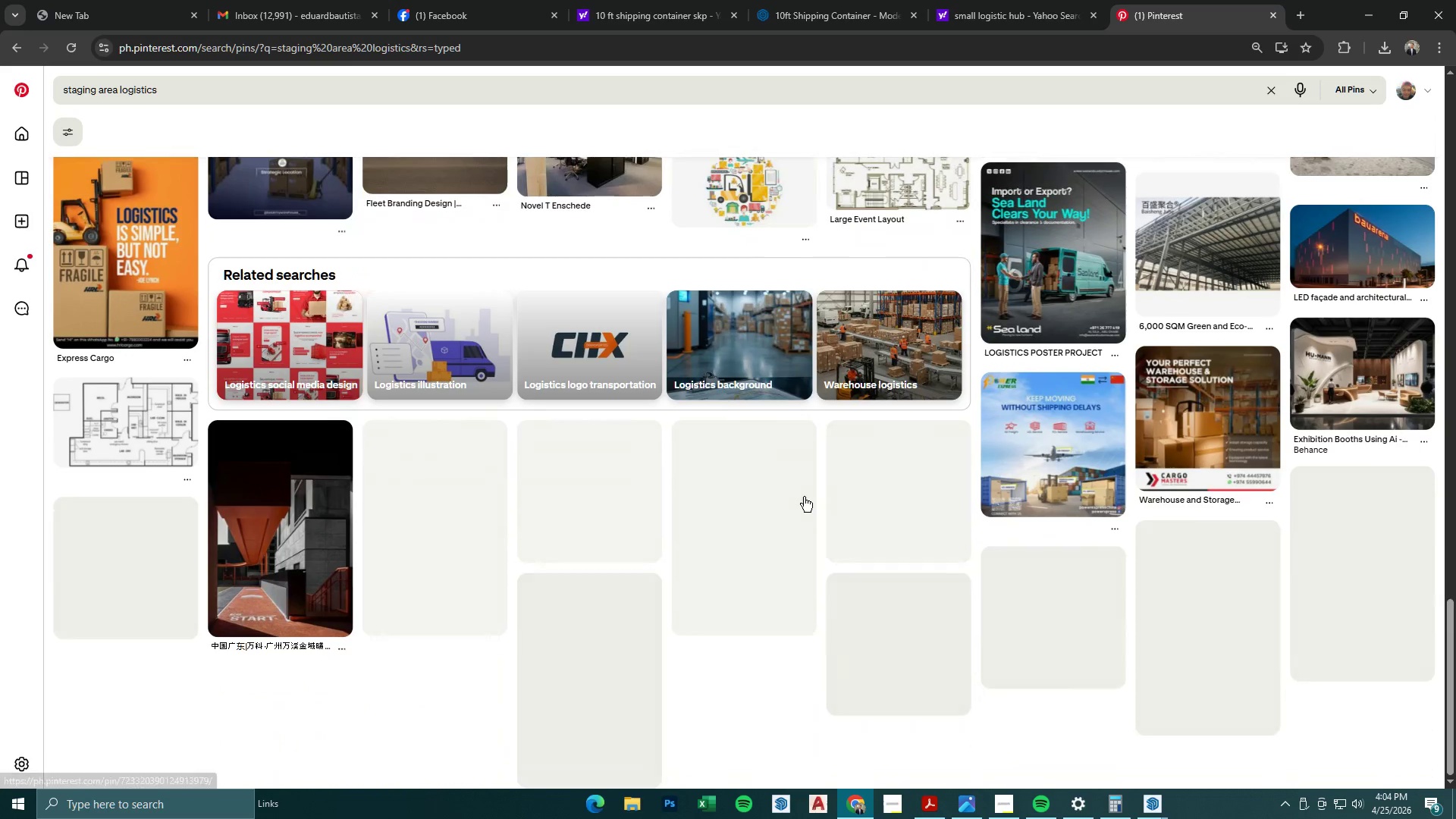 
left_click([1365, 9])
 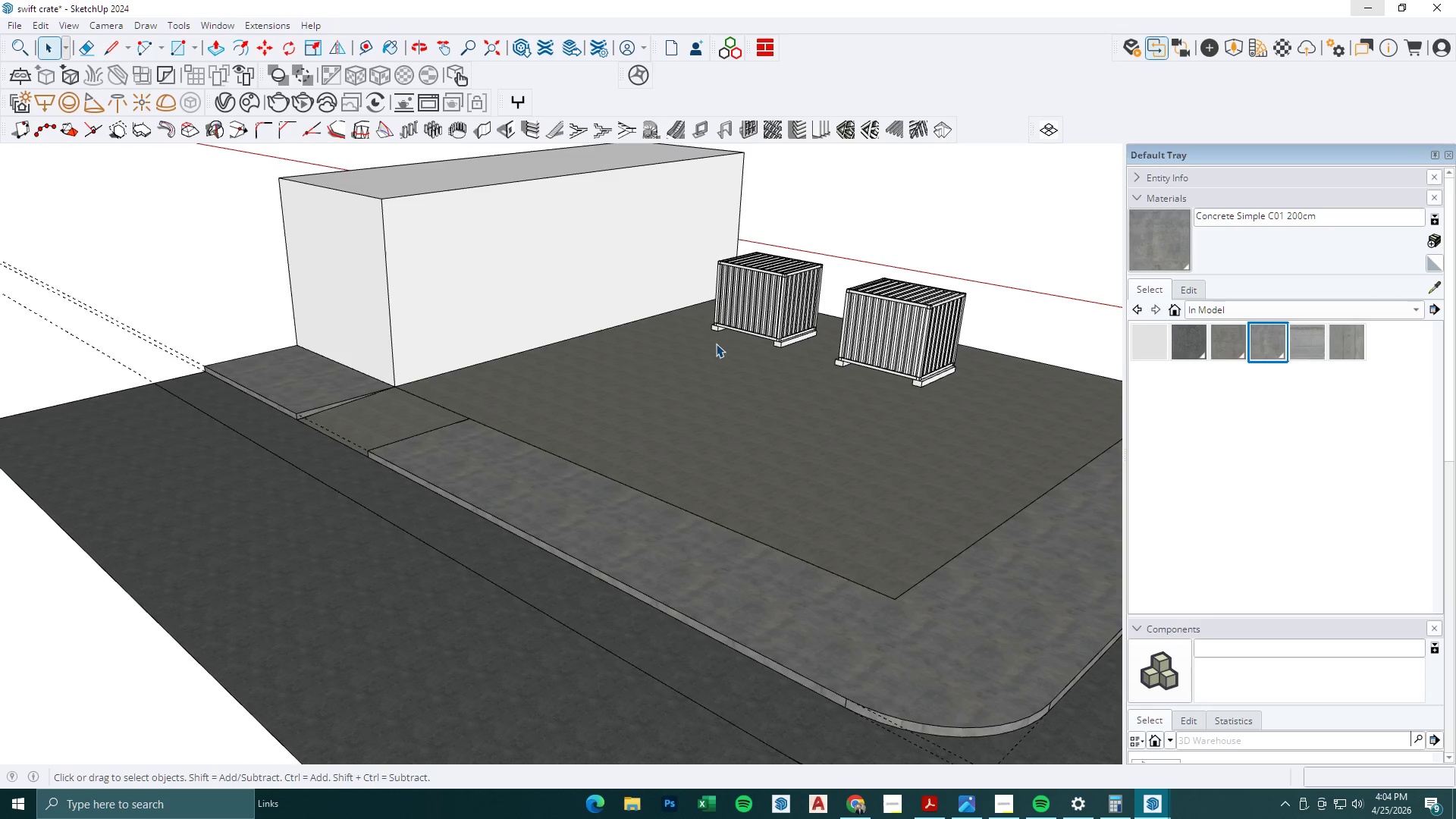 
scroll: coordinate [473, 265], scroll_direction: down, amount: 5.0
 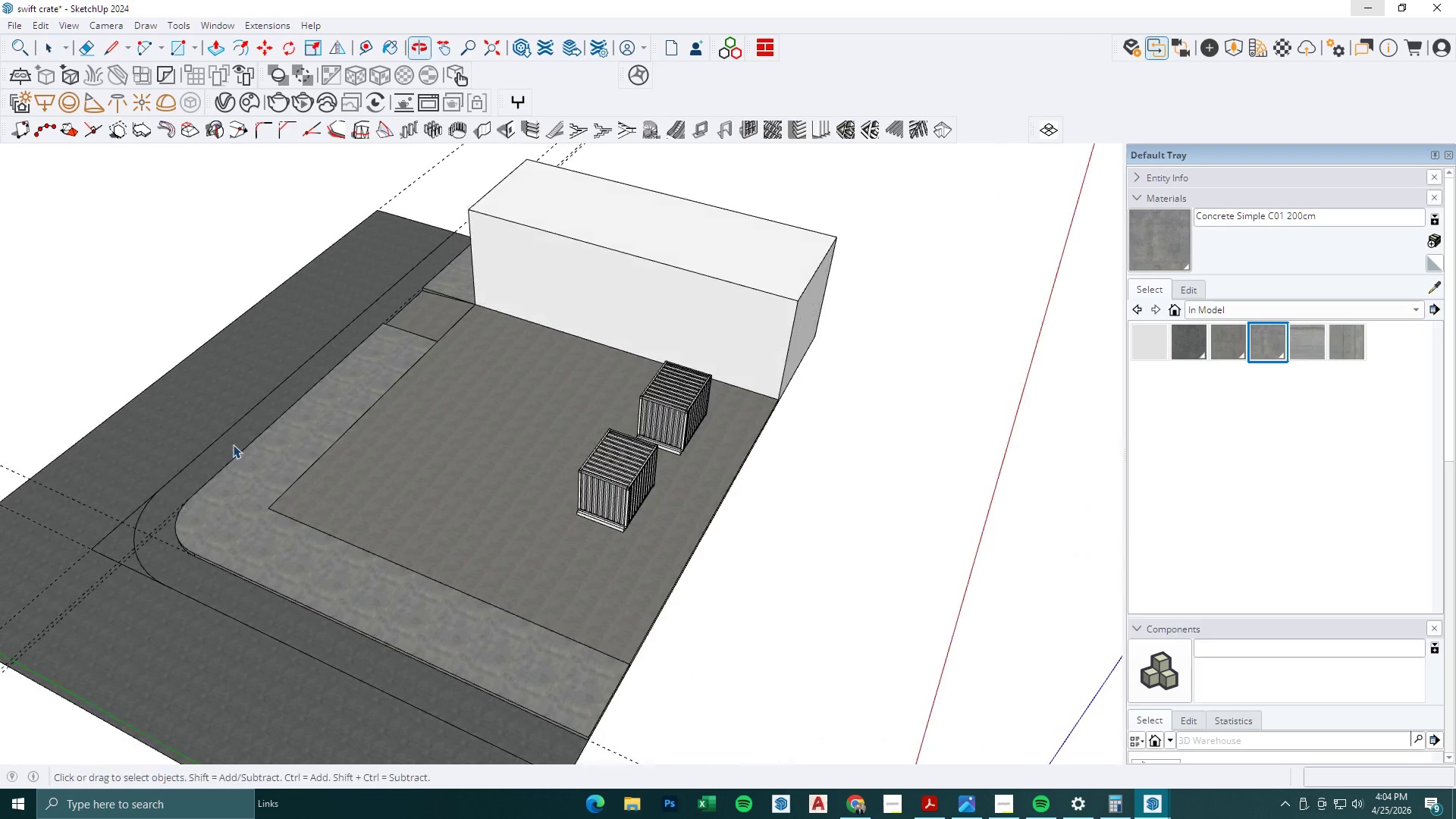 
key(Space)
 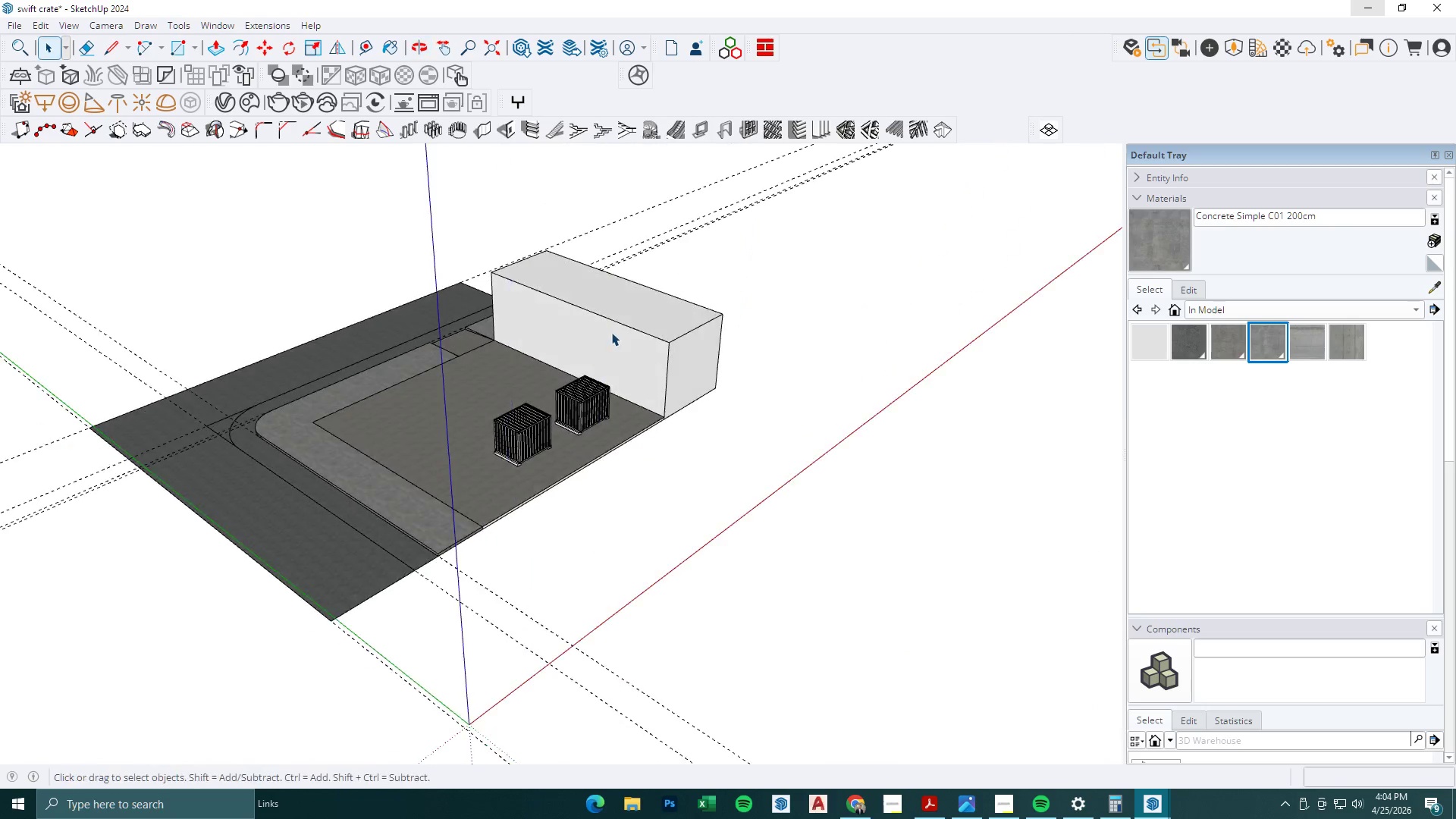 
scroll: coordinate [389, 406], scroll_direction: down, amount: 4.0
 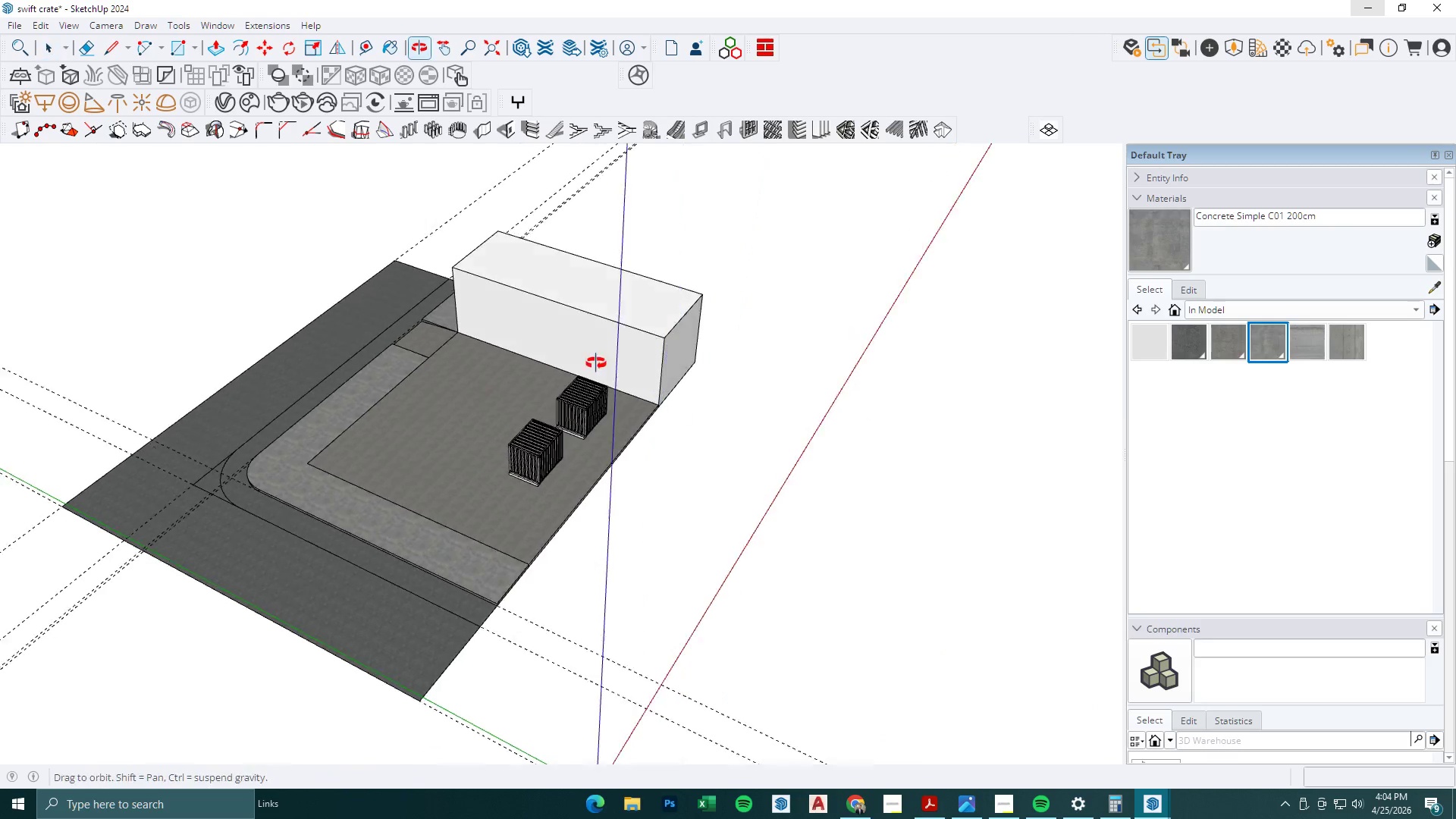 
key(Escape)
 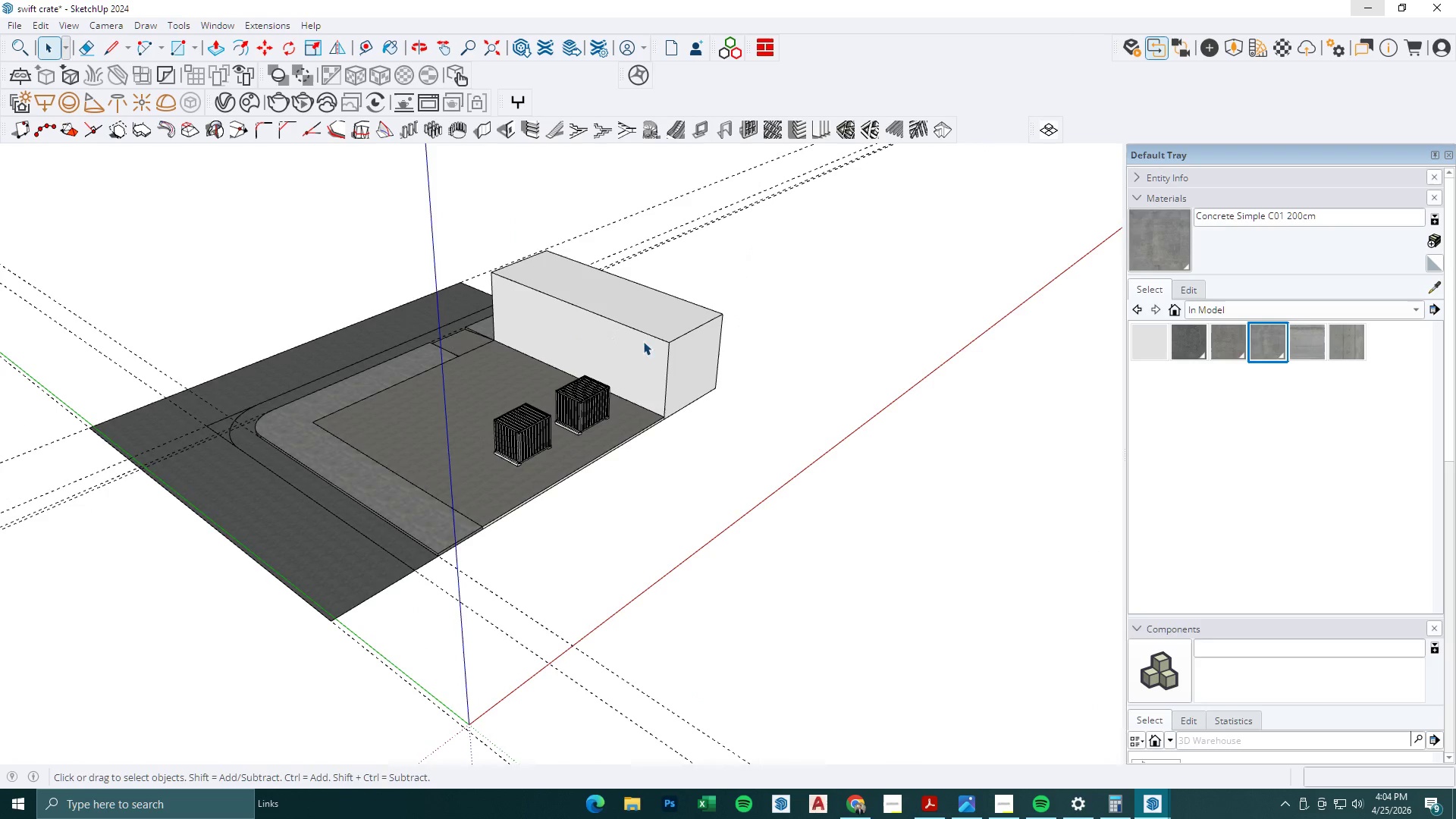 
left_click([645, 341])
 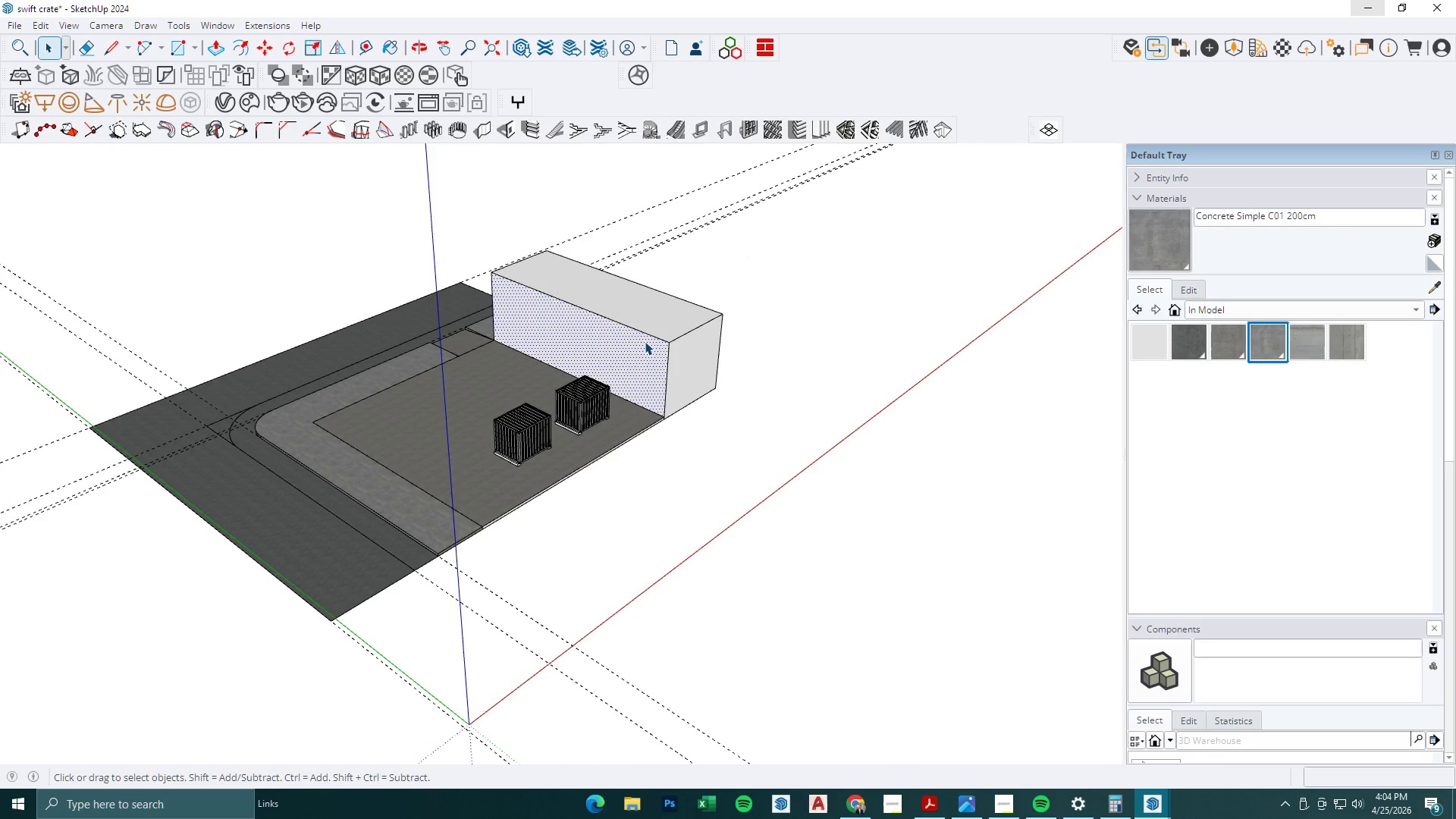 
double_click([645, 341])
 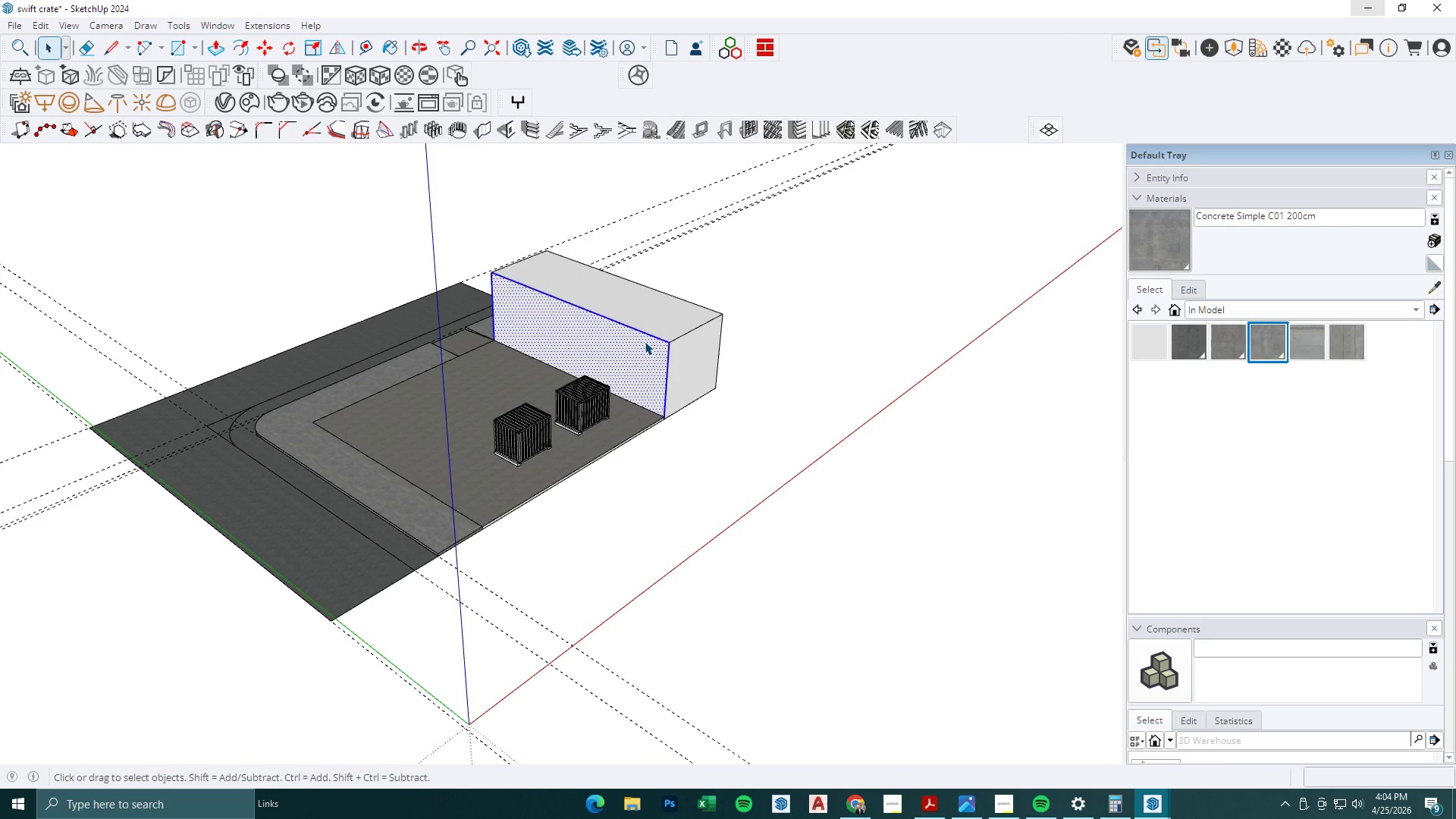 
triple_click([645, 341])
 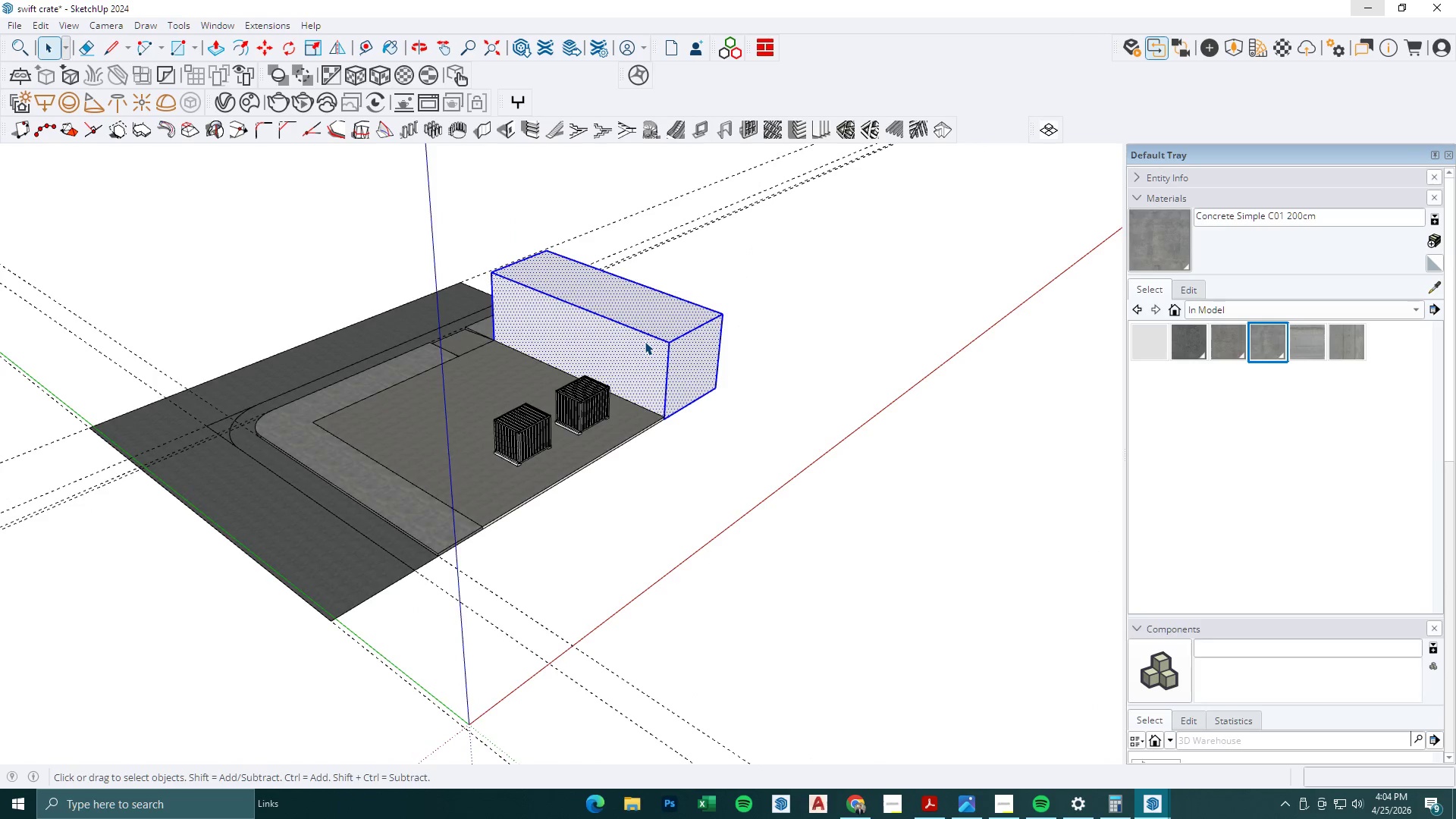 
triple_click([645, 341])
 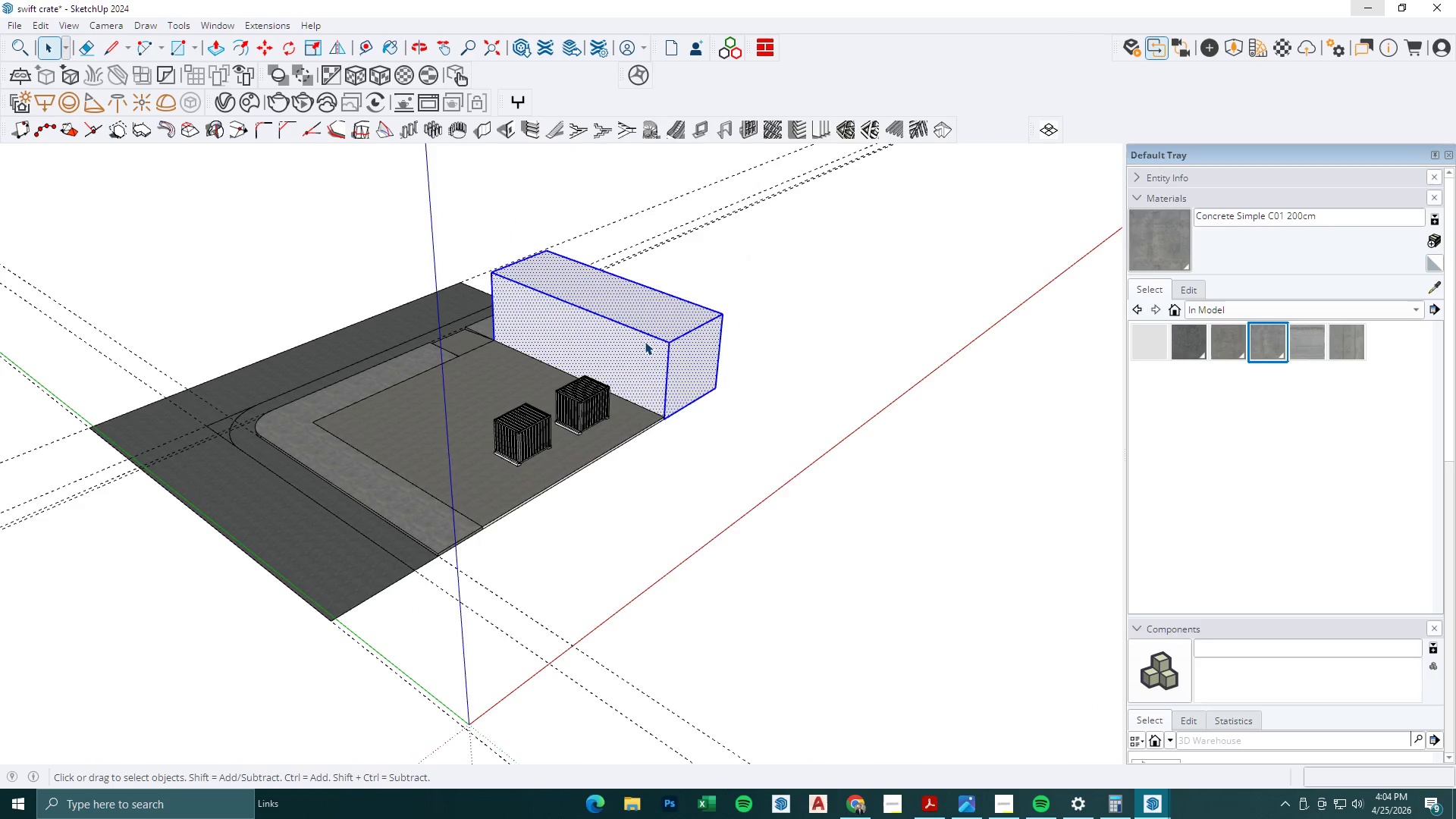 
right_click([645, 341])
 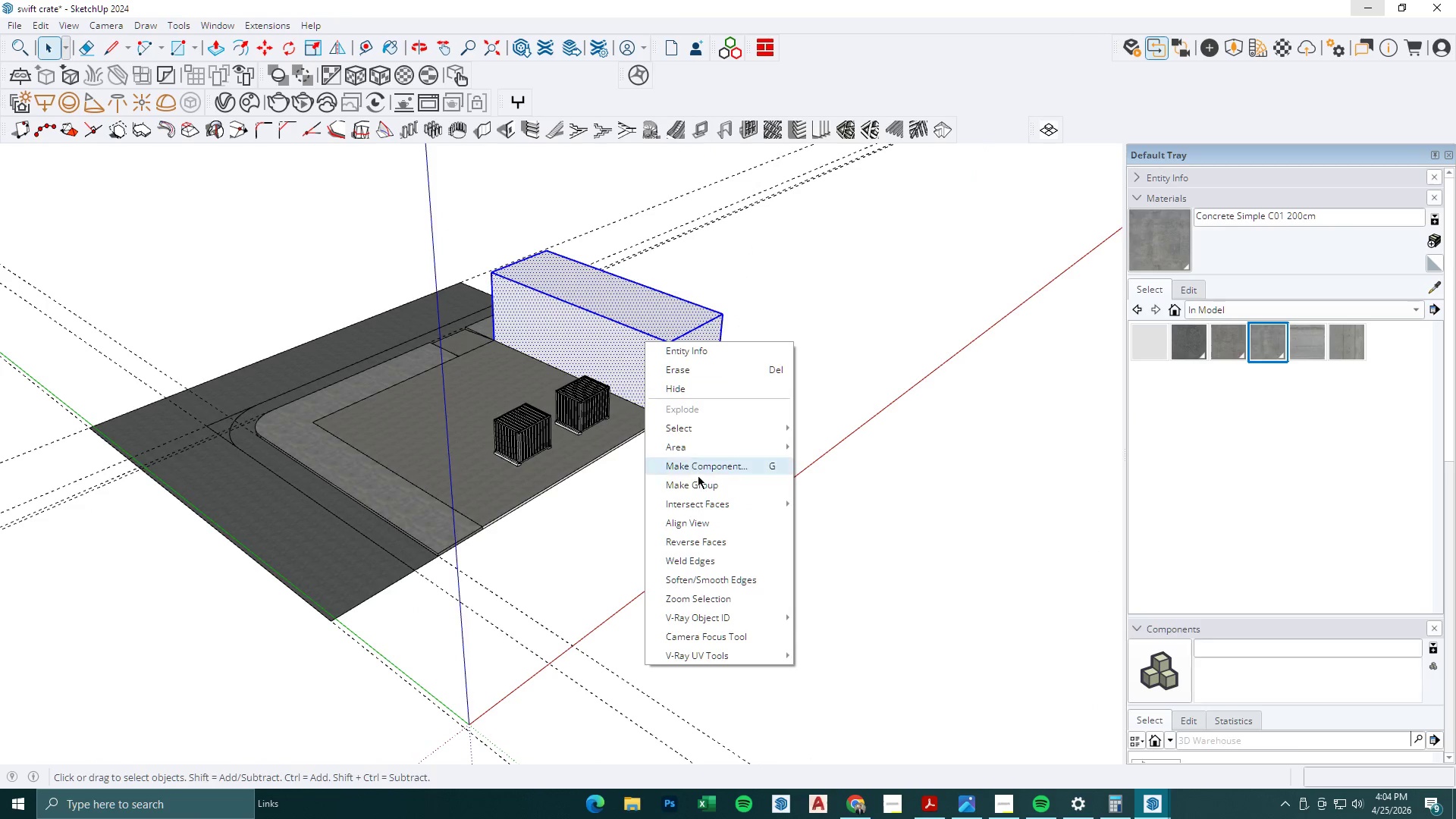 
left_click([704, 491])
 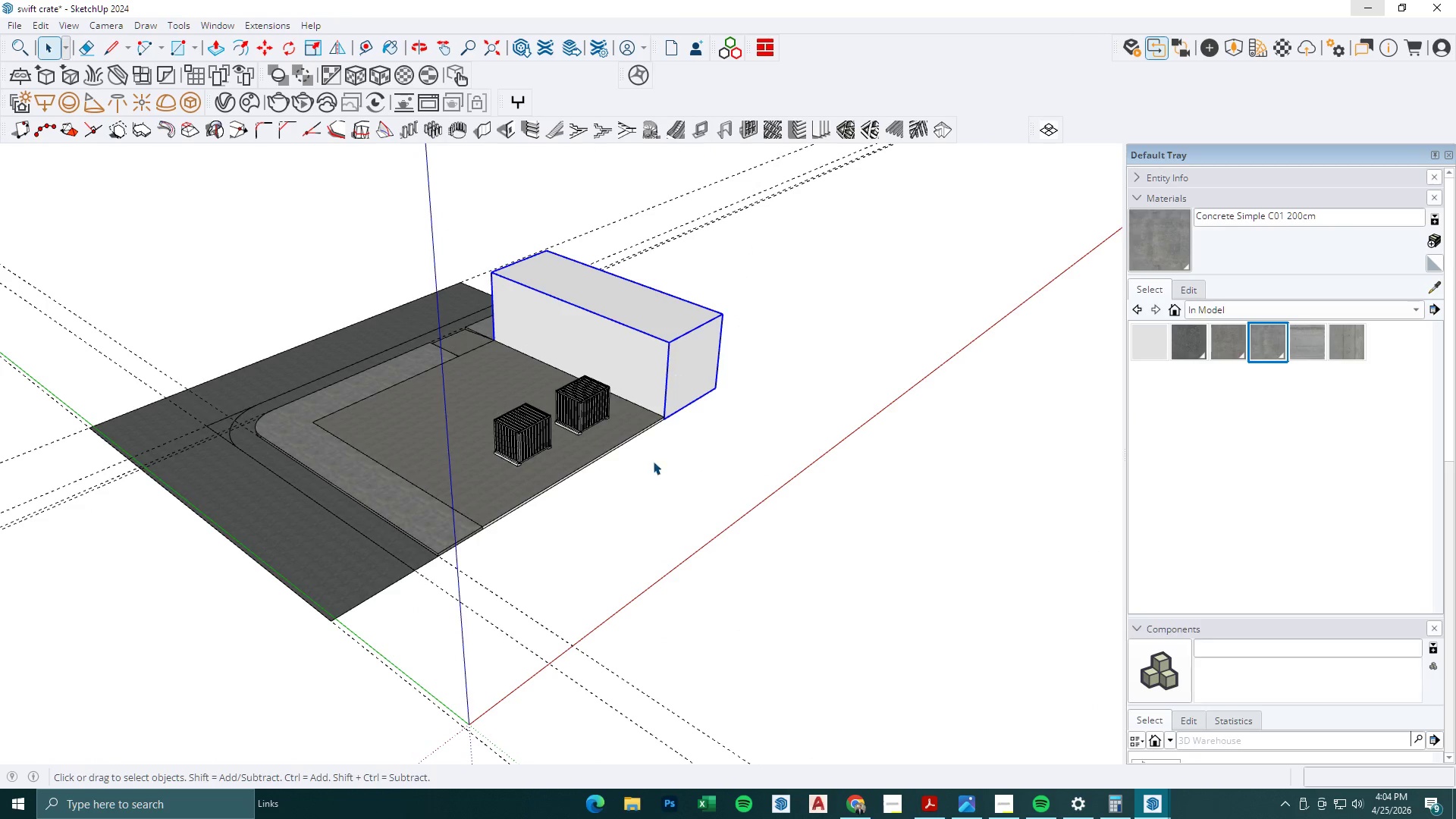 
key(R)
 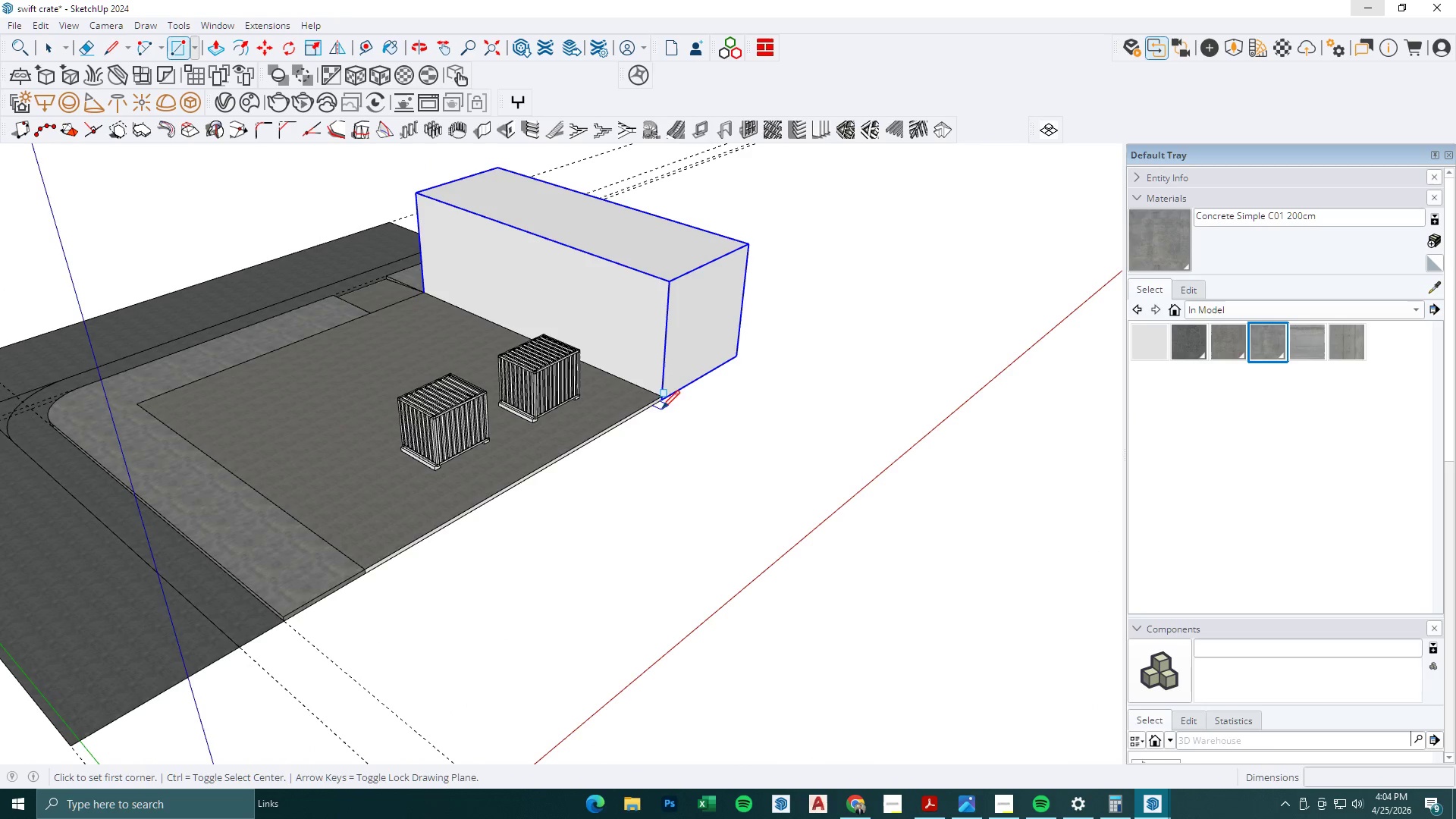 
scroll: coordinate [666, 425], scroll_direction: up, amount: 5.0
 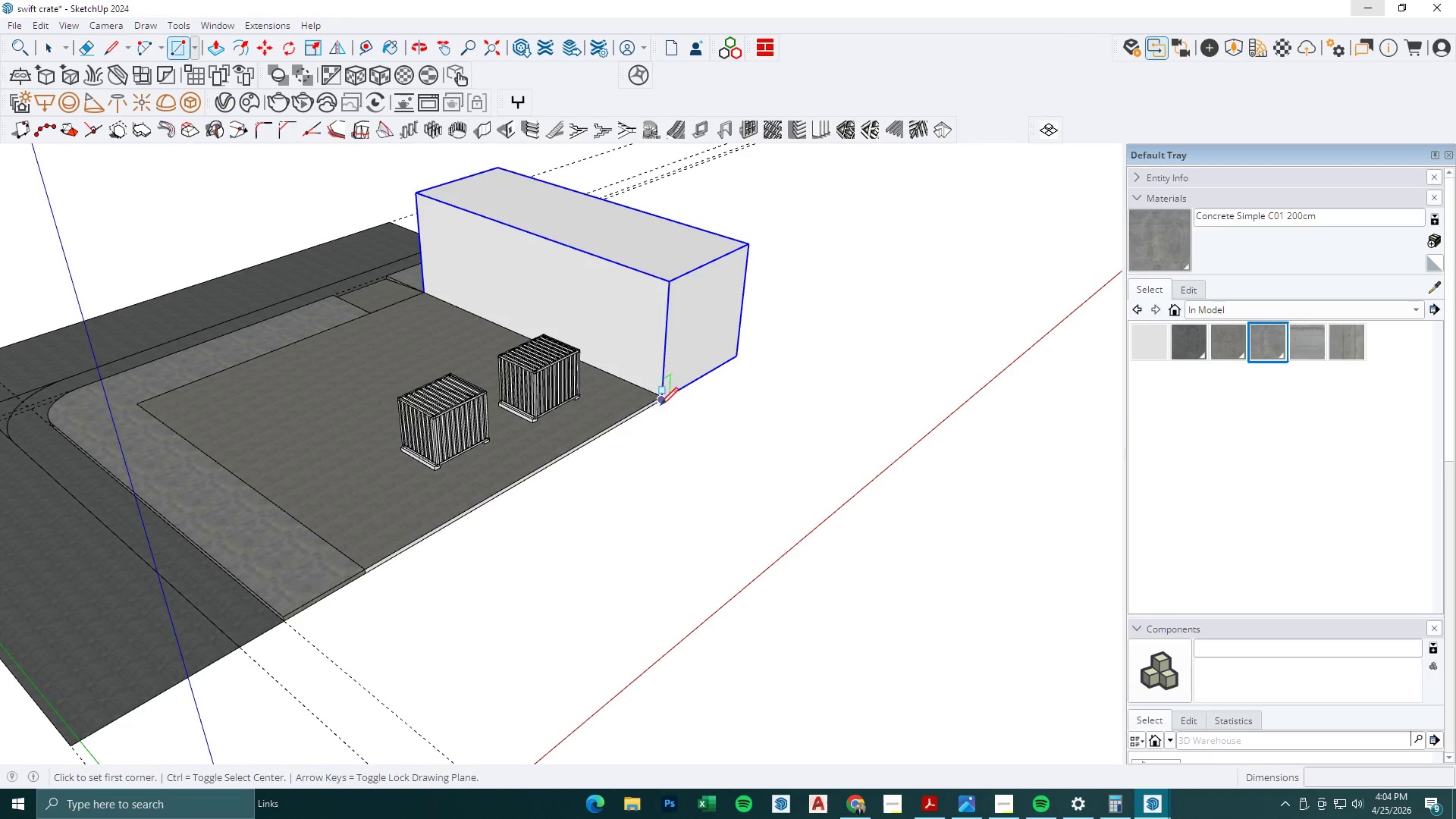 
left_click([661, 405])
 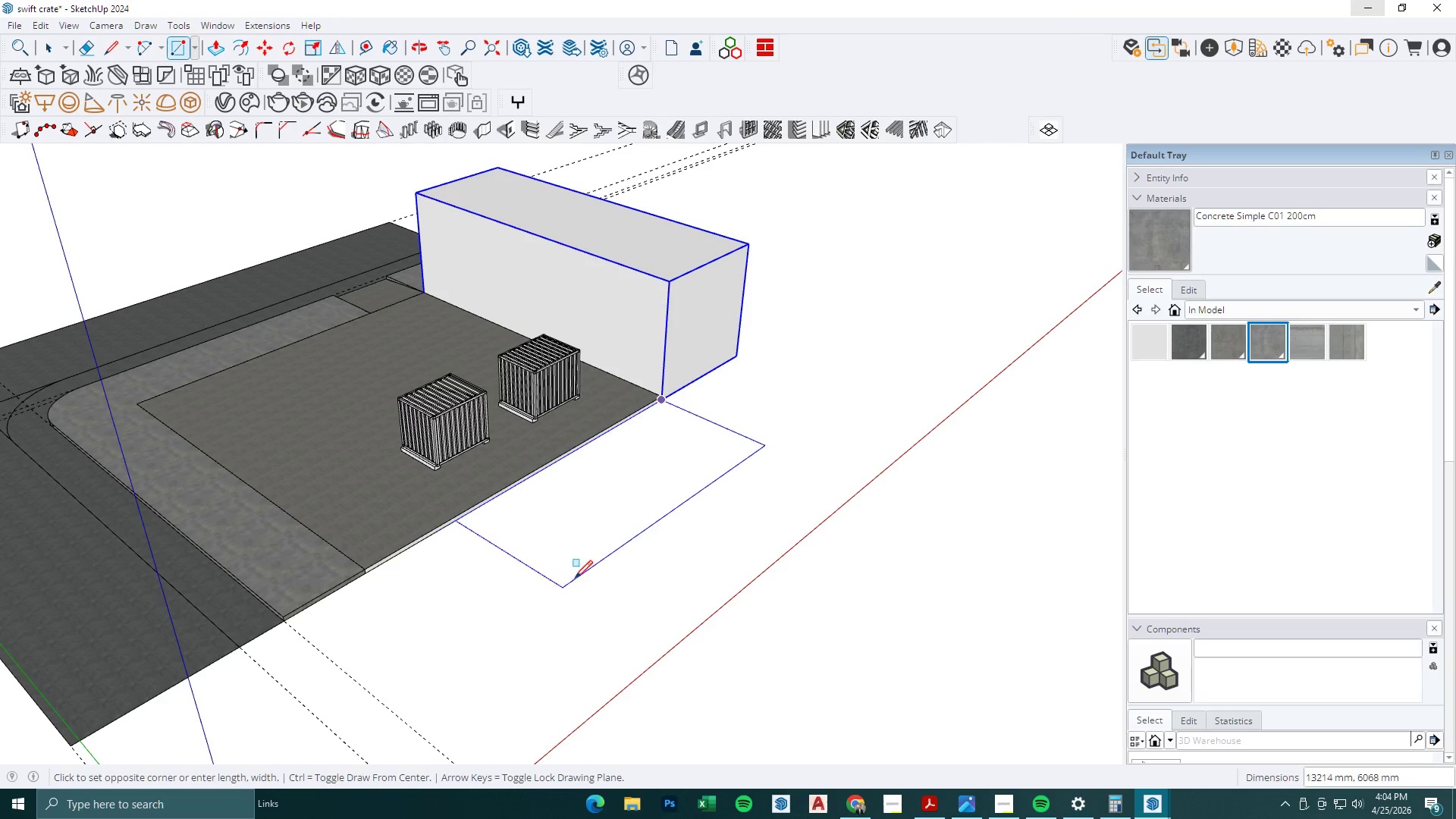 
left_click([575, 578])
 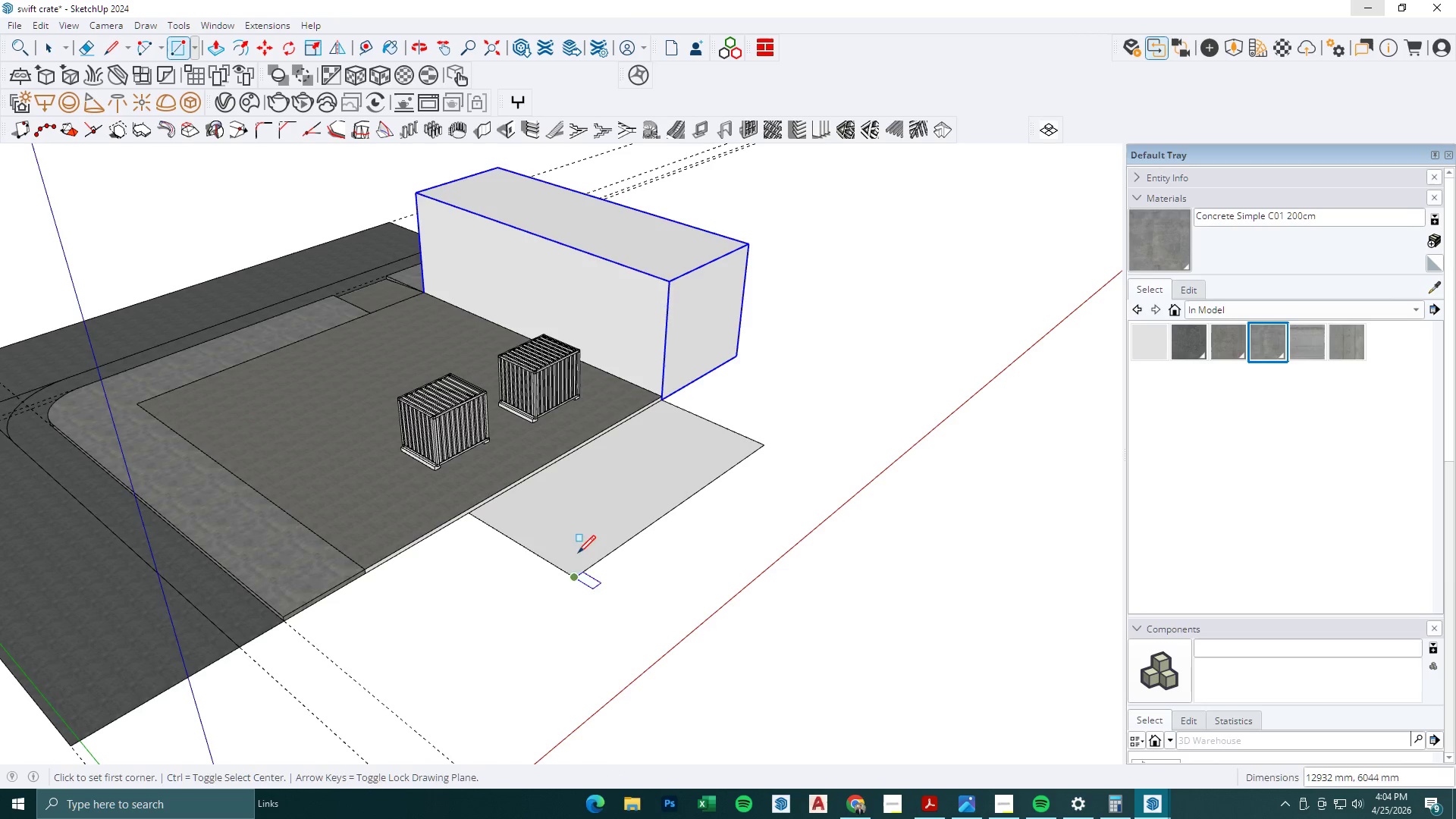 
key(P)
 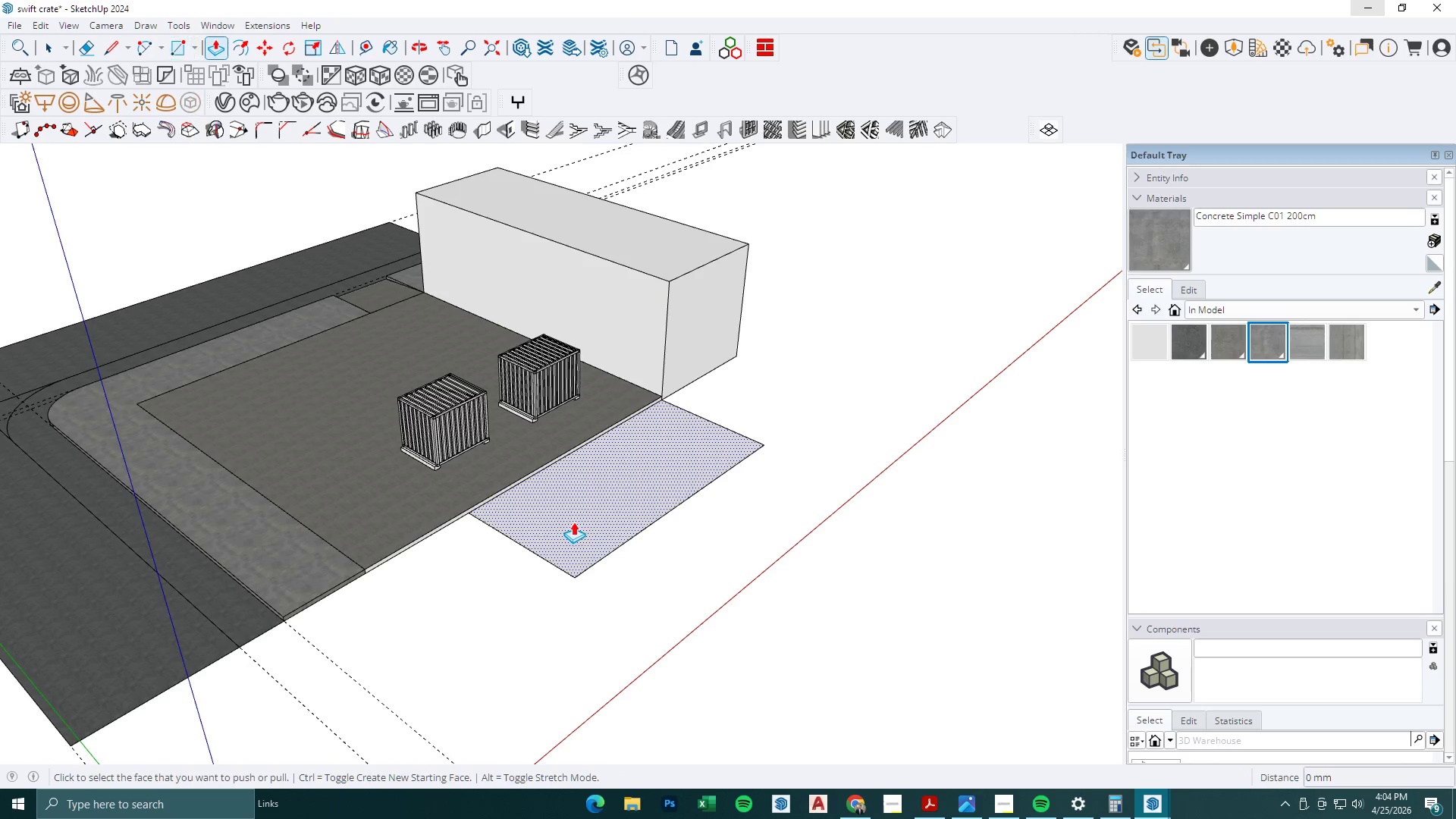 
left_click([573, 522])
 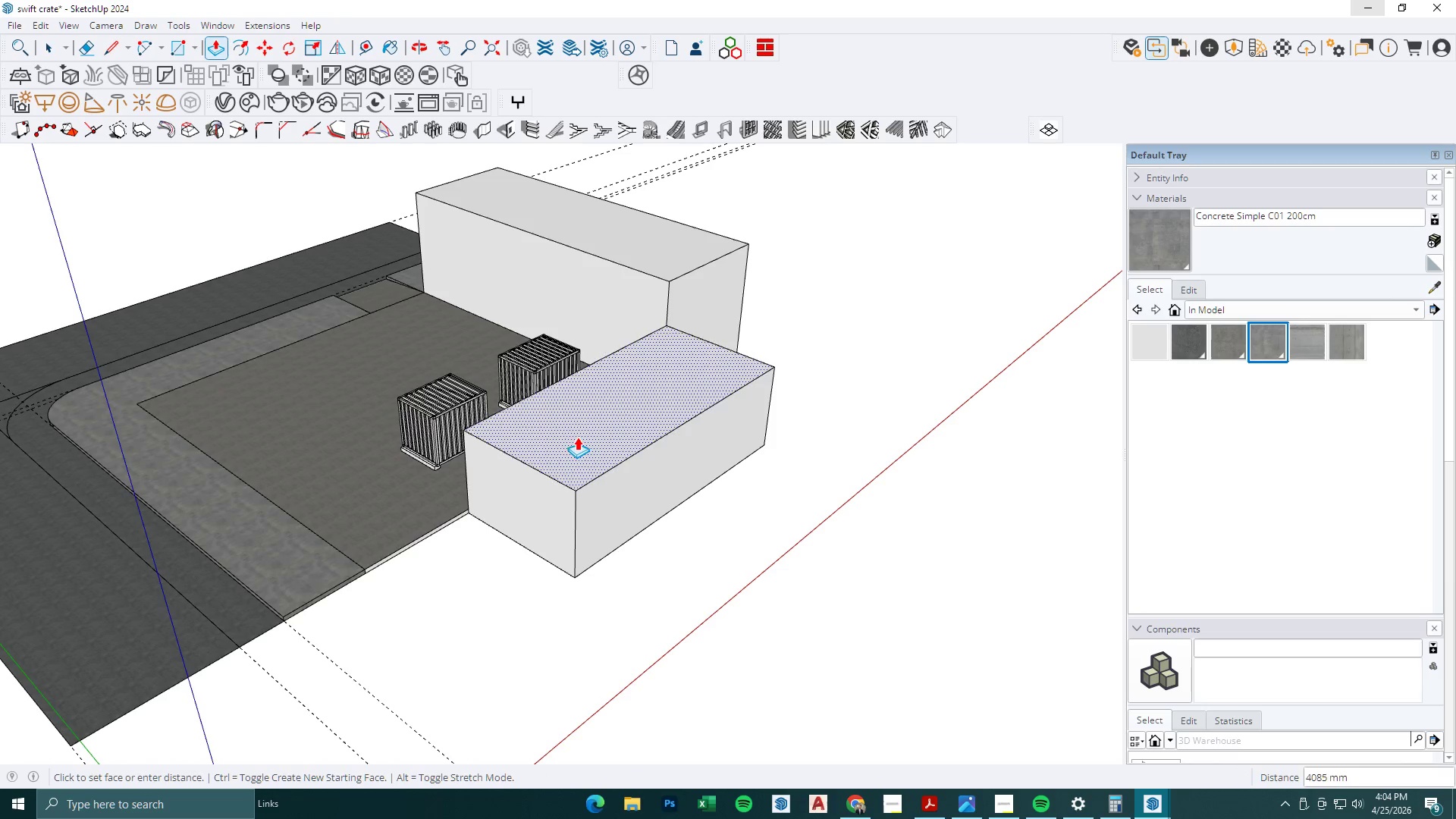 
left_click([578, 434])
 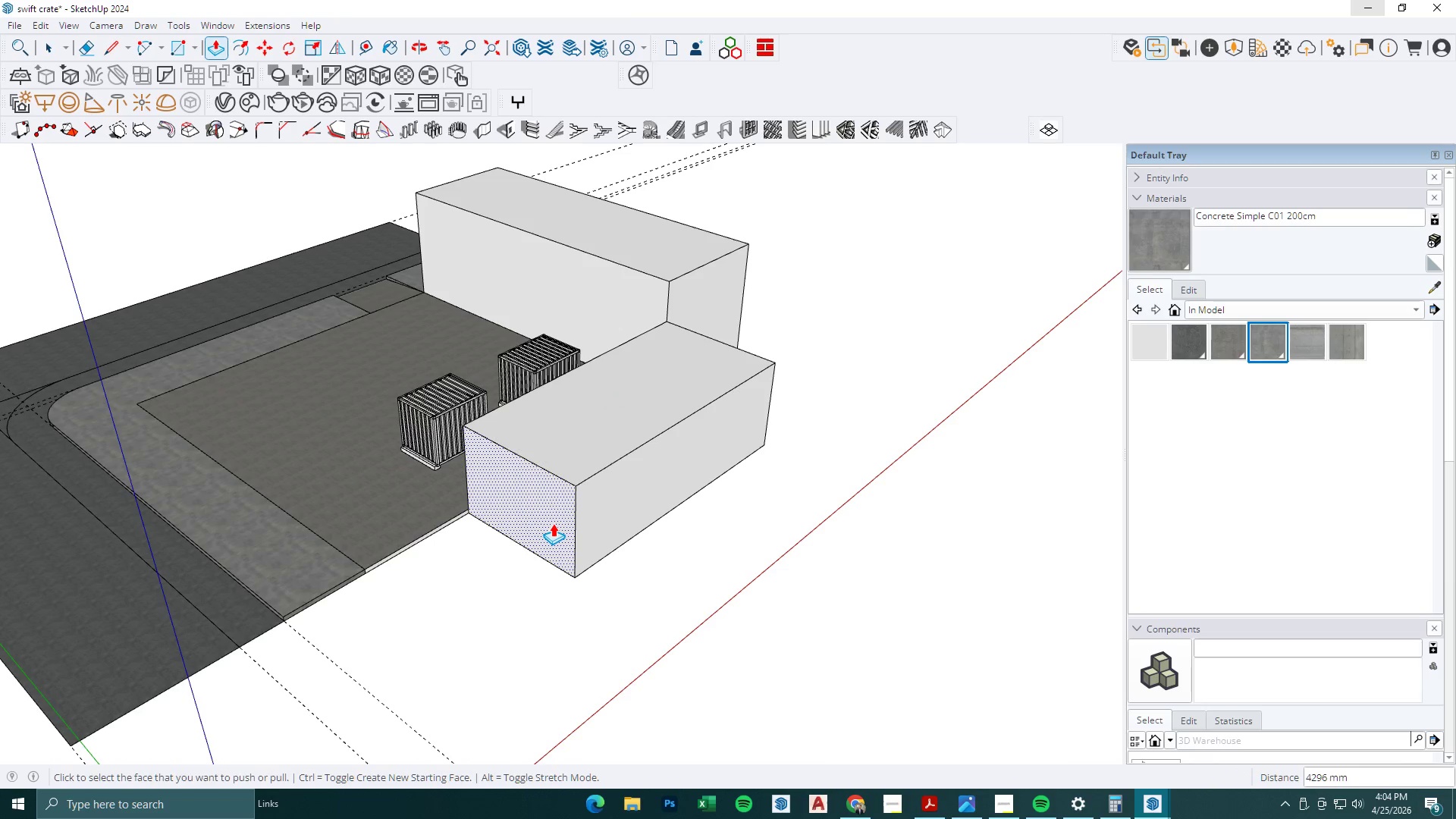 
left_click([549, 529])
 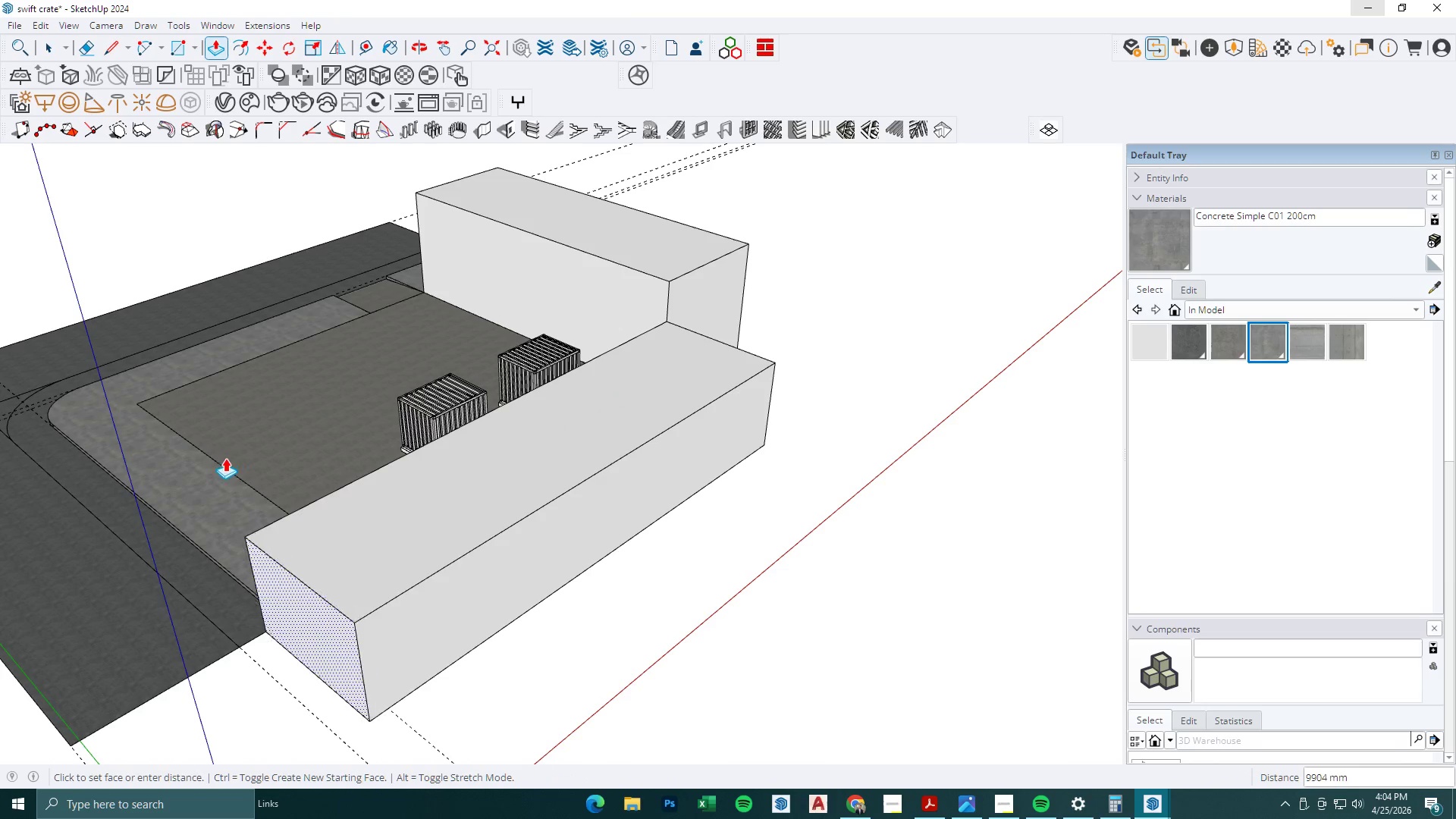 
left_click([223, 467])
 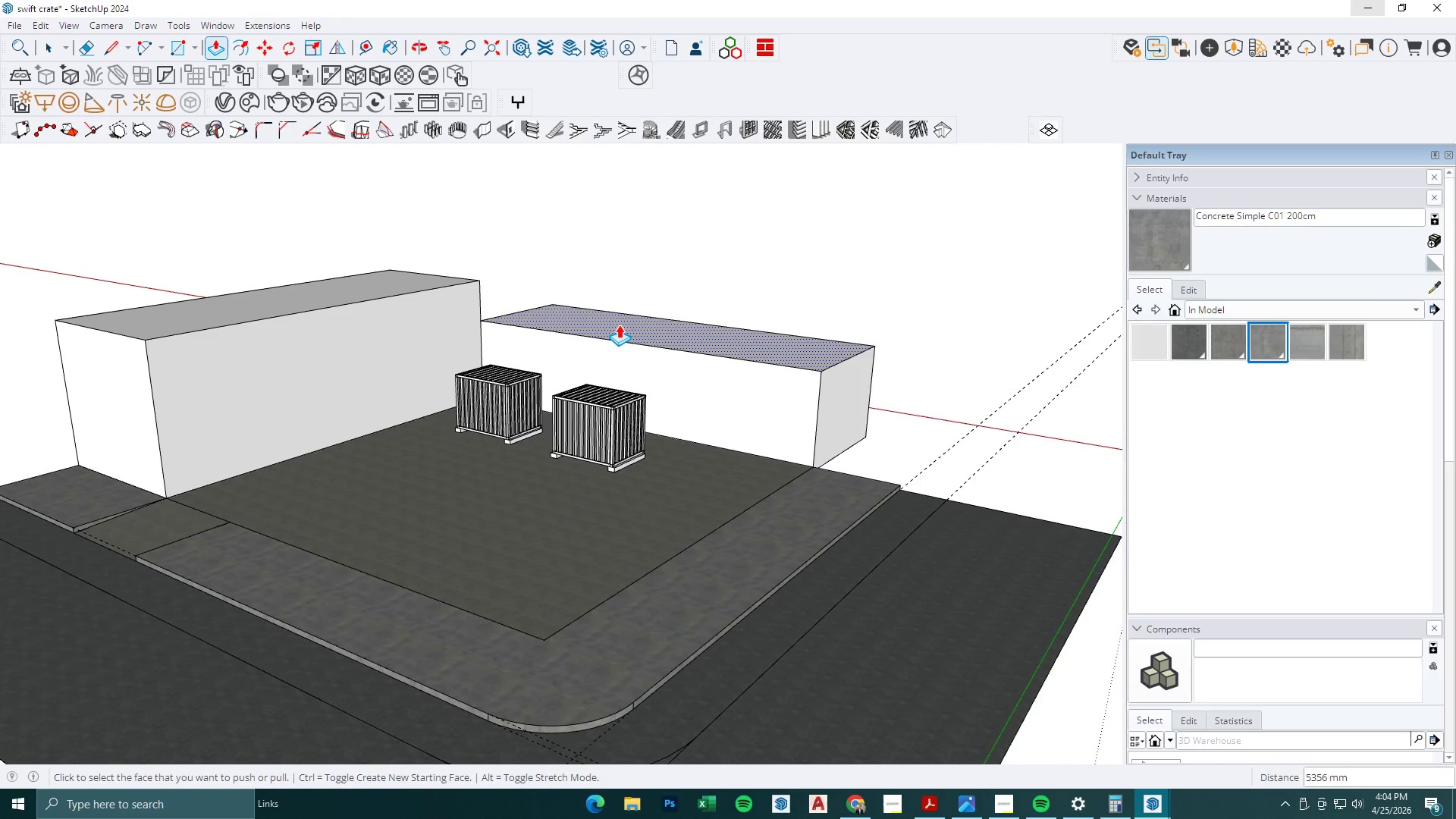 
double_click([619, 319])
 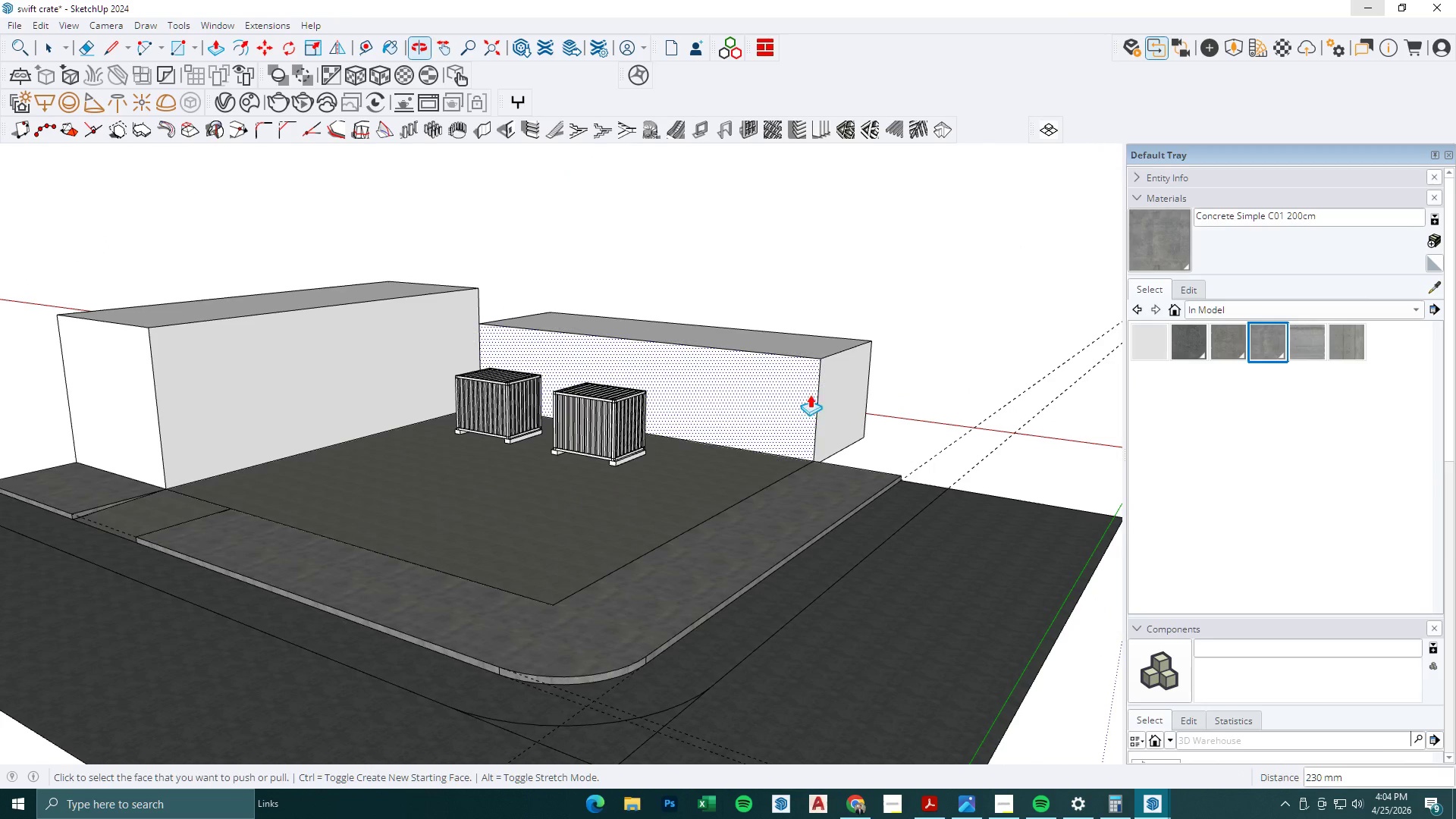 
left_click([833, 400])
 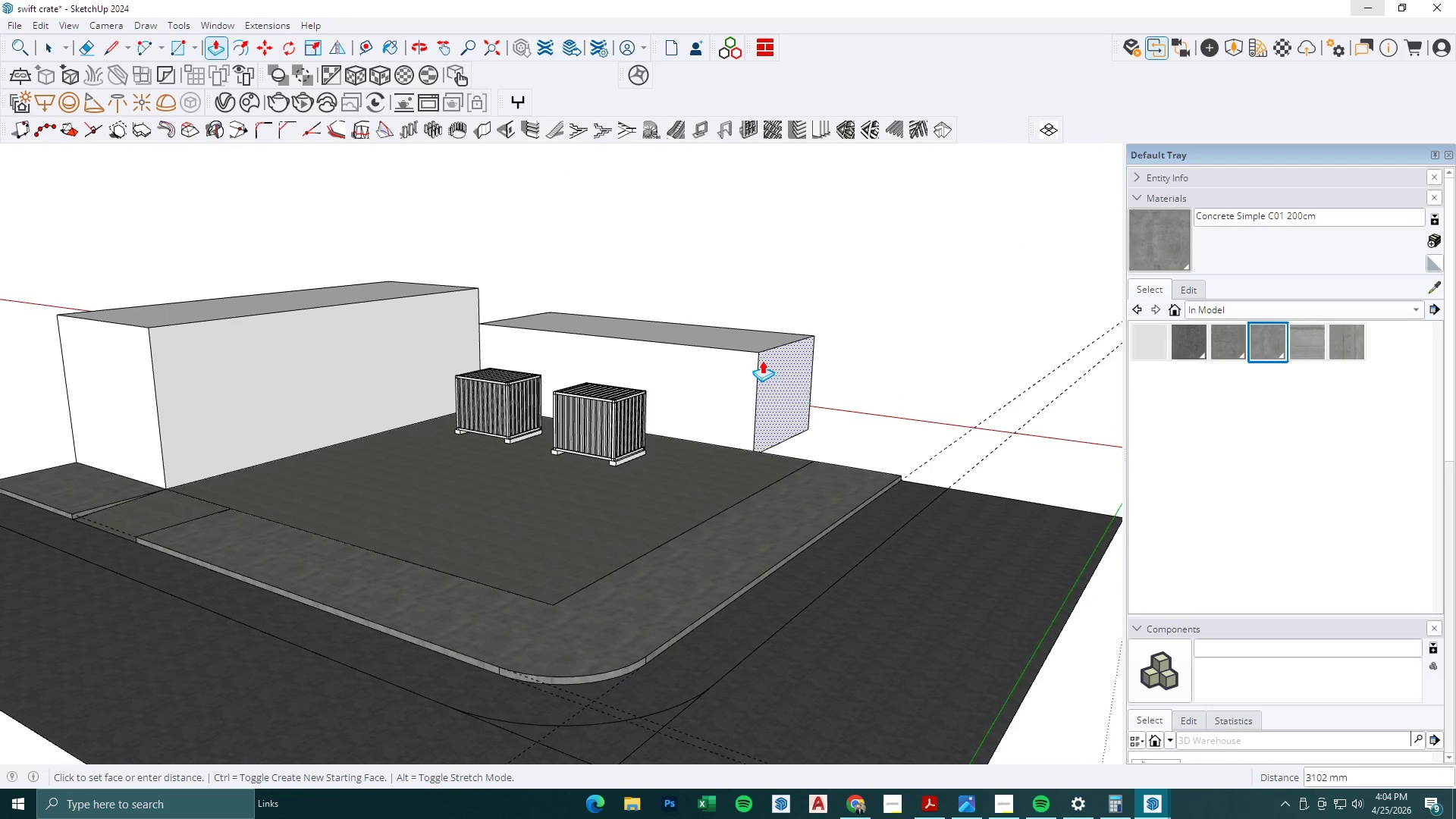 
left_click([750, 358])
 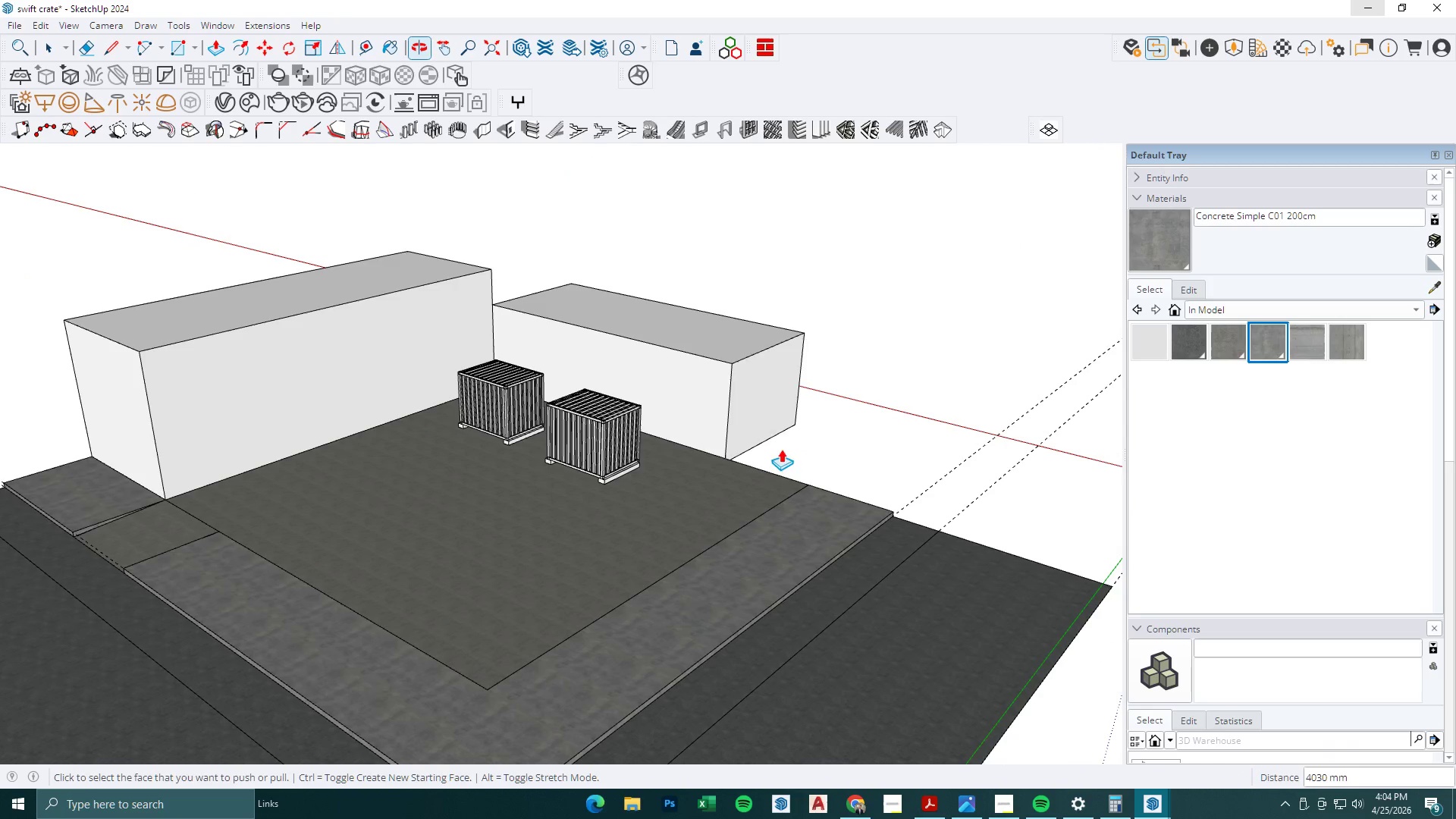 
left_click([707, 322])
 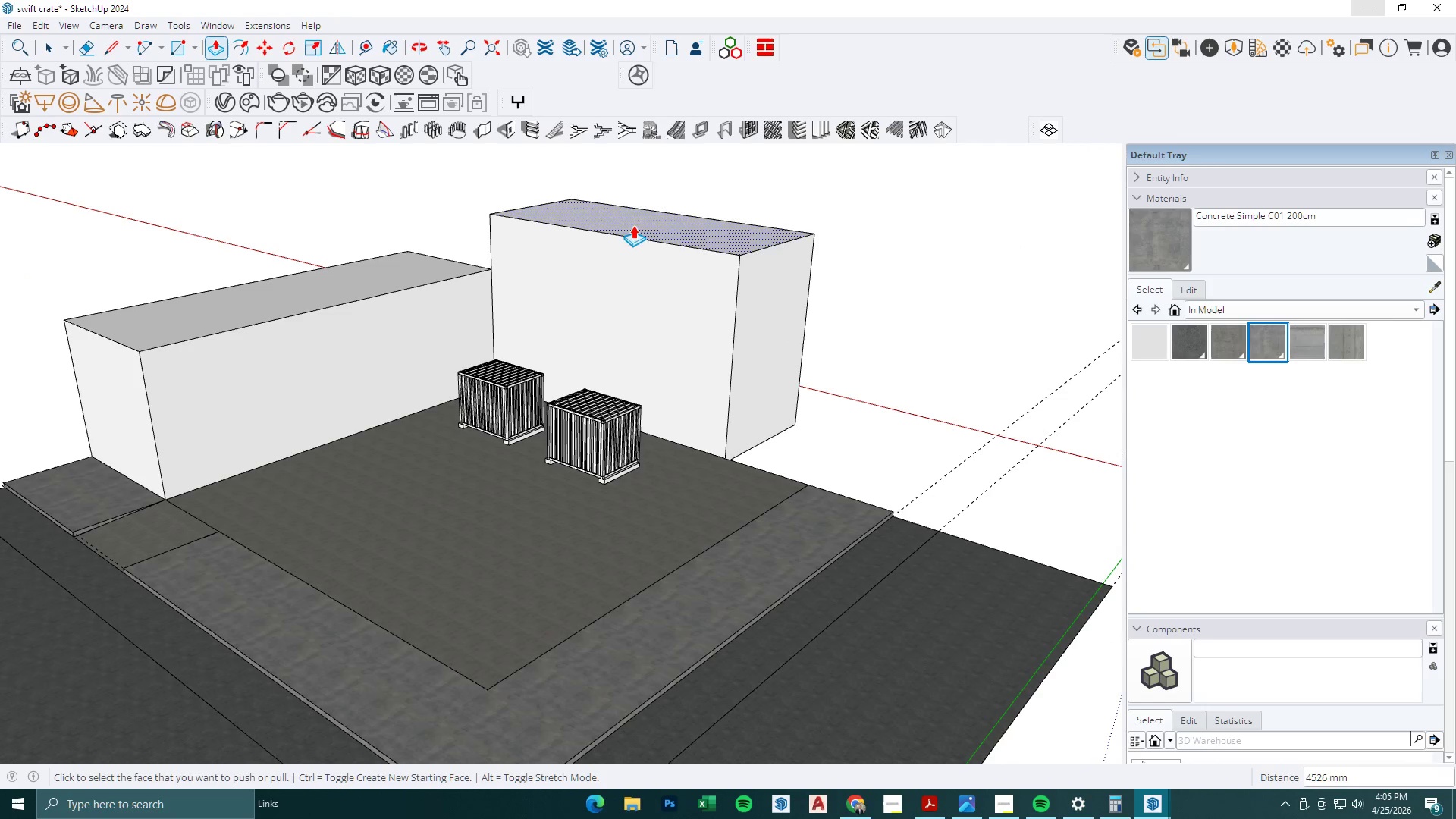 
double_click([759, 348])
 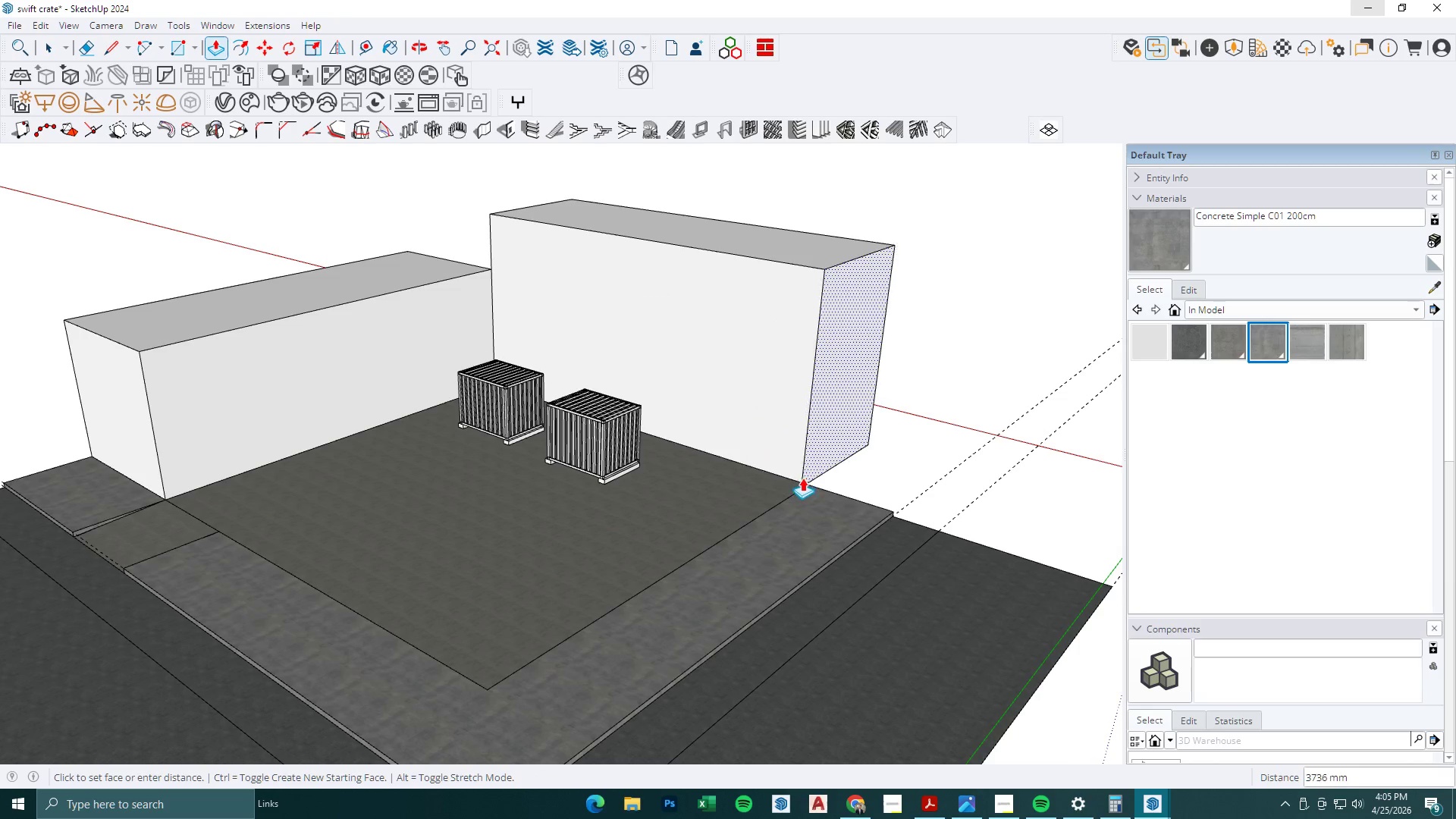 
left_click([802, 485])
 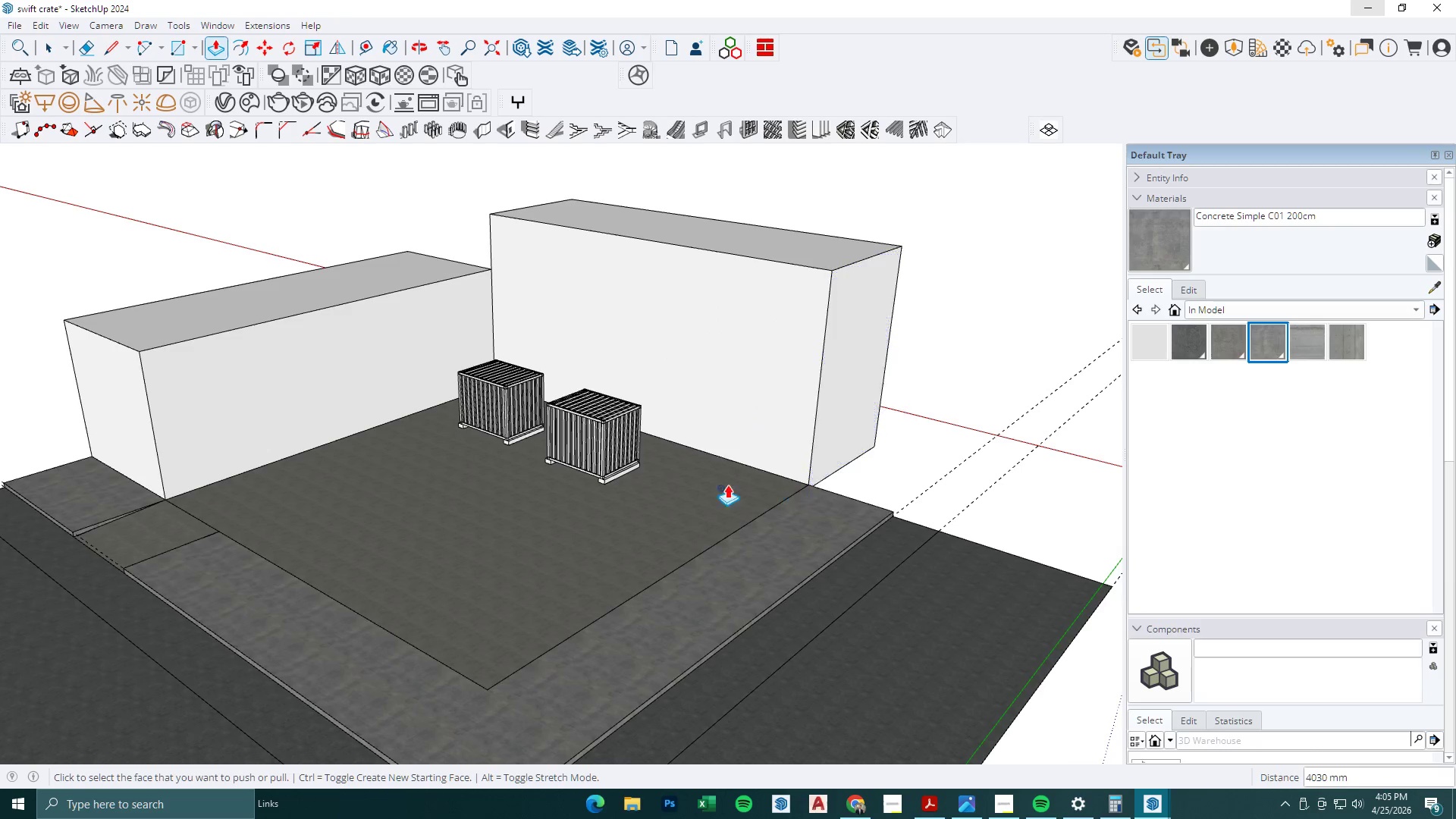 
key(Space)
 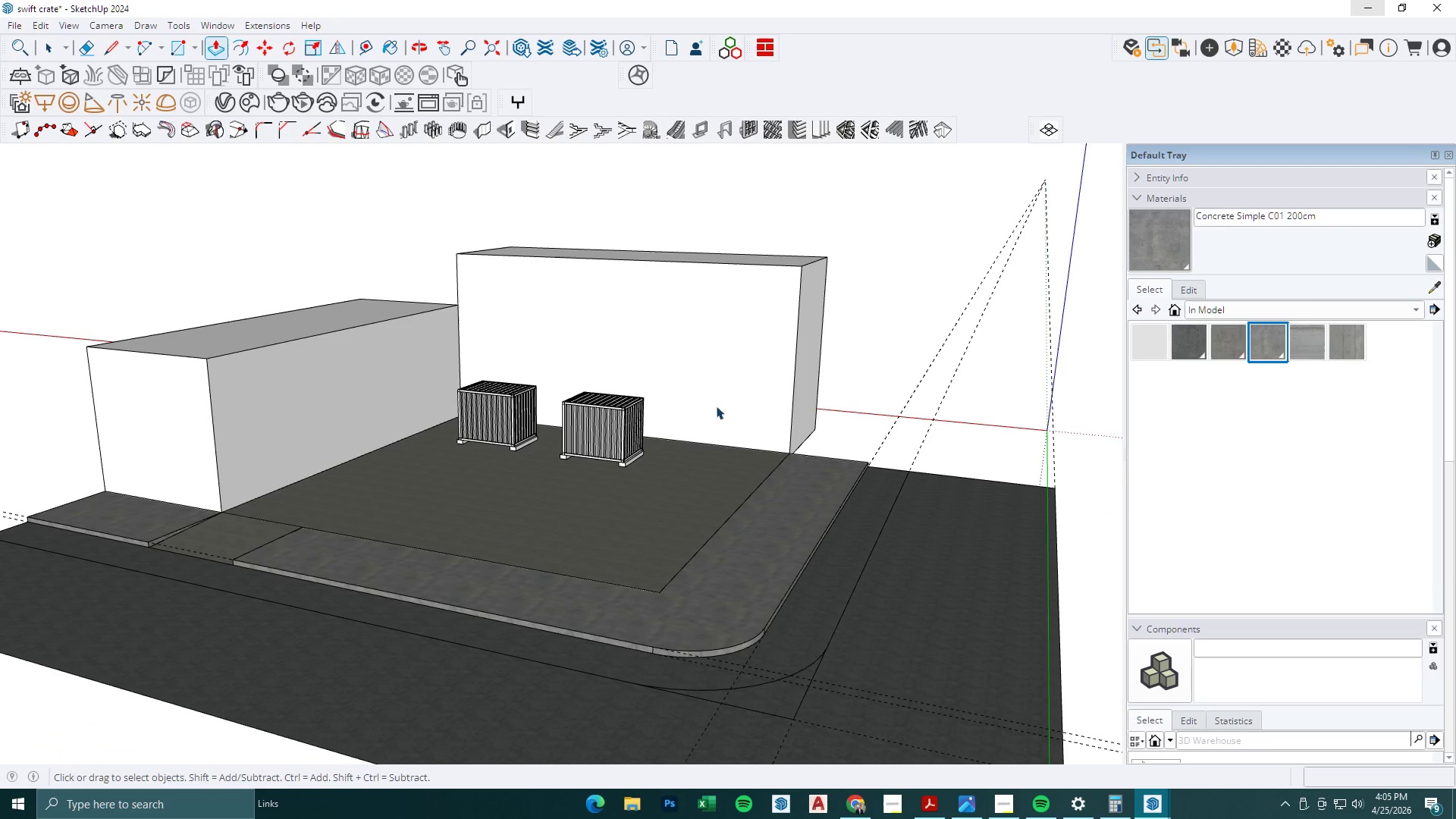 
key(Escape)
 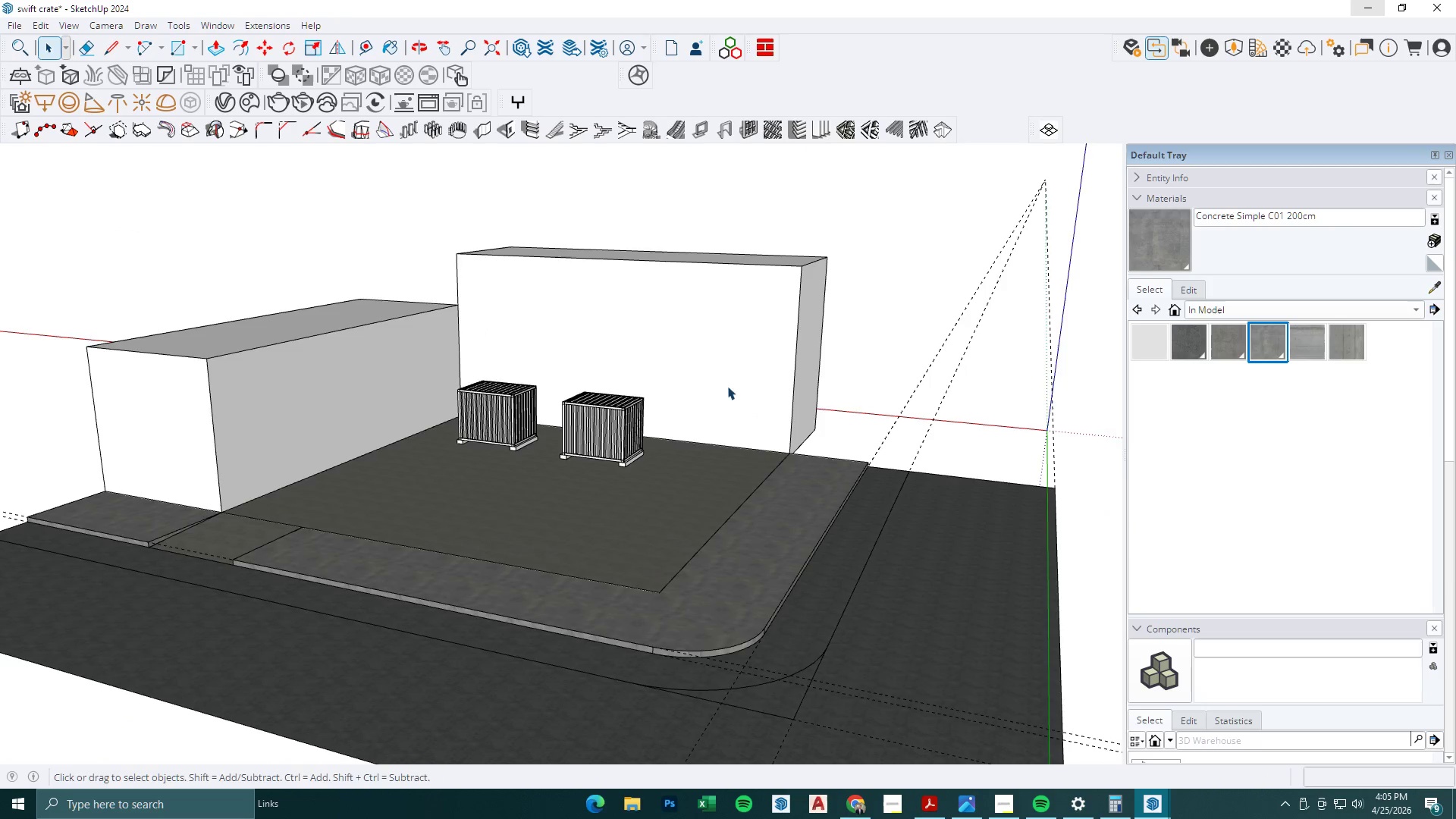 
scroll: coordinate [662, 416], scroll_direction: down, amount: 2.0
 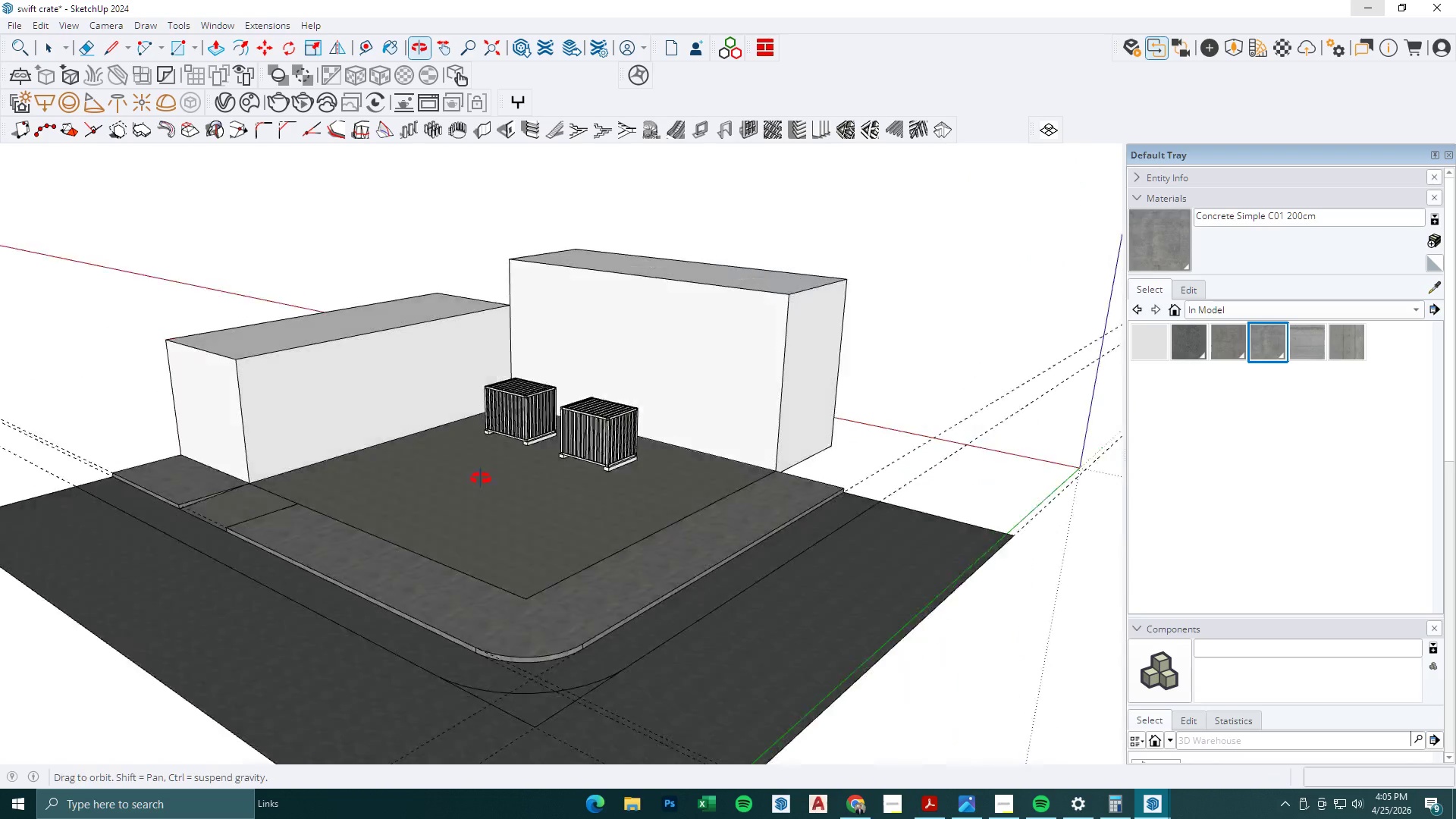 
scroll: coordinate [302, 570], scroll_direction: up, amount: 6.0
 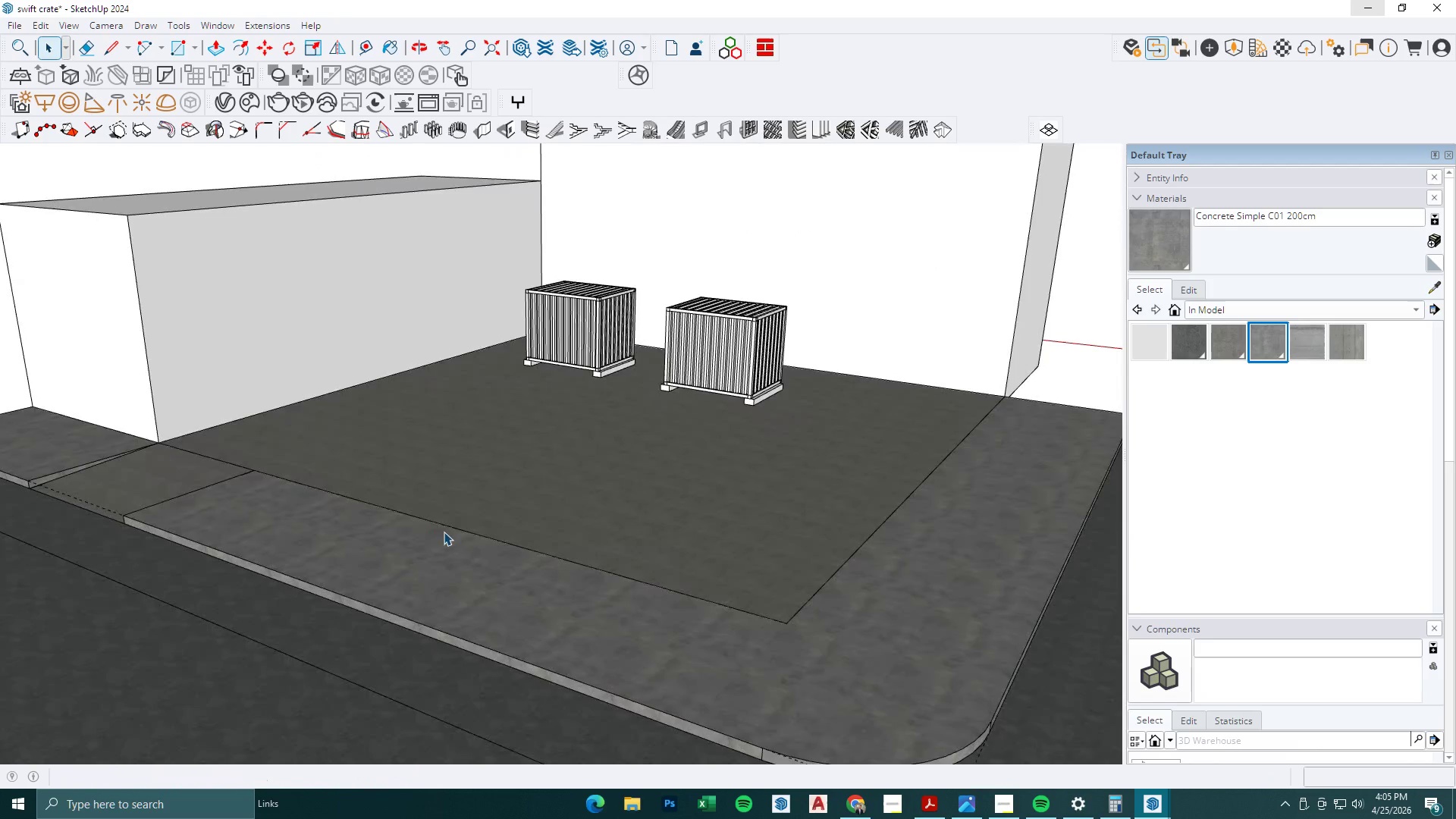 
scroll: coordinate [441, 525], scroll_direction: down, amount: 5.0
 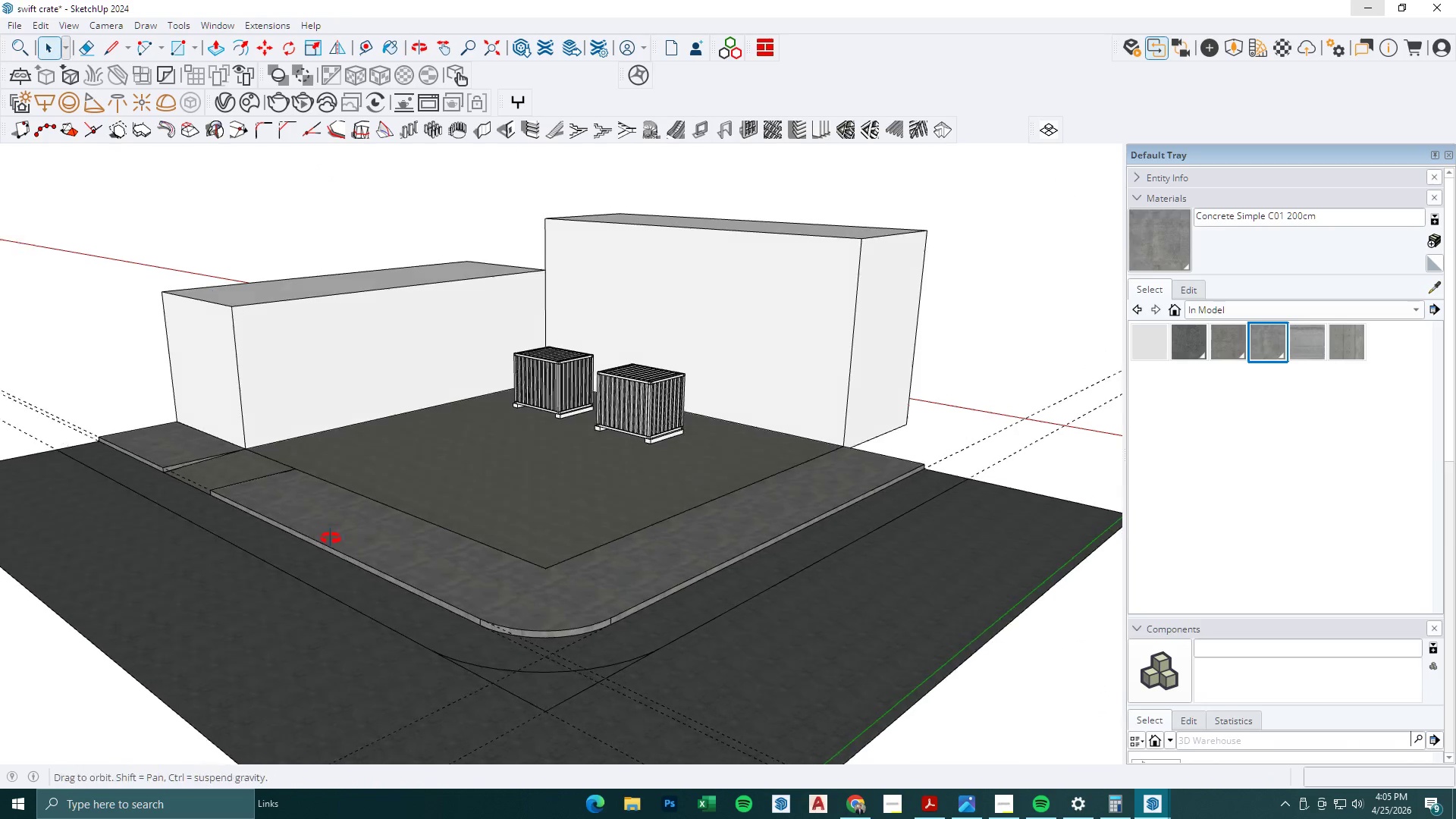 
scroll: coordinate [297, 557], scroll_direction: up, amount: 6.0
 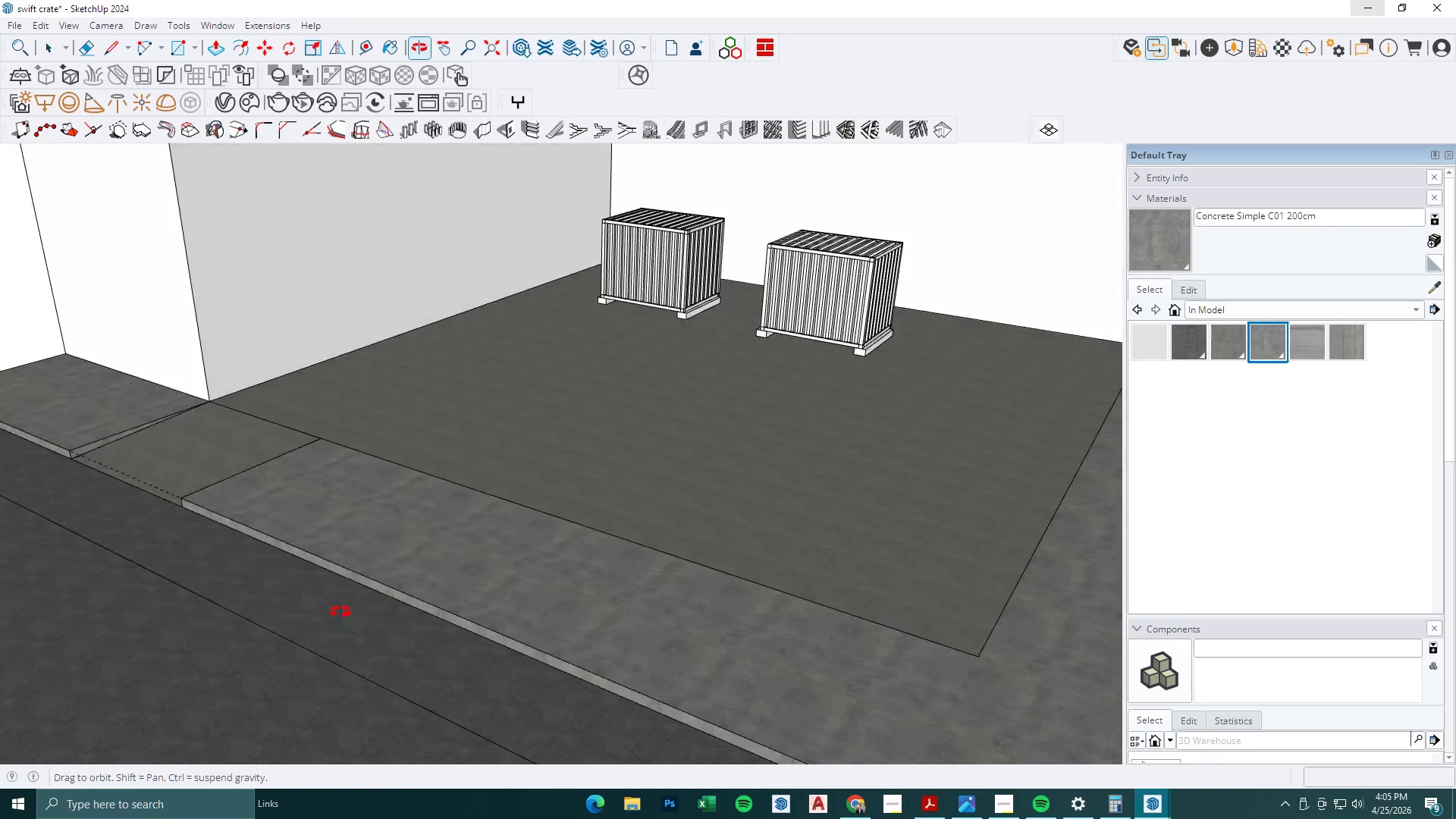 
scroll: coordinate [291, 595], scroll_direction: down, amount: 4.0
 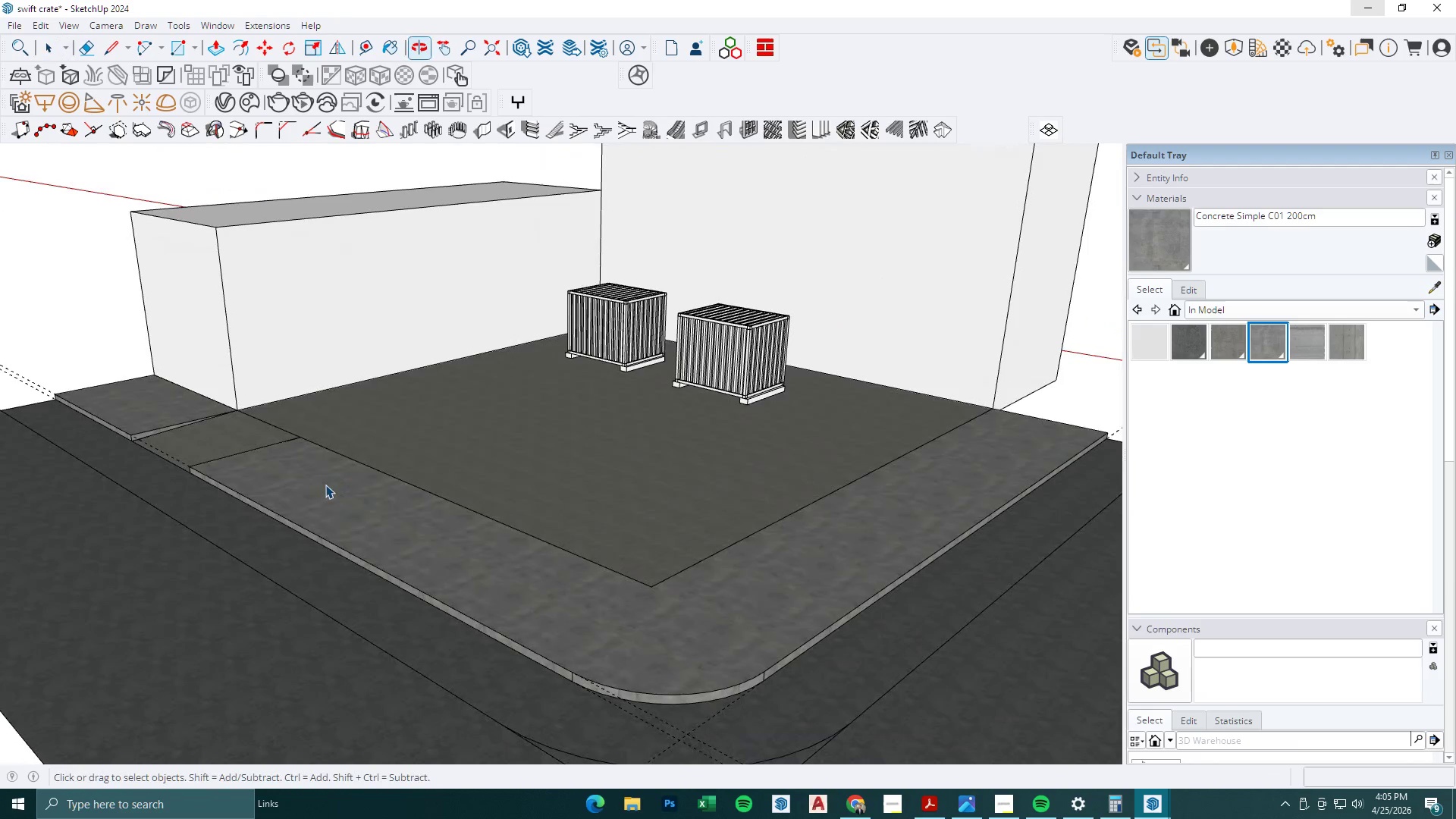 
scroll: coordinate [242, 433], scroll_direction: up, amount: 3.0
 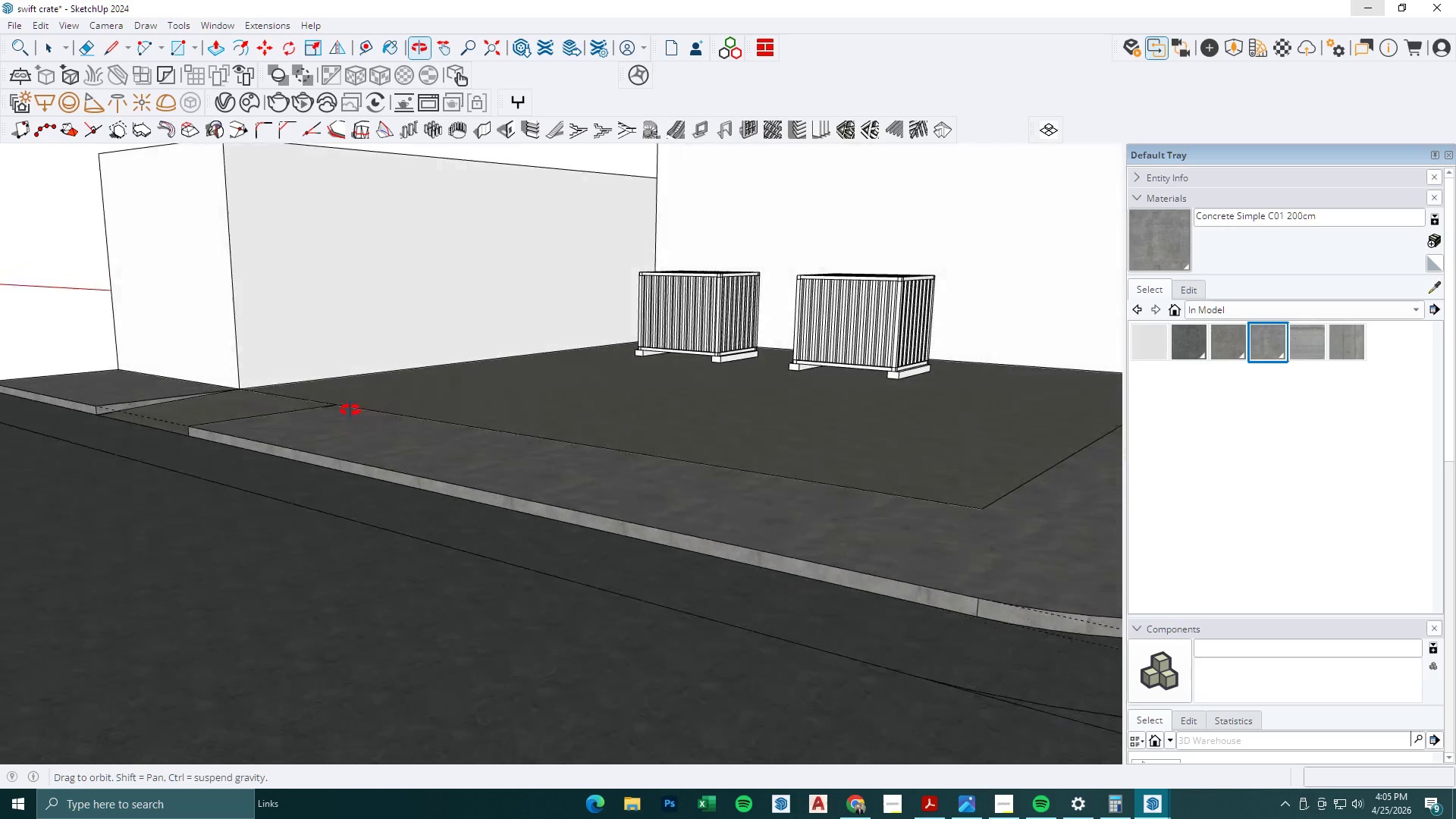 
wait(8.17)
 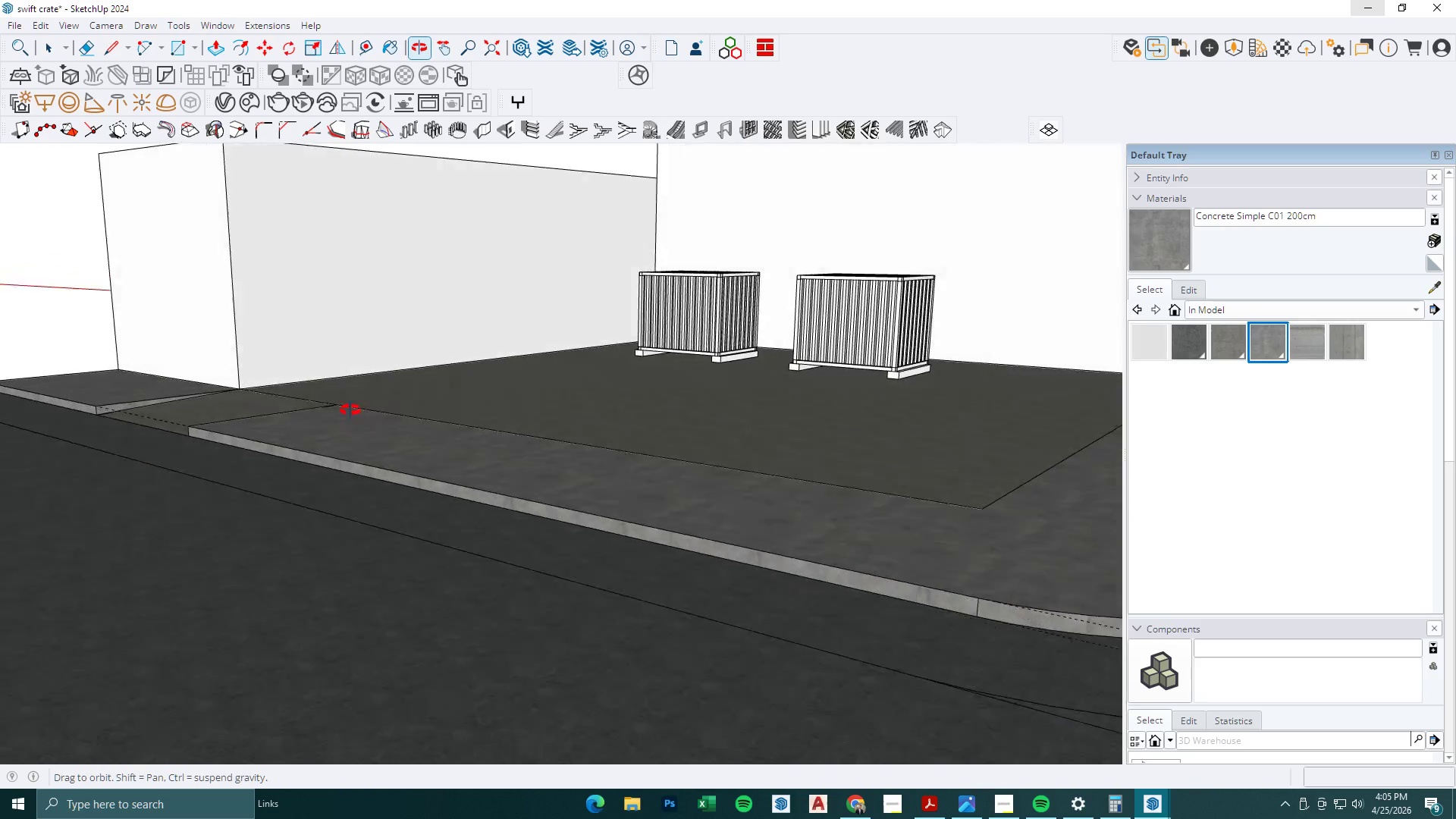 
scroll: coordinate [388, 507], scroll_direction: down, amount: 4.0
 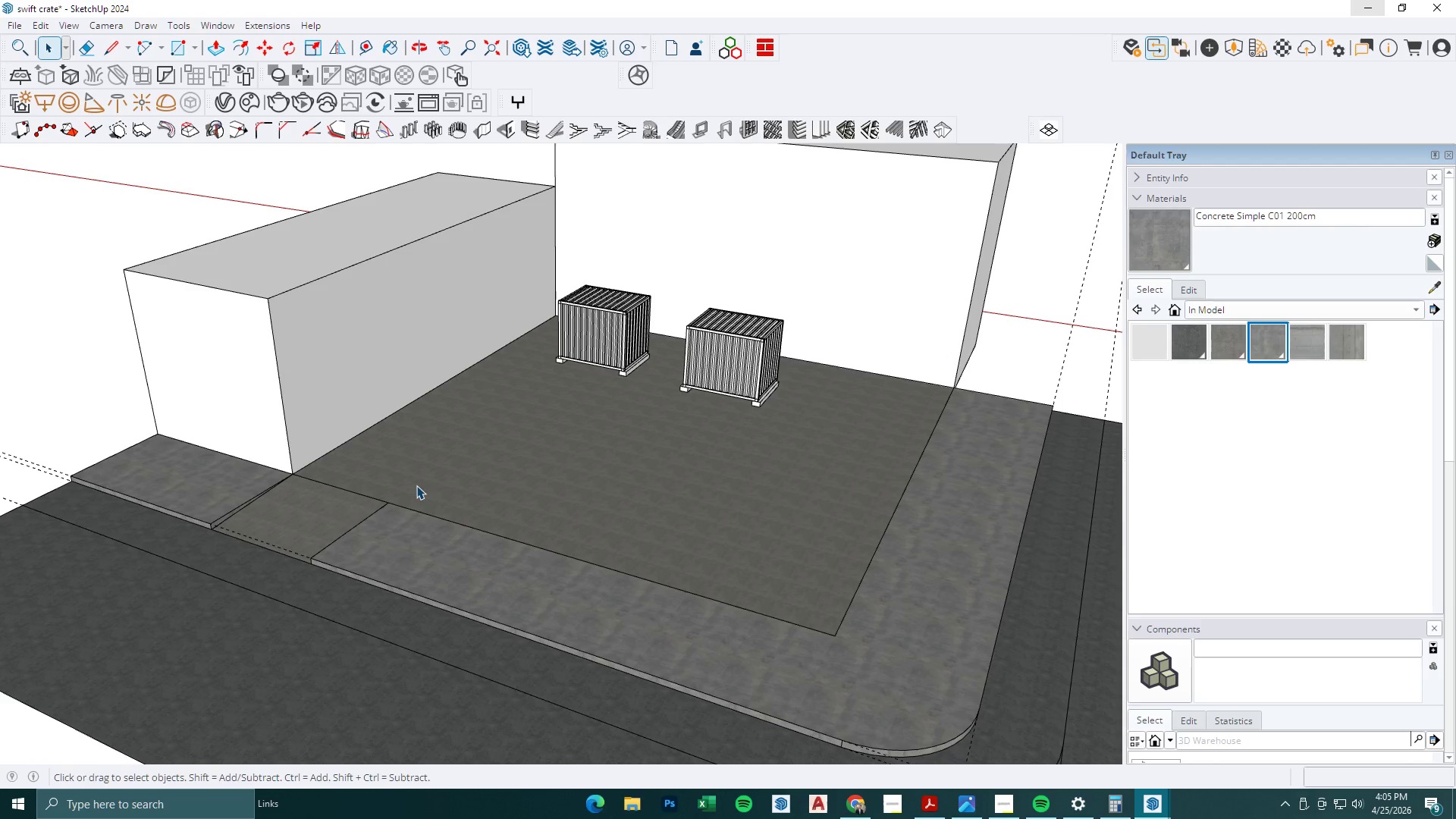 
scroll: coordinate [244, 541], scroll_direction: up, amount: 10.0
 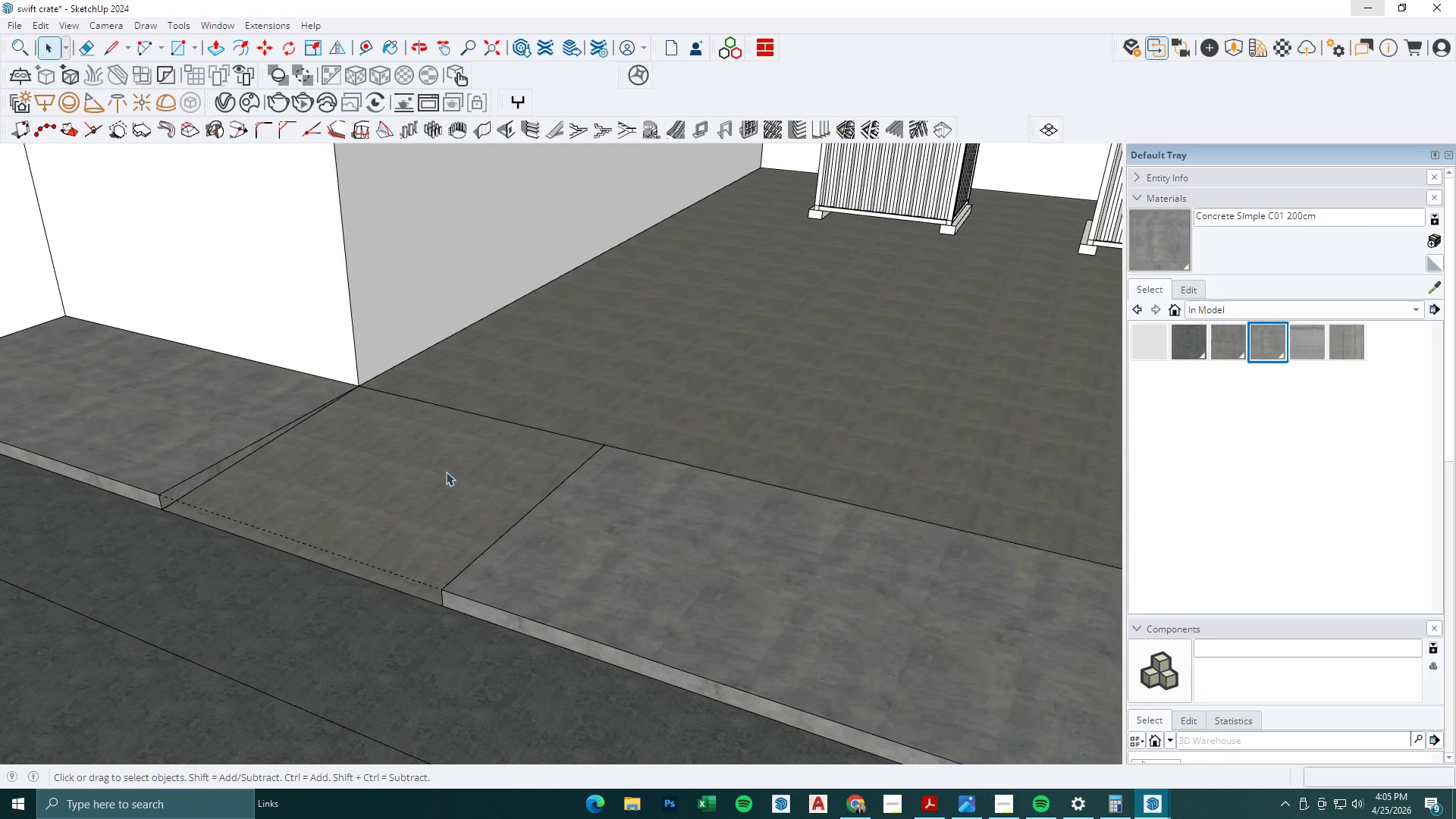 
scroll: coordinate [461, 466], scroll_direction: down, amount: 5.0
 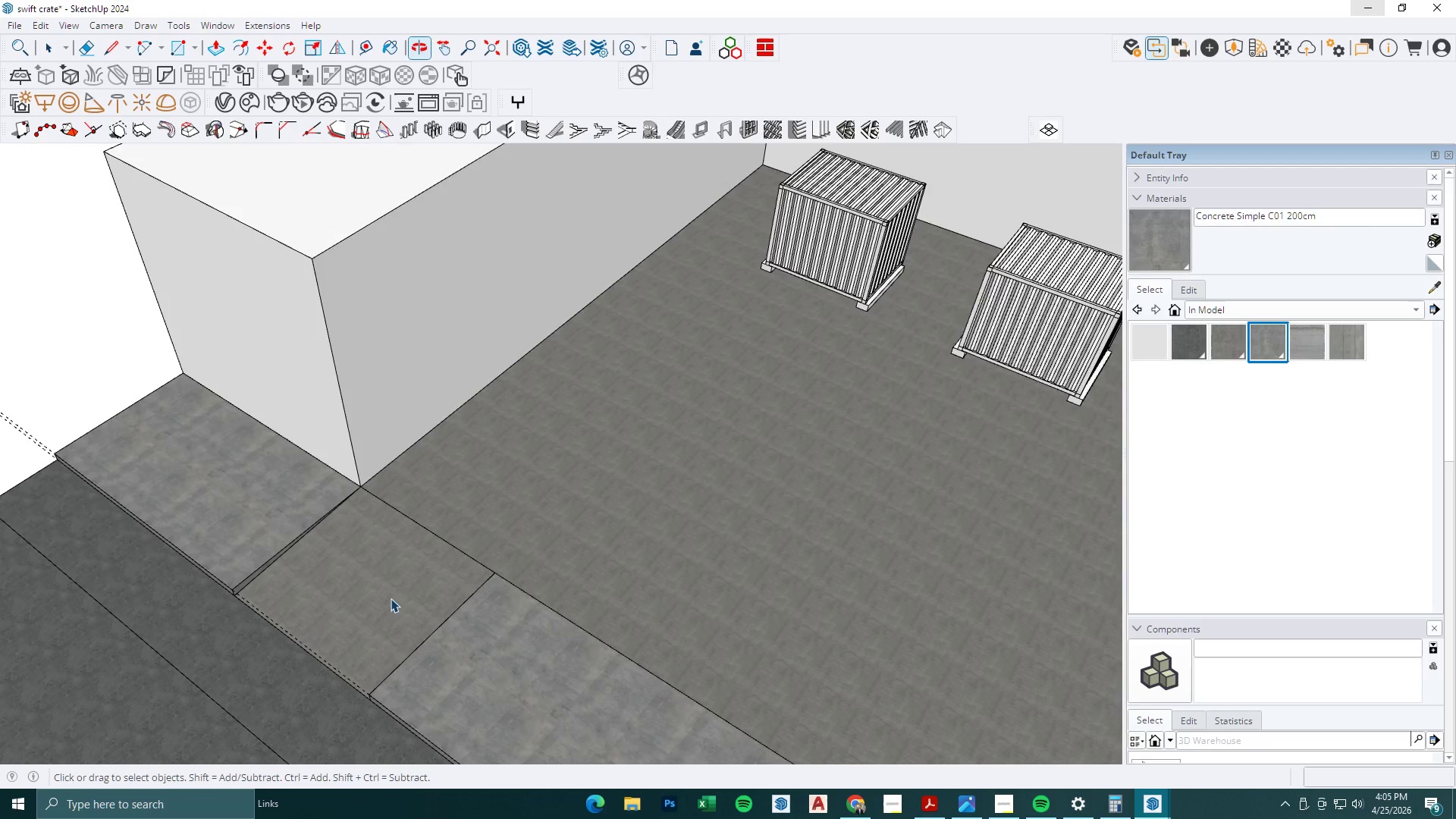 
scroll: coordinate [419, 648], scroll_direction: up, amount: 4.0
 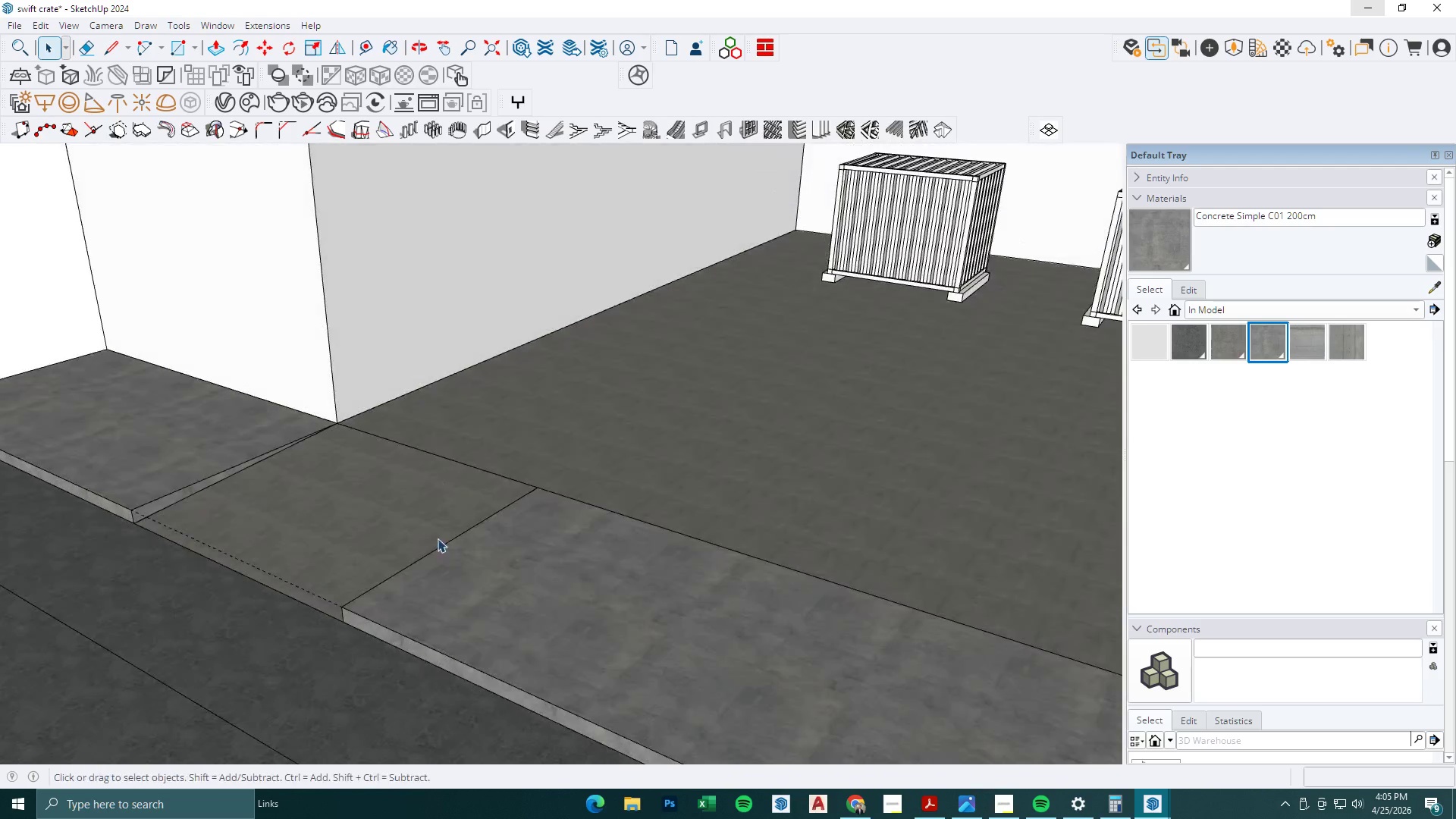 
key(Space)
 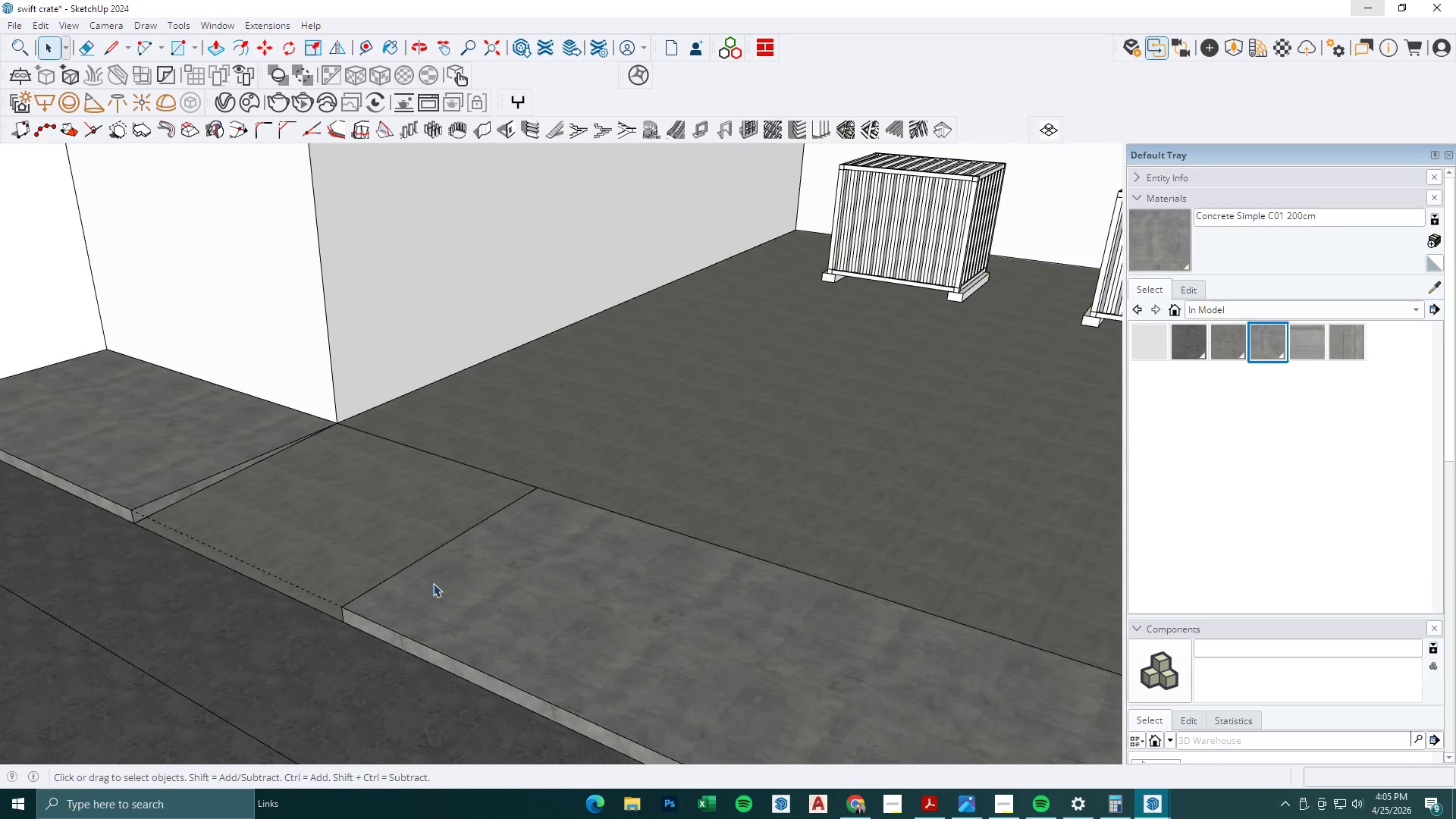 
left_click([433, 585])
 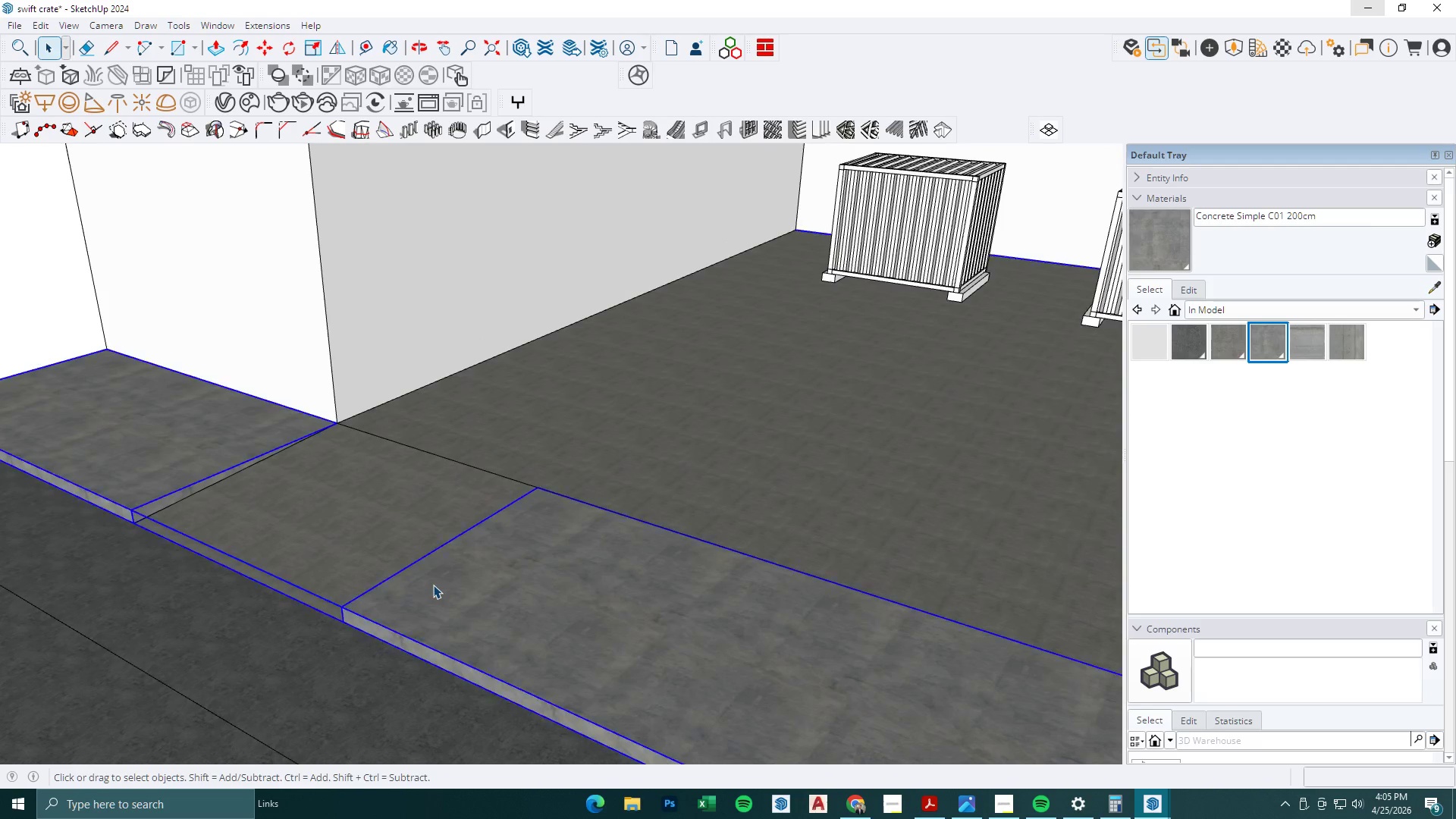 
double_click([433, 585])
 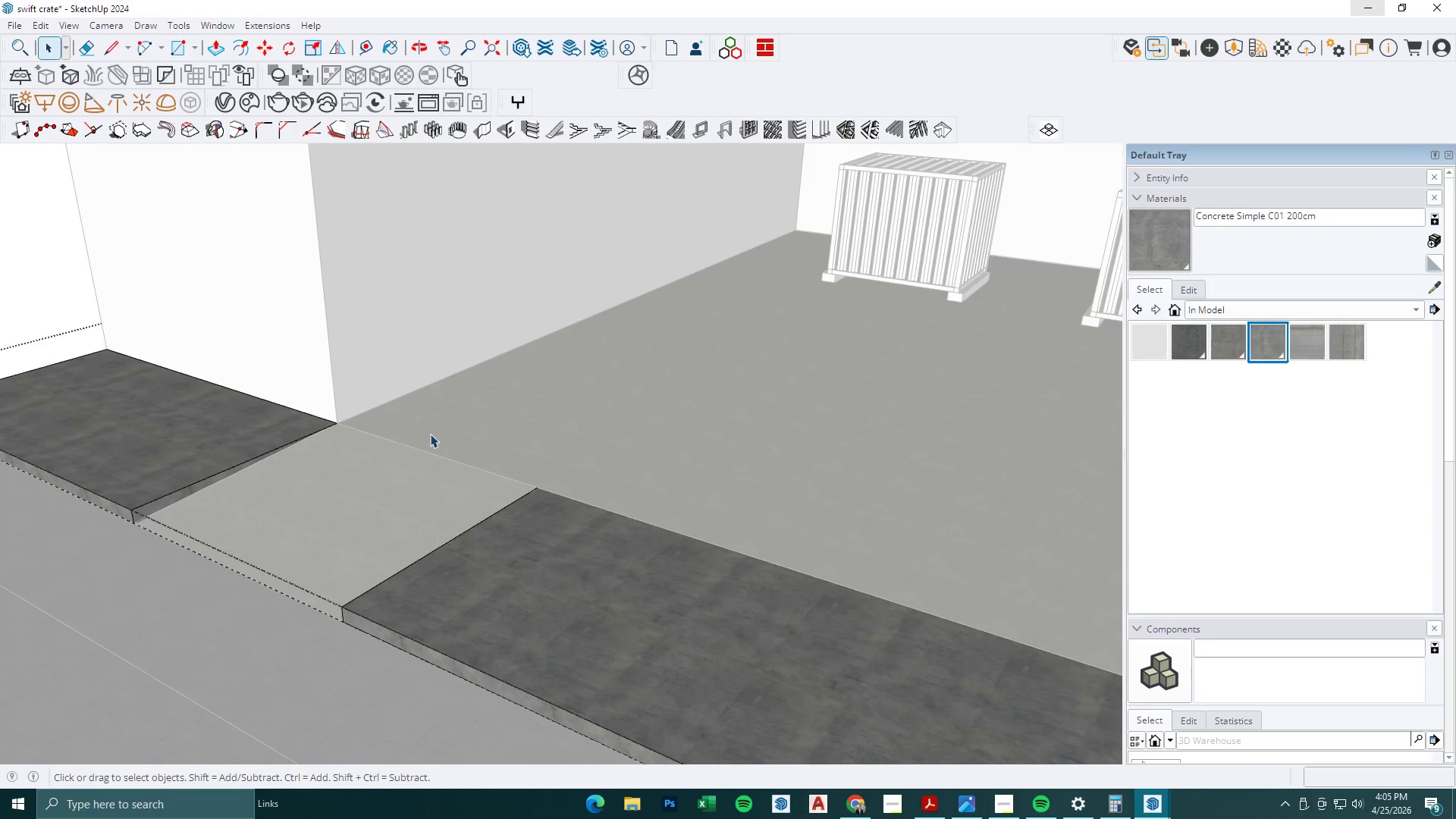 
scroll: coordinate [430, 434], scroll_direction: down, amount: 3.0
 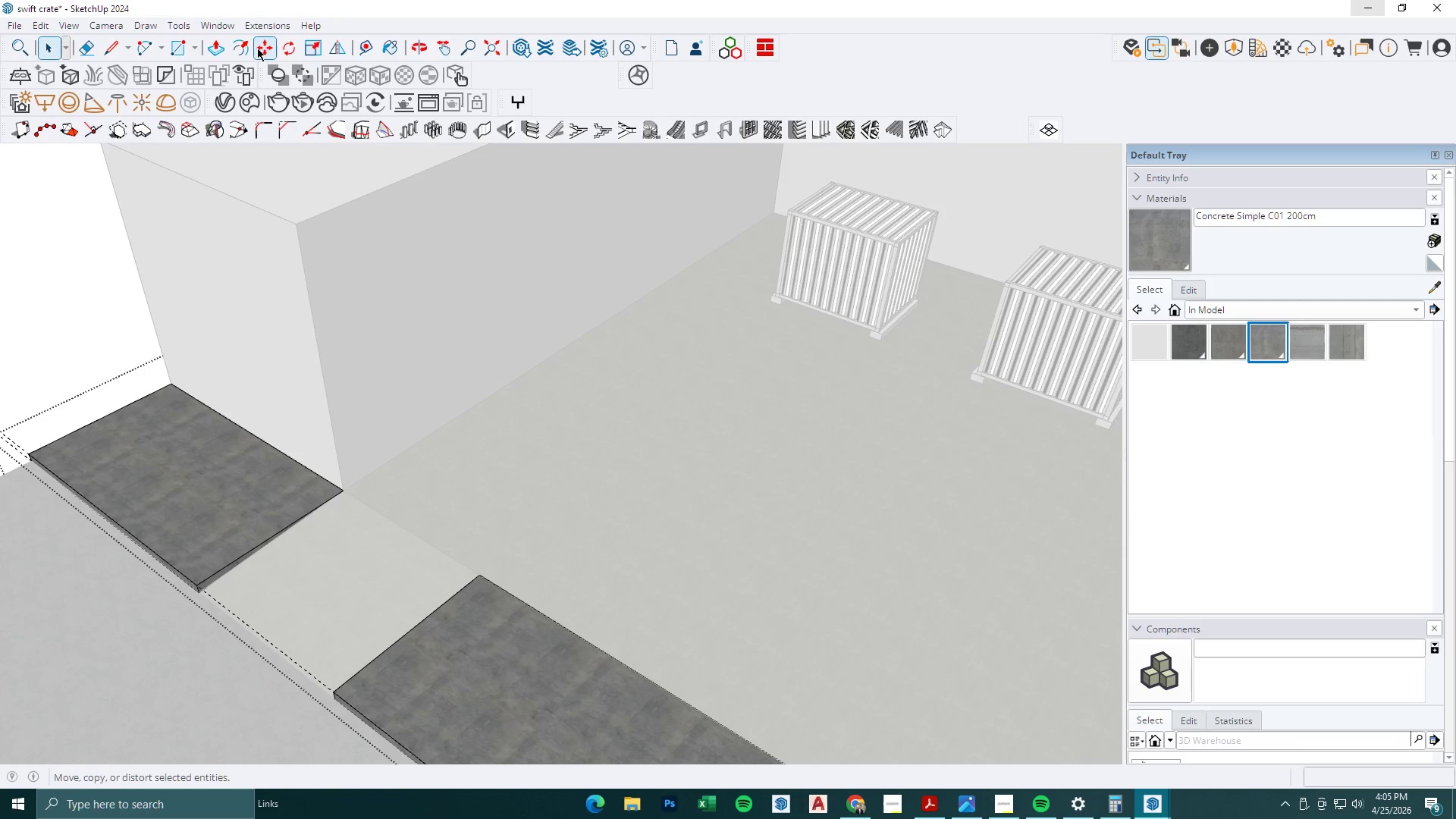 
left_click([287, 46])
 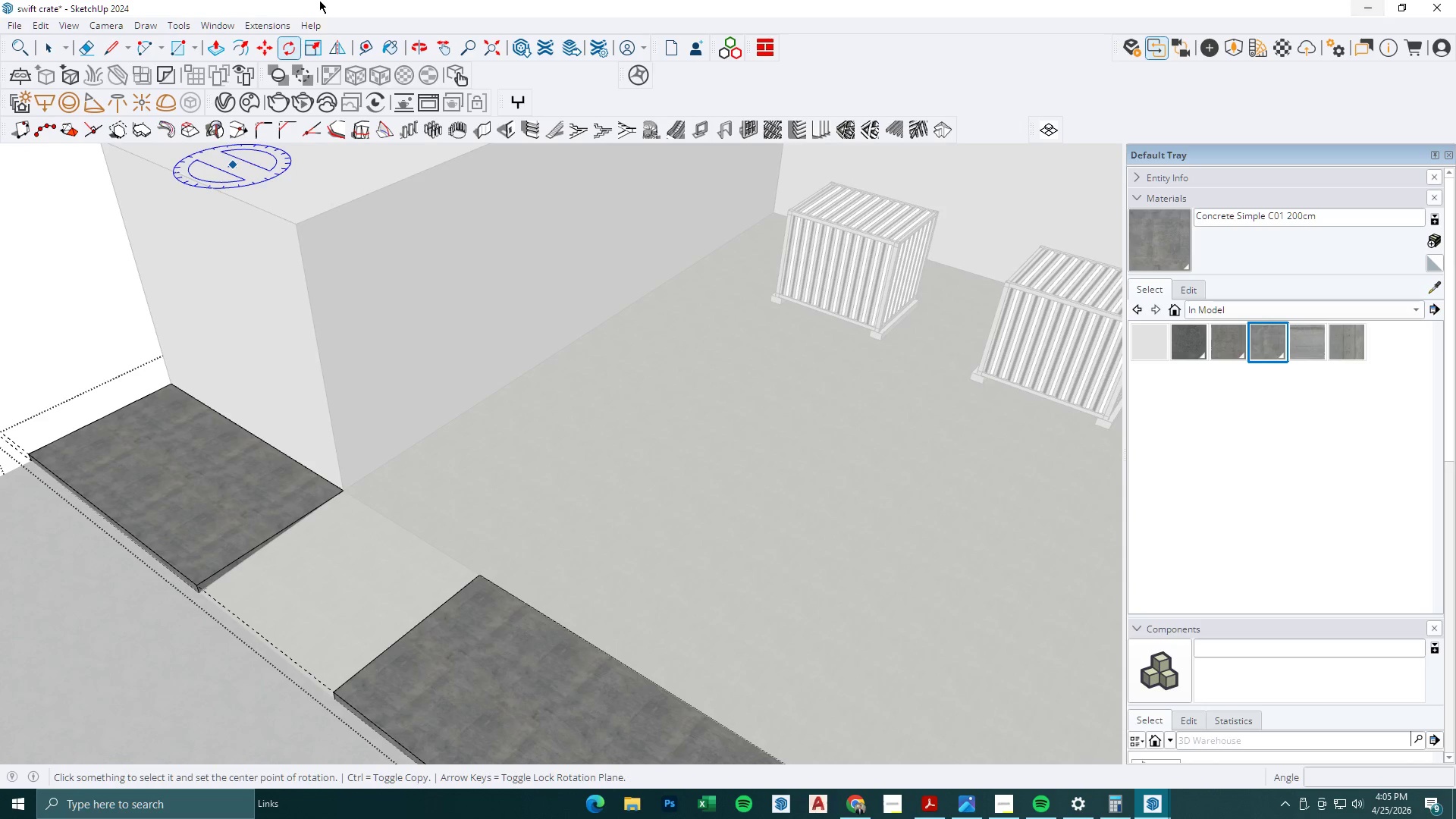 
scroll: coordinate [322, 4], scroll_direction: down, amount: 4.0
 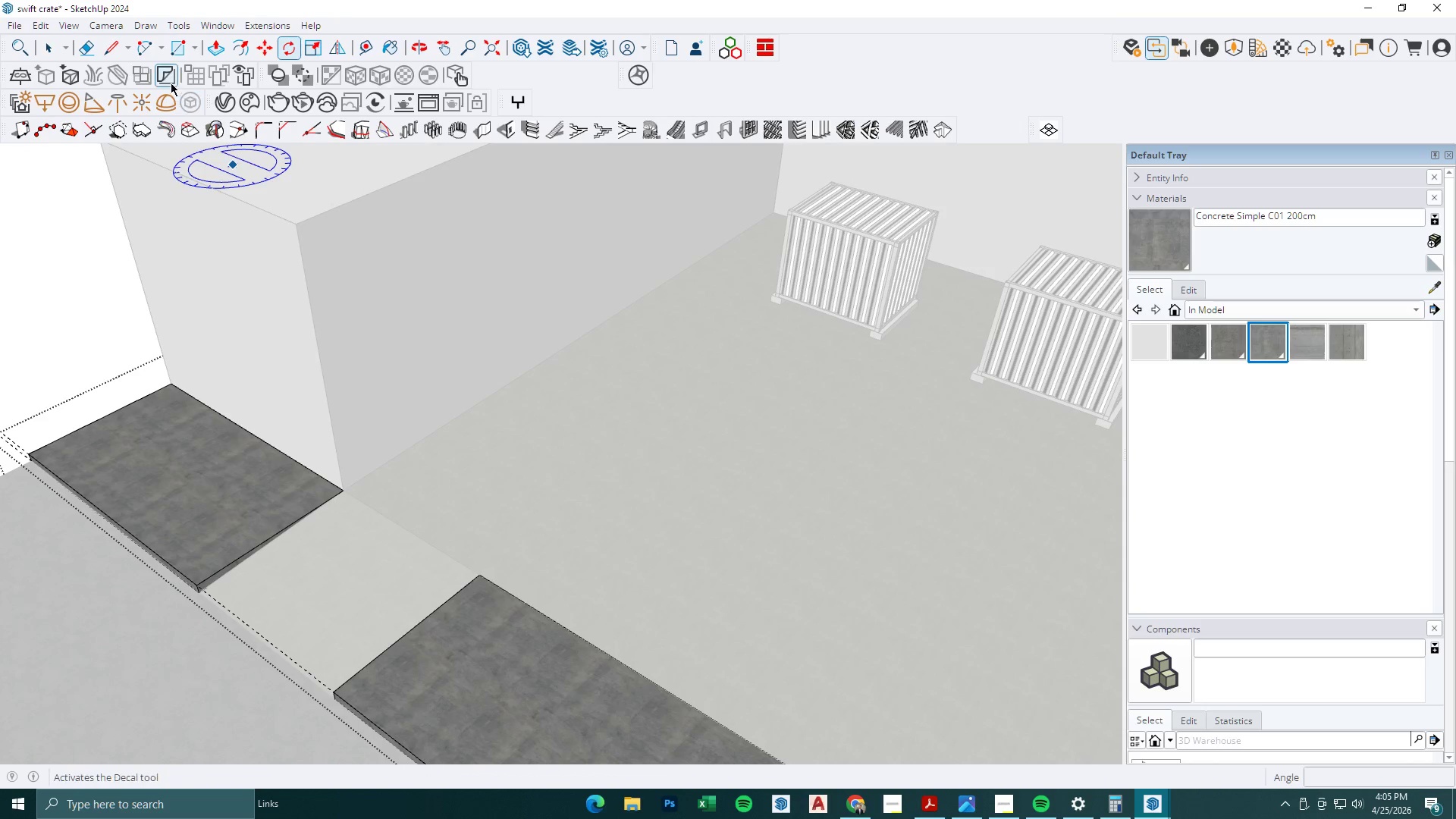 
left_click([158, 52])
 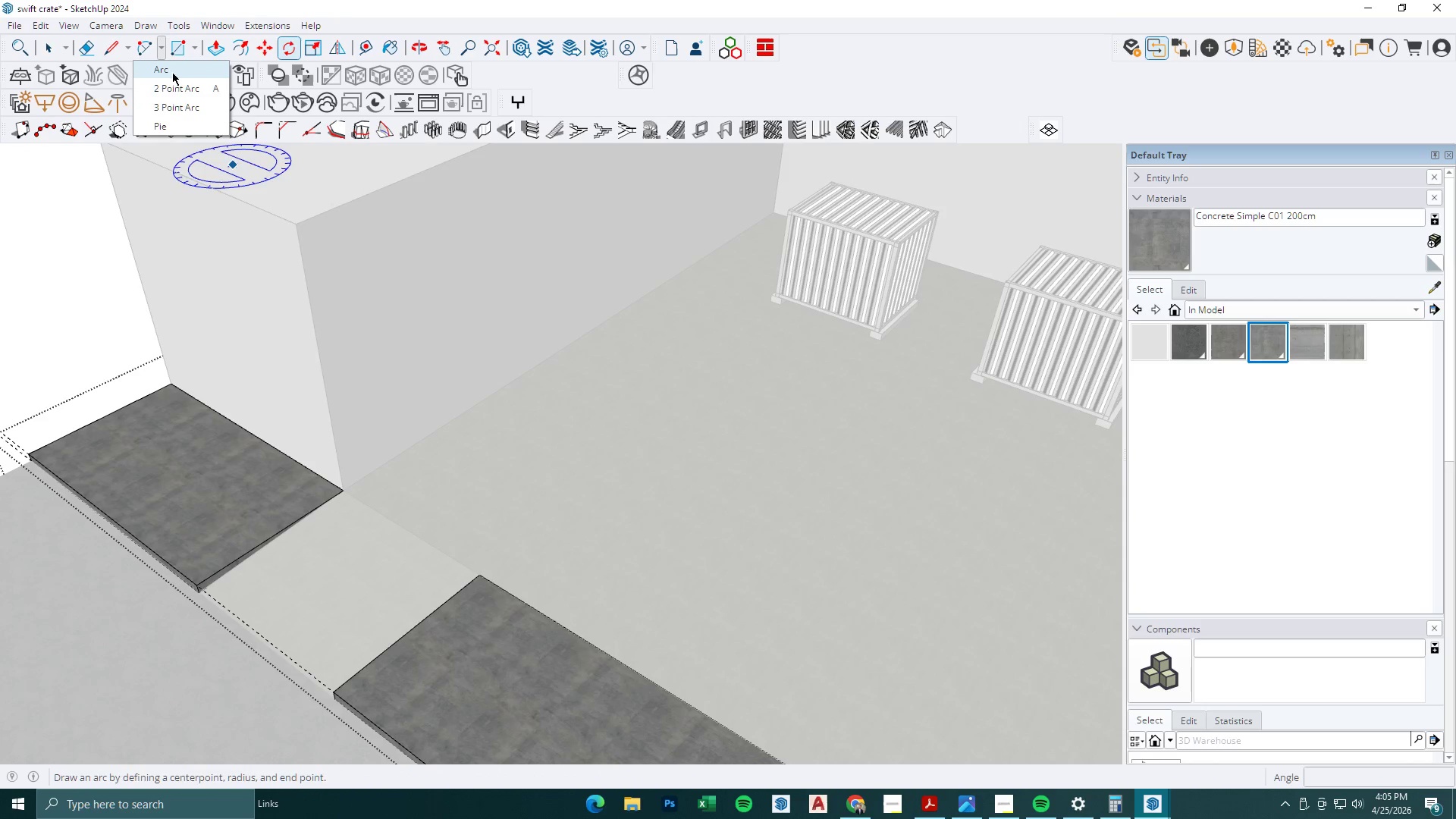 
left_click([171, 84])
 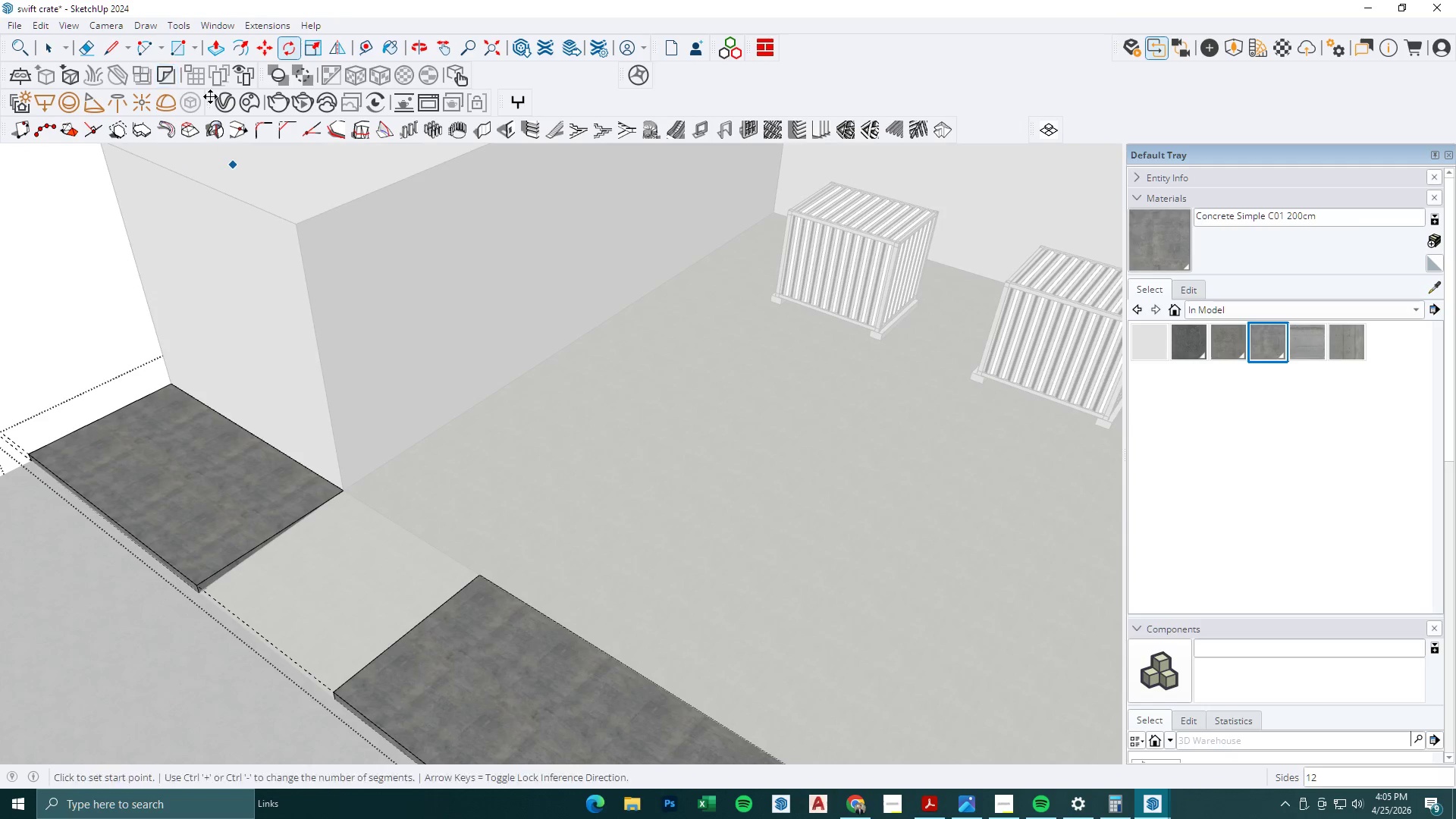 
scroll: coordinate [352, 577], scroll_direction: up, amount: 4.0
 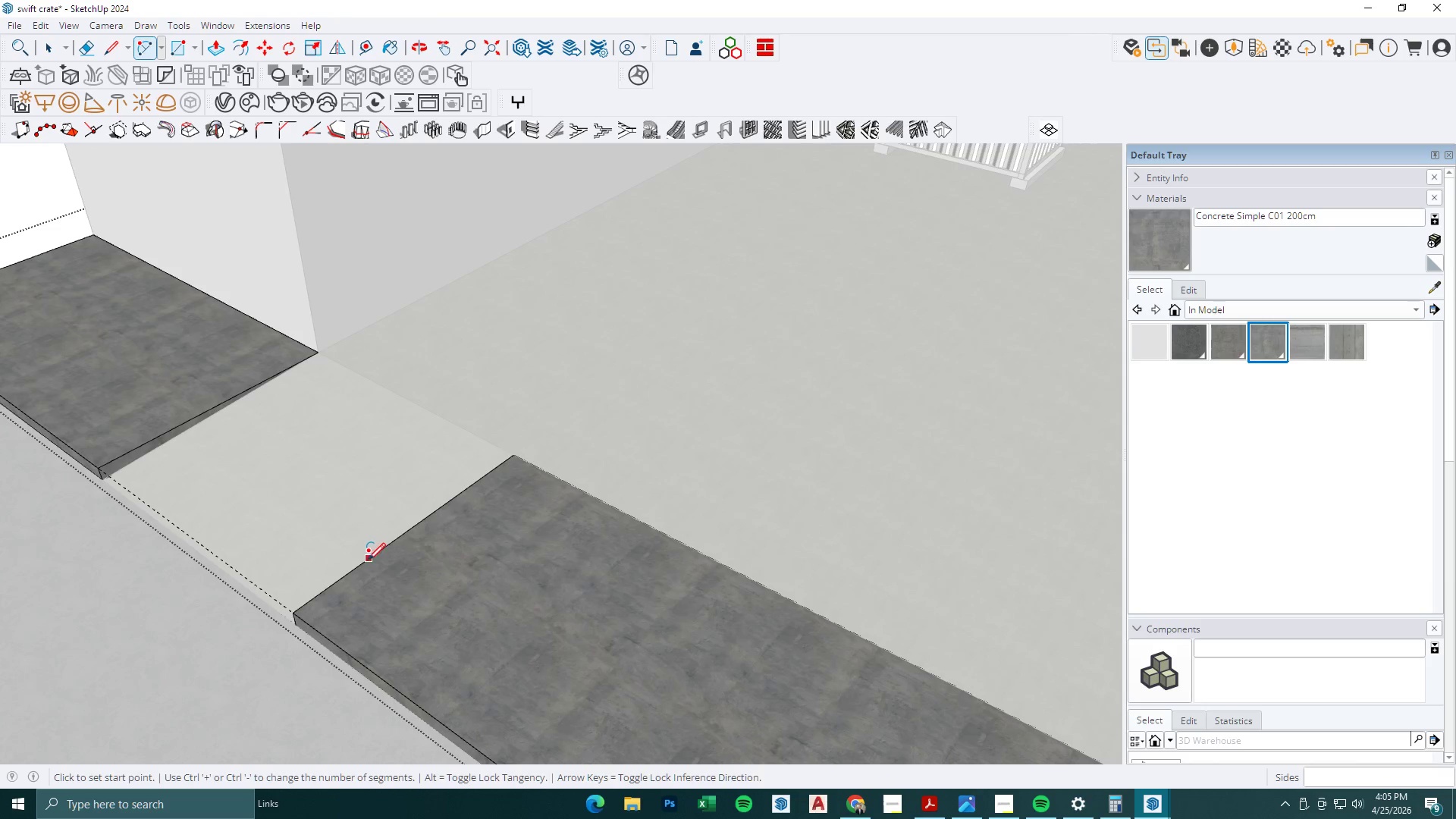 
left_click([367, 561])
 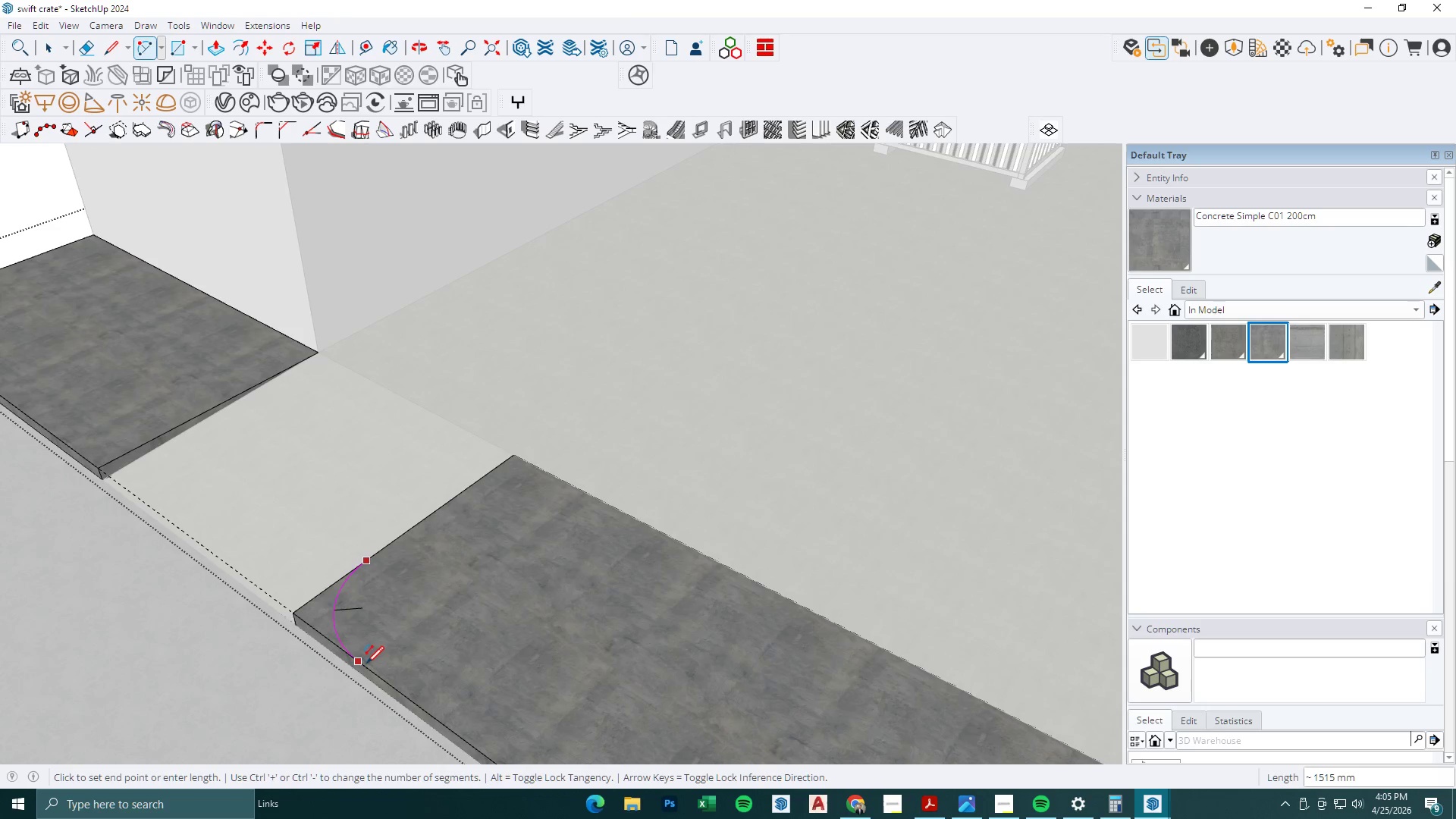 
double_click([366, 664])
 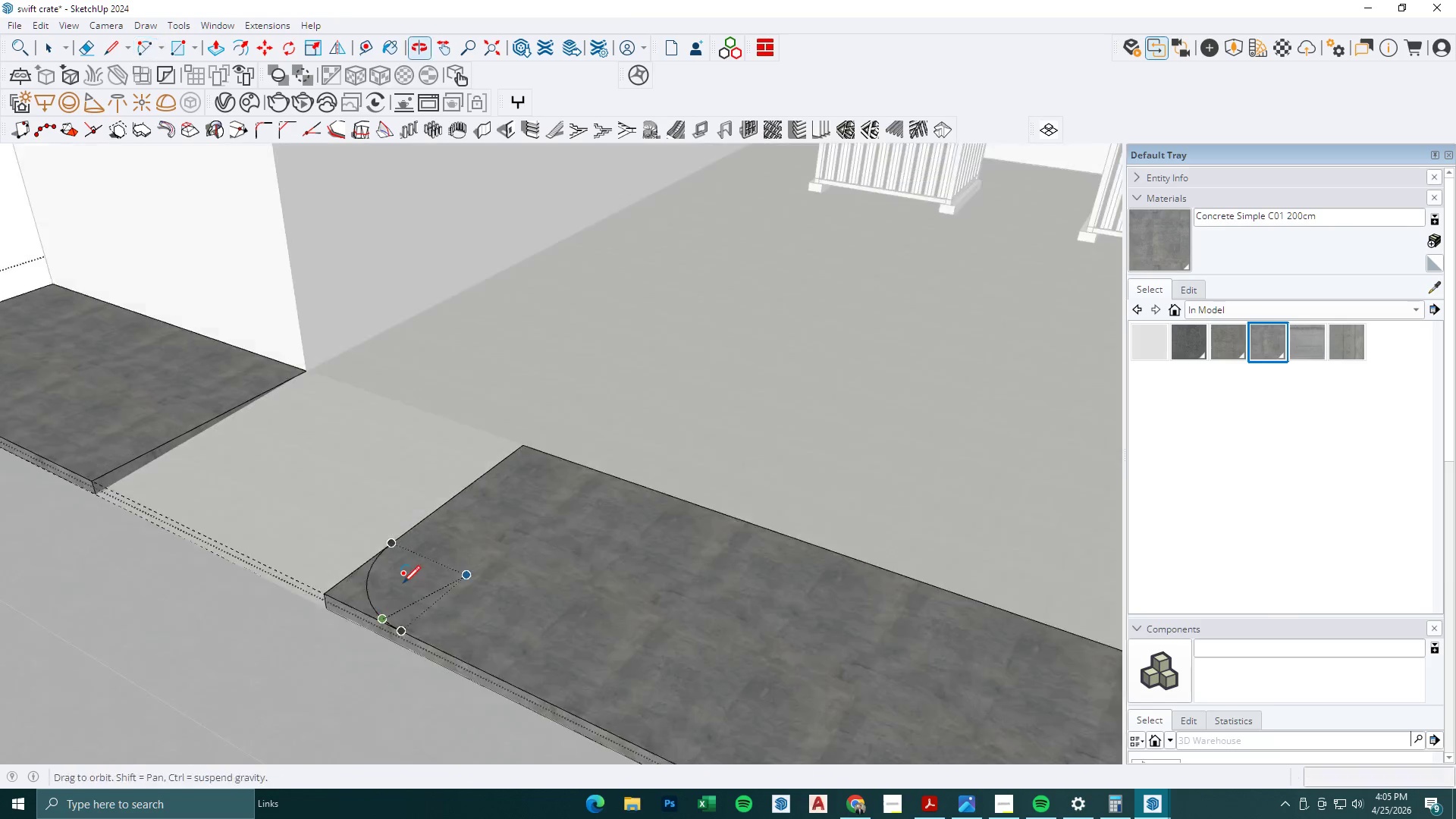 
key(P)
 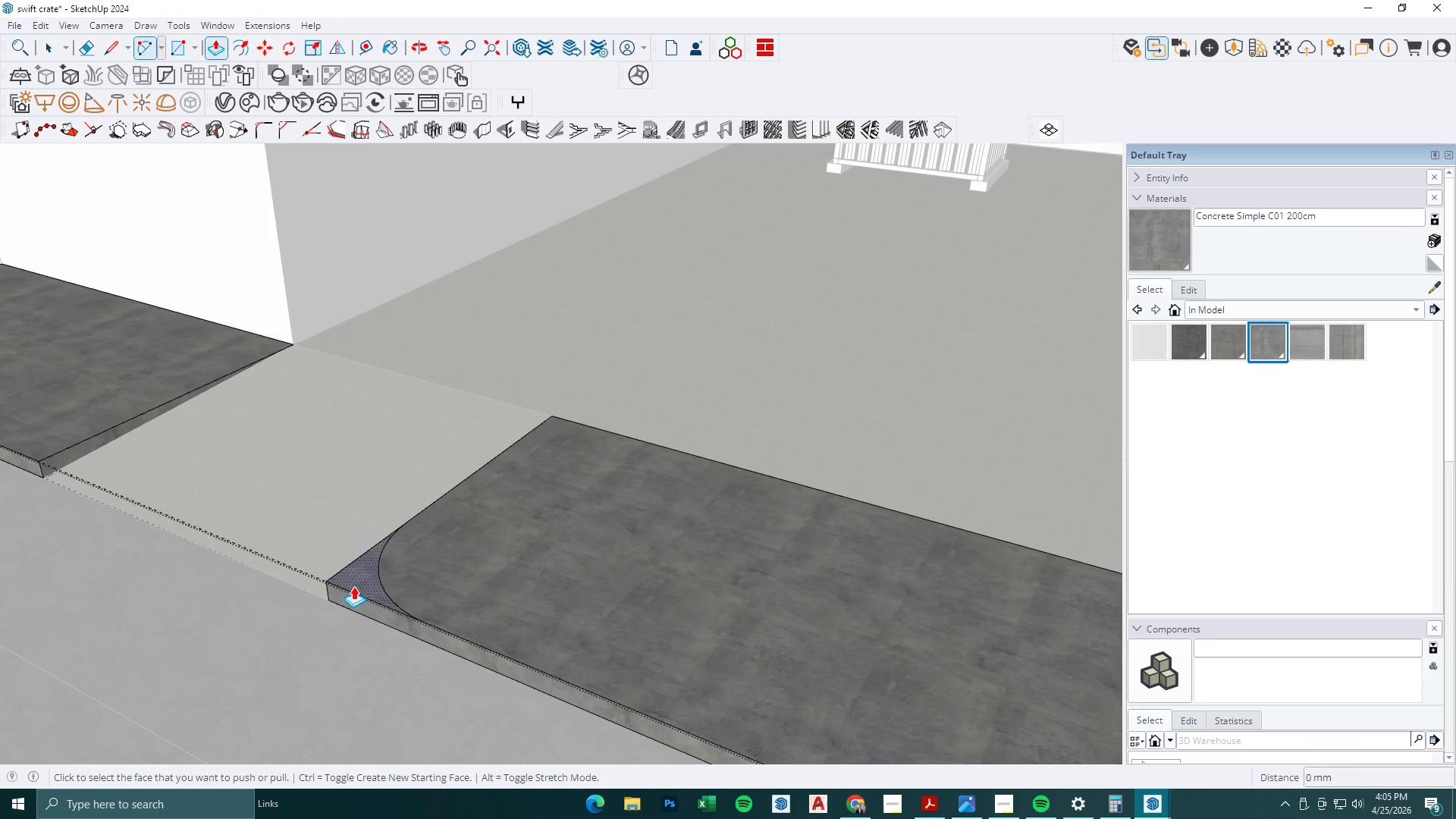 
left_click([353, 586])
 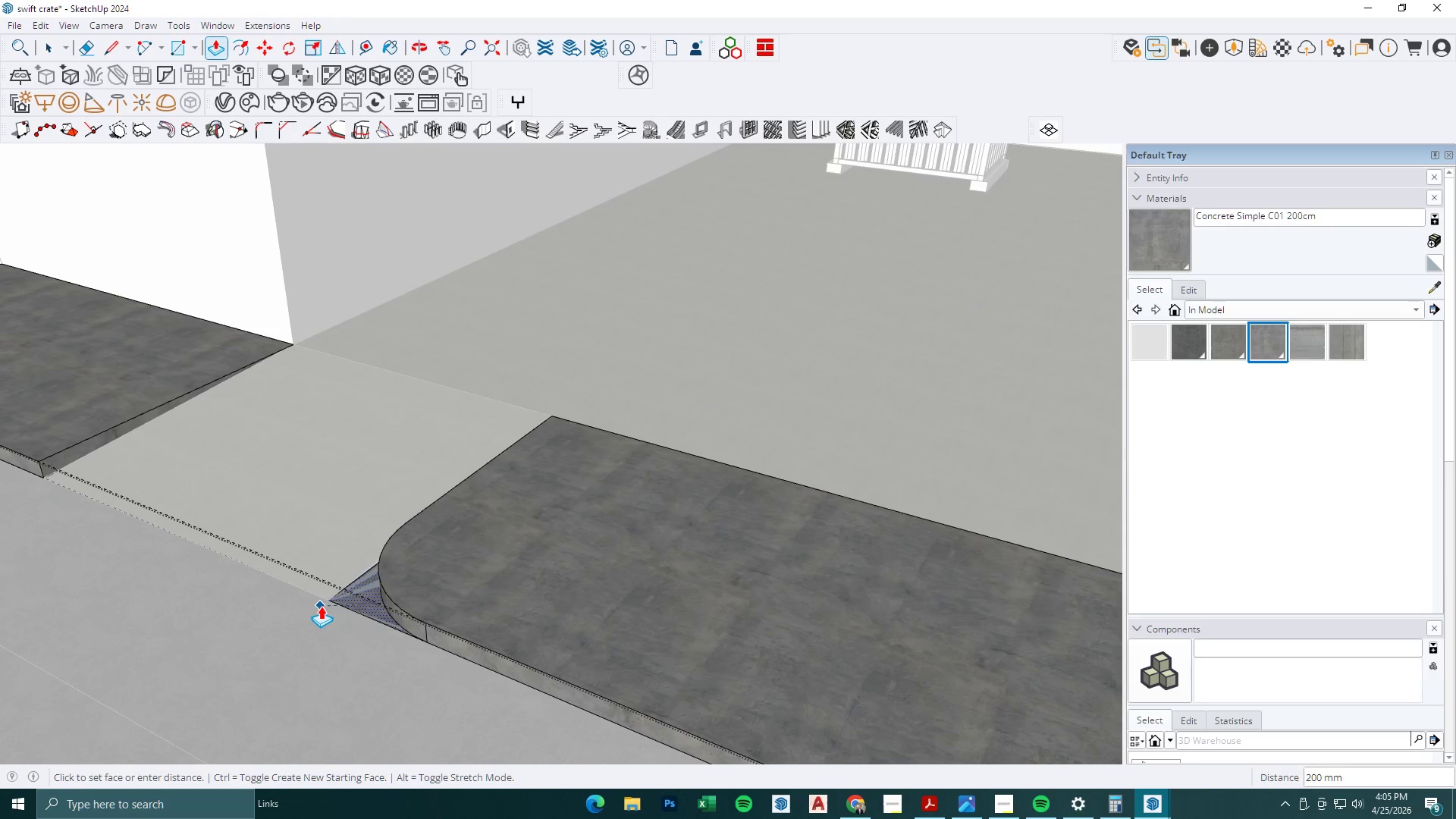 
scroll: coordinate [370, 592], scroll_direction: up, amount: 2.0
 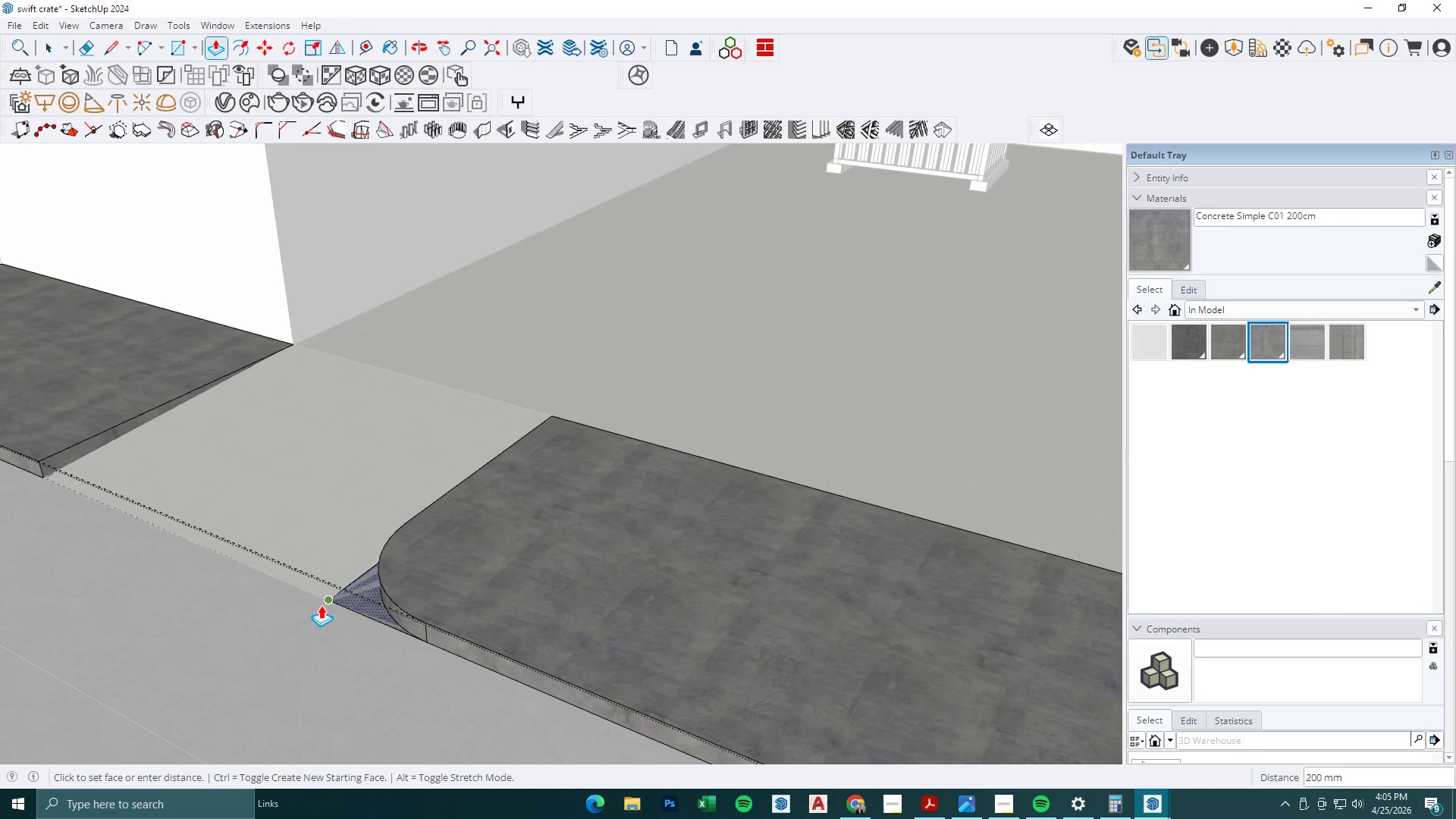 
left_click([321, 606])
 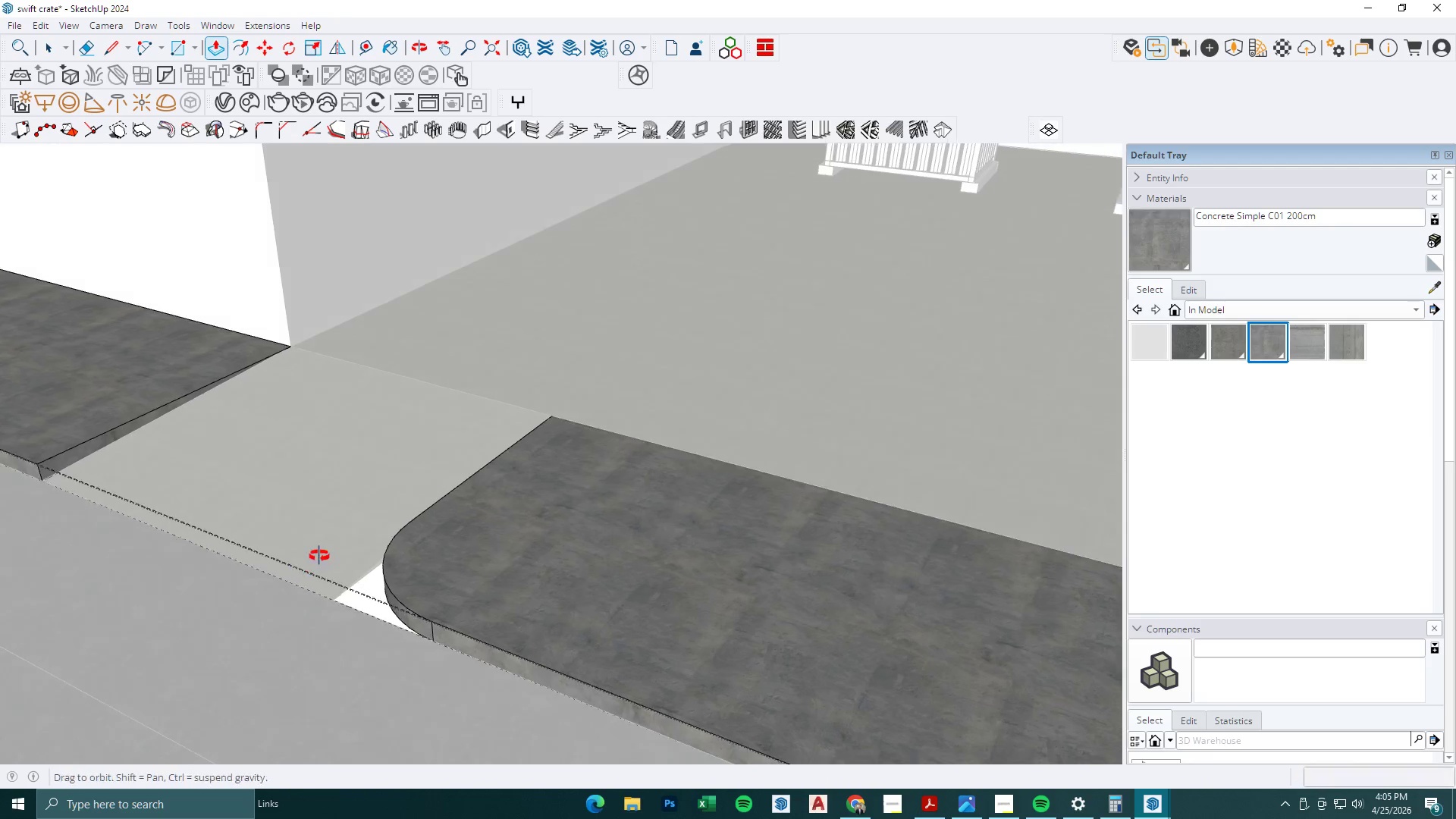 
key(Space)
 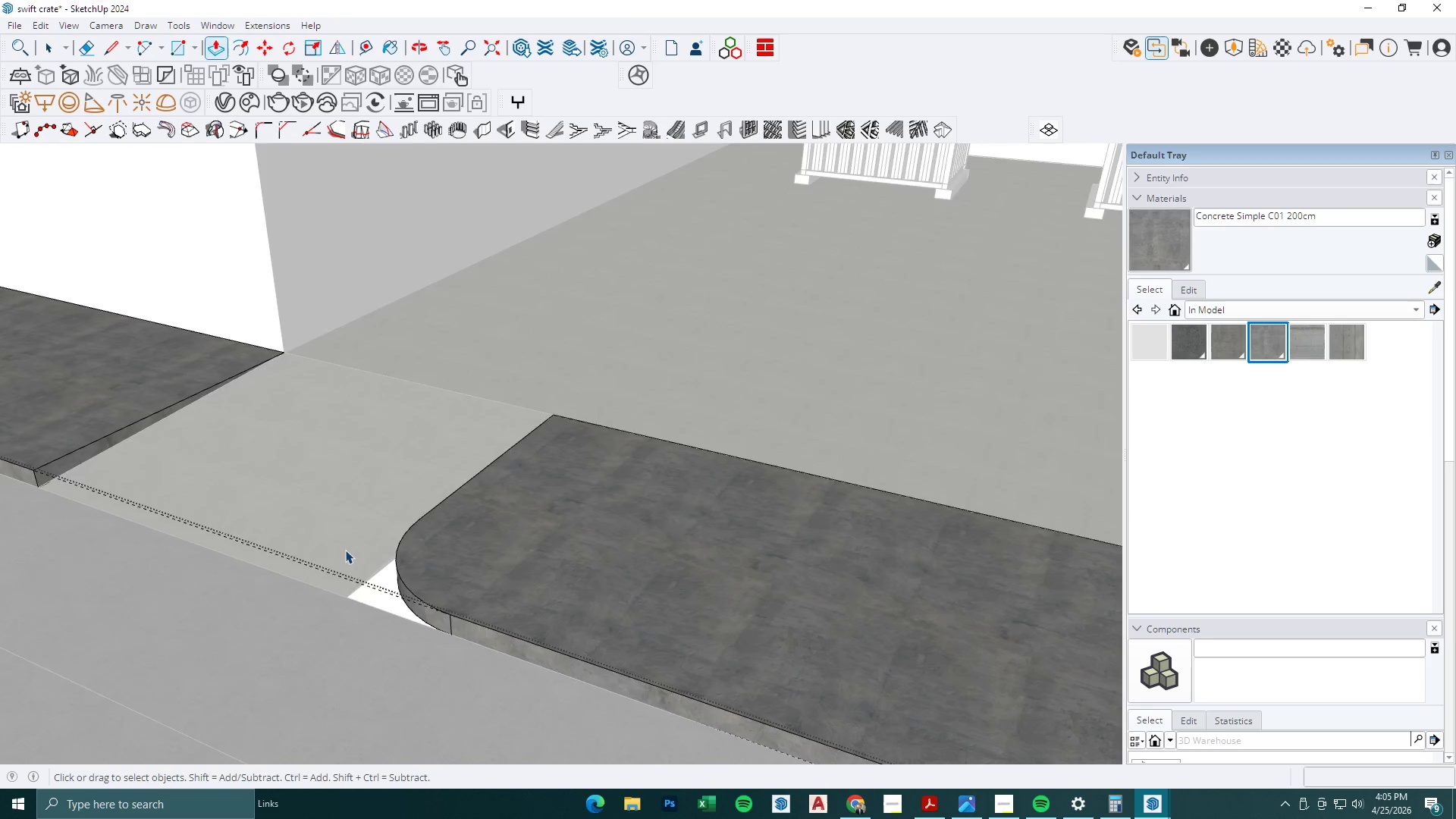 
key(Escape)
 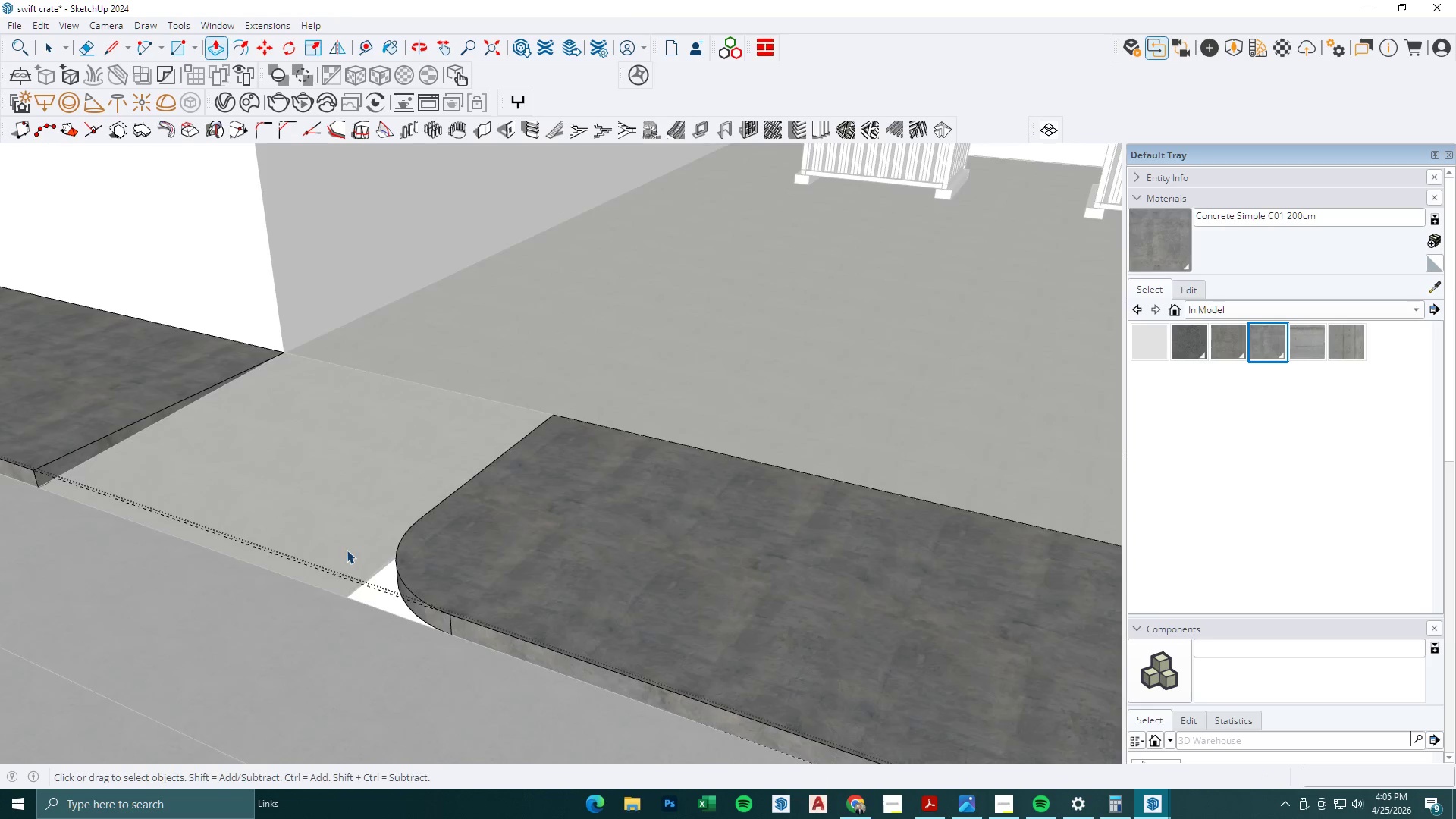 
left_click([347, 550])
 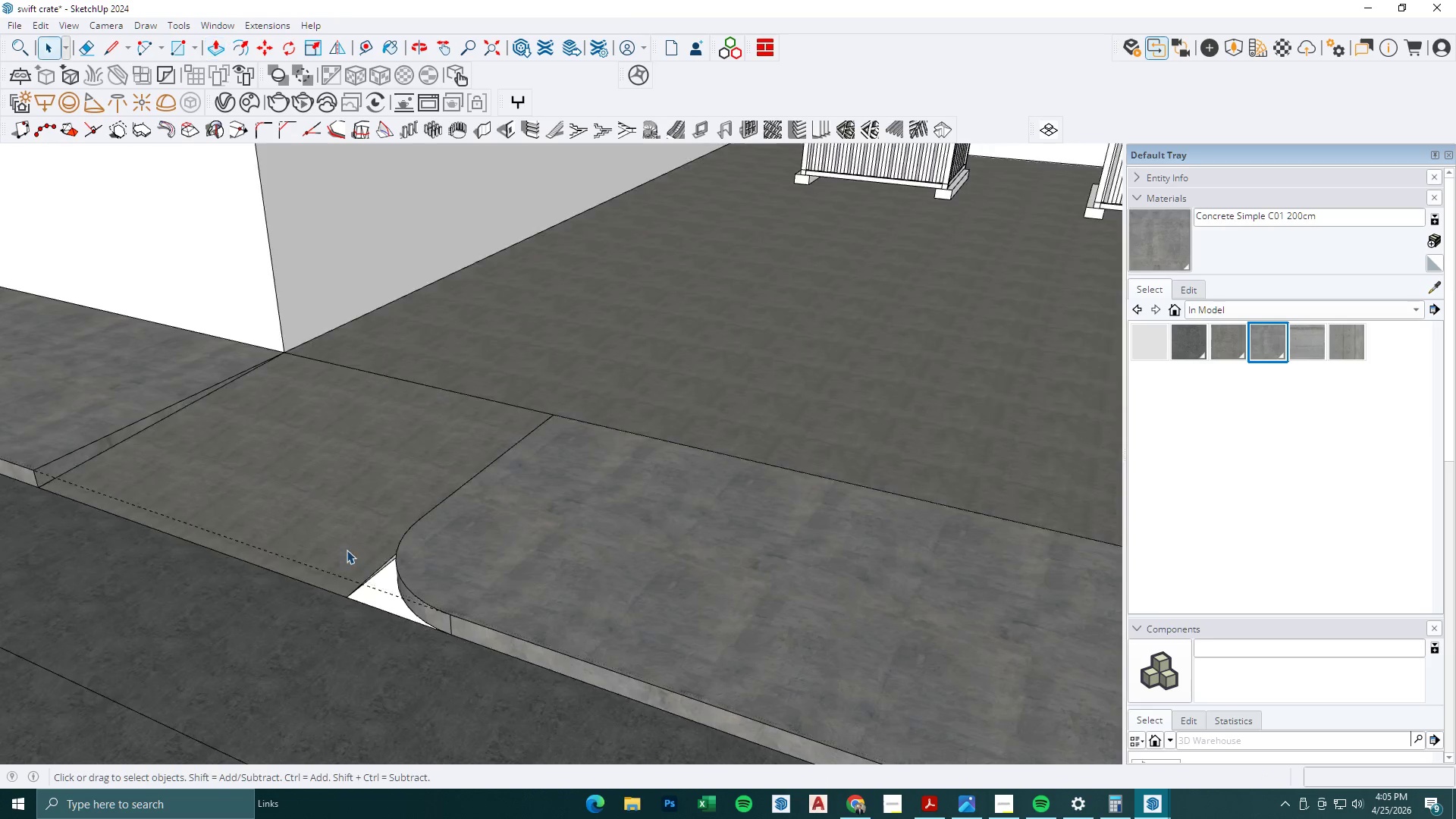 
double_click([347, 550])
 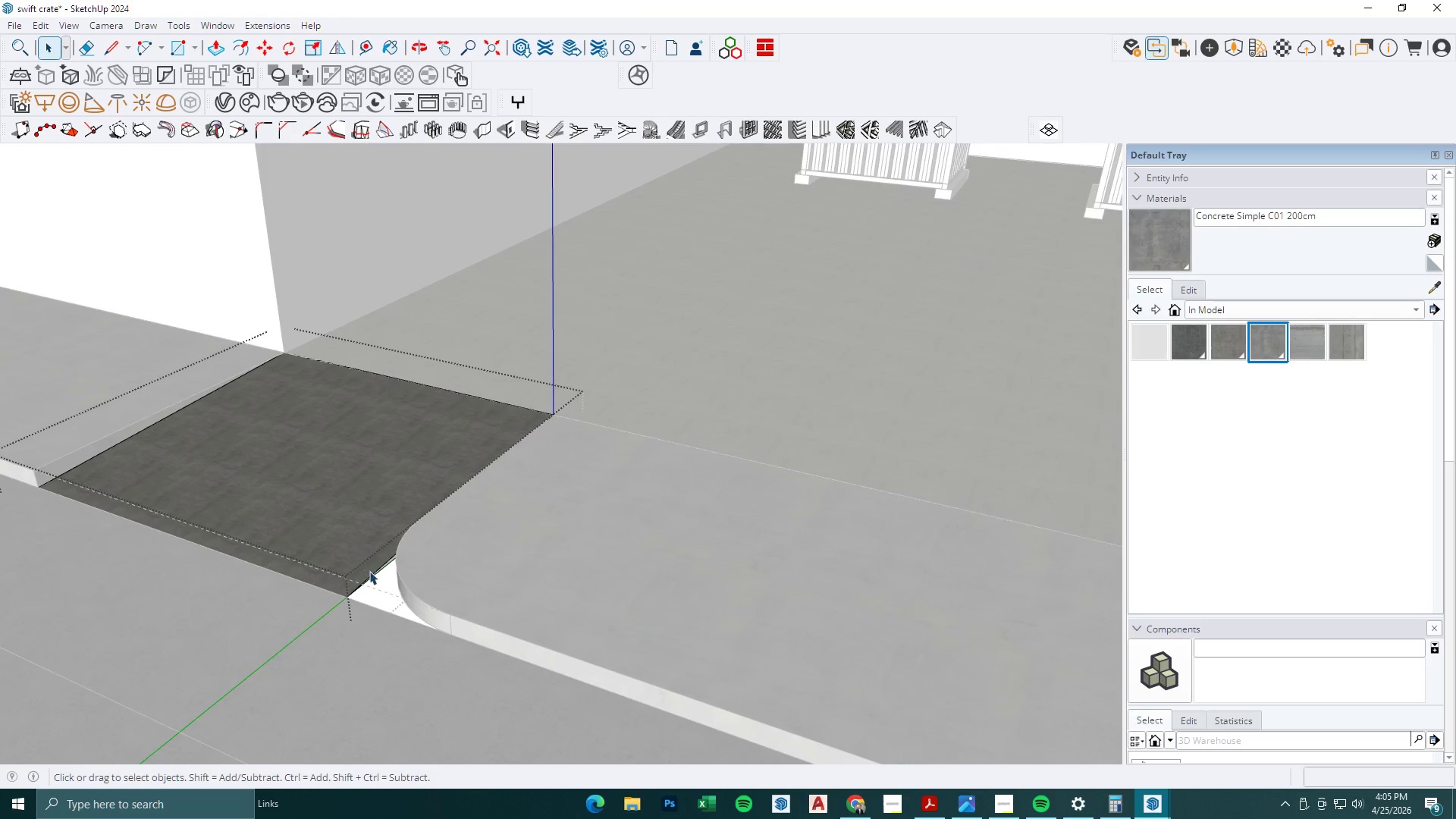 
type(op)
 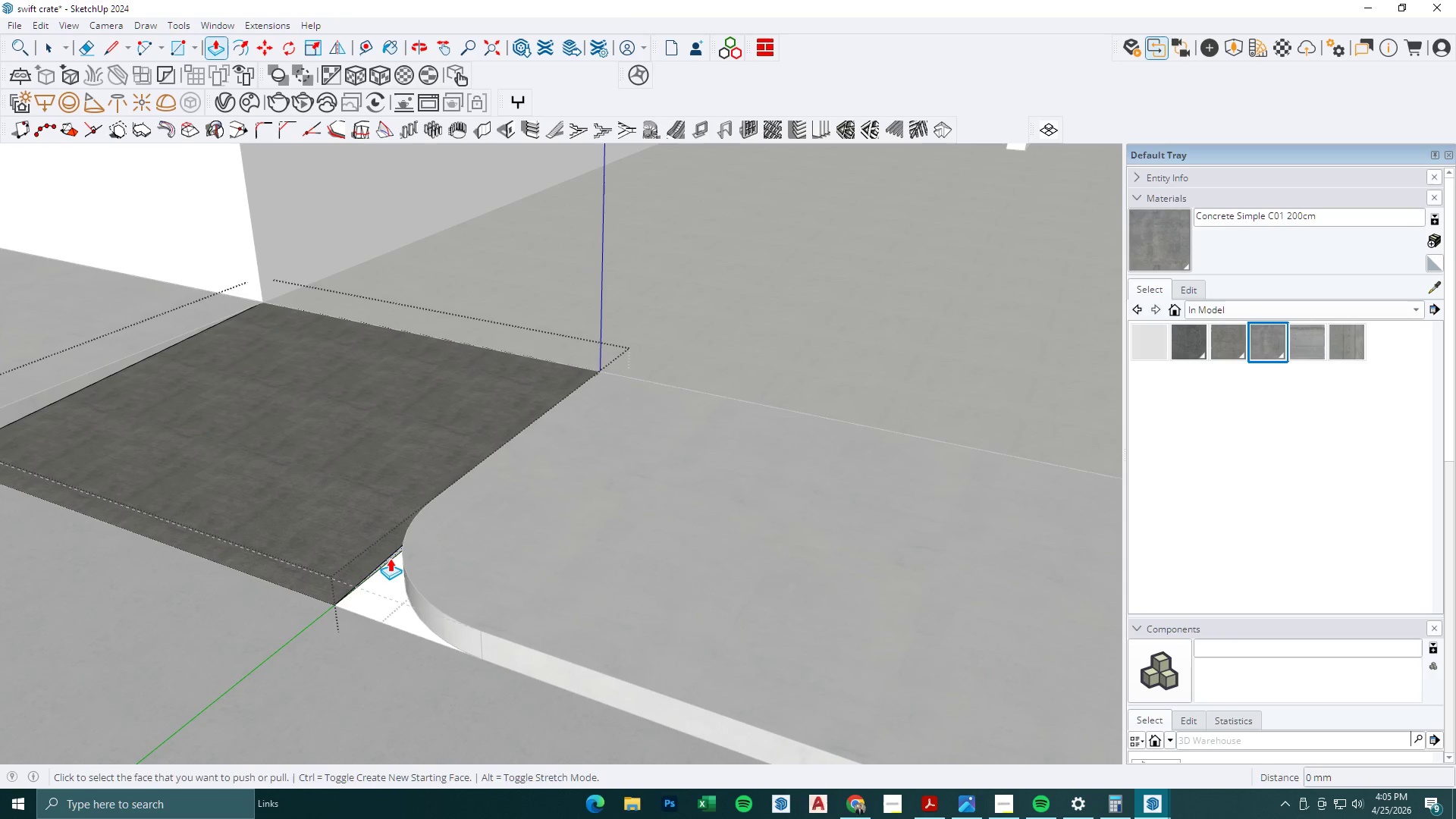 
scroll: coordinate [384, 570], scroll_direction: up, amount: 4.0
 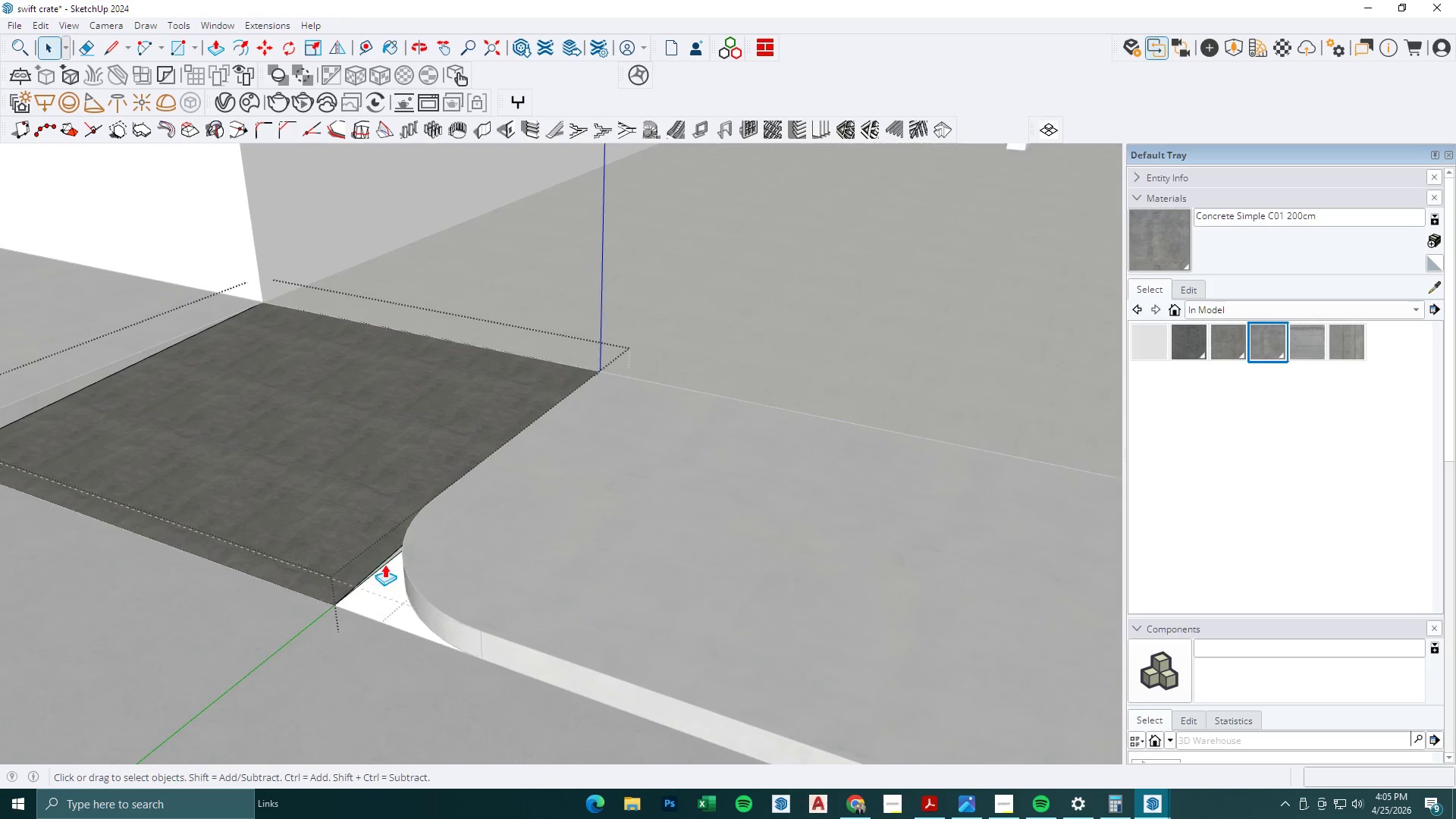 
left_click([390, 558])
 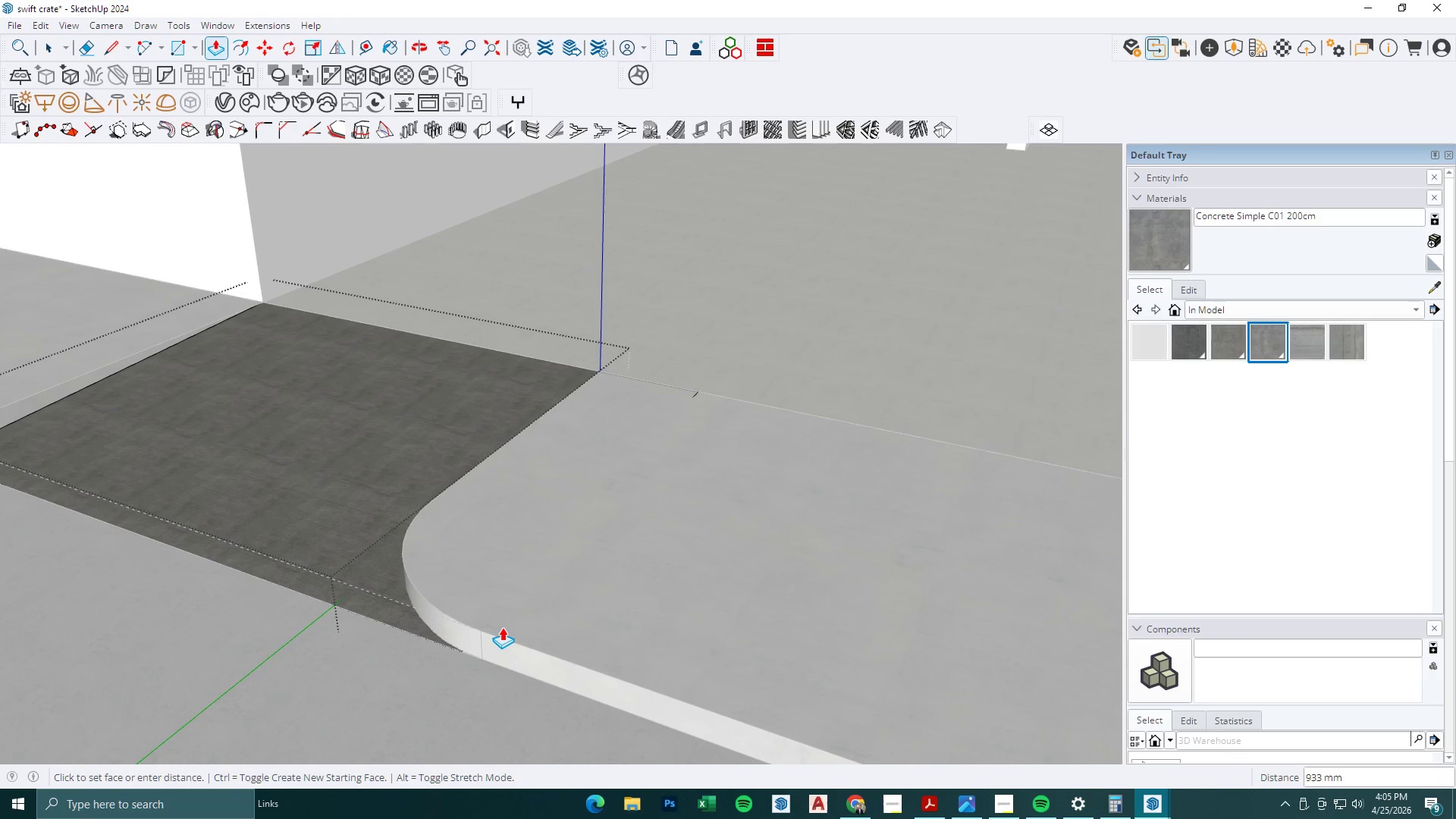 
left_click([505, 630])
 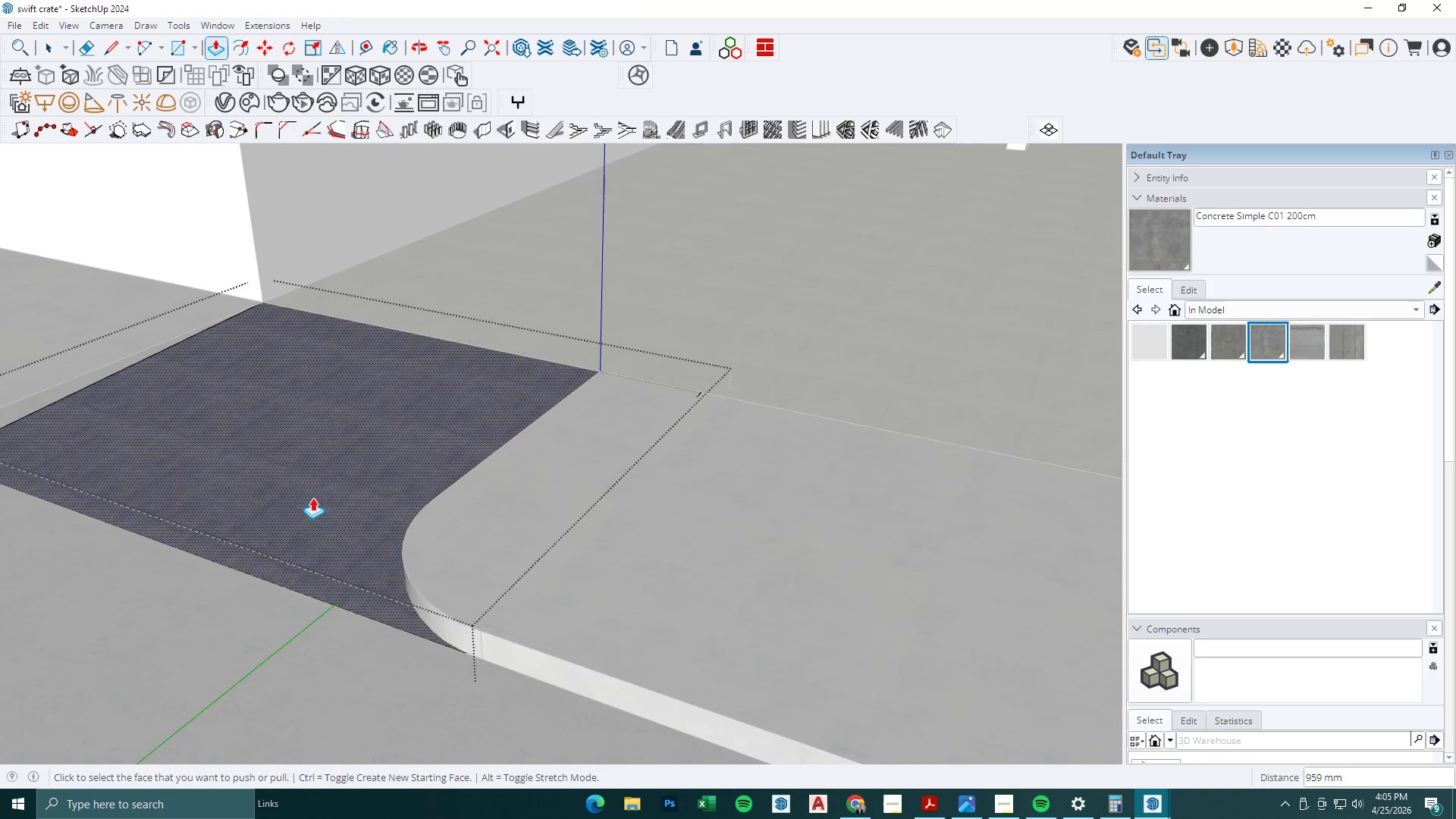 
scroll: coordinate [312, 497], scroll_direction: down, amount: 2.0
 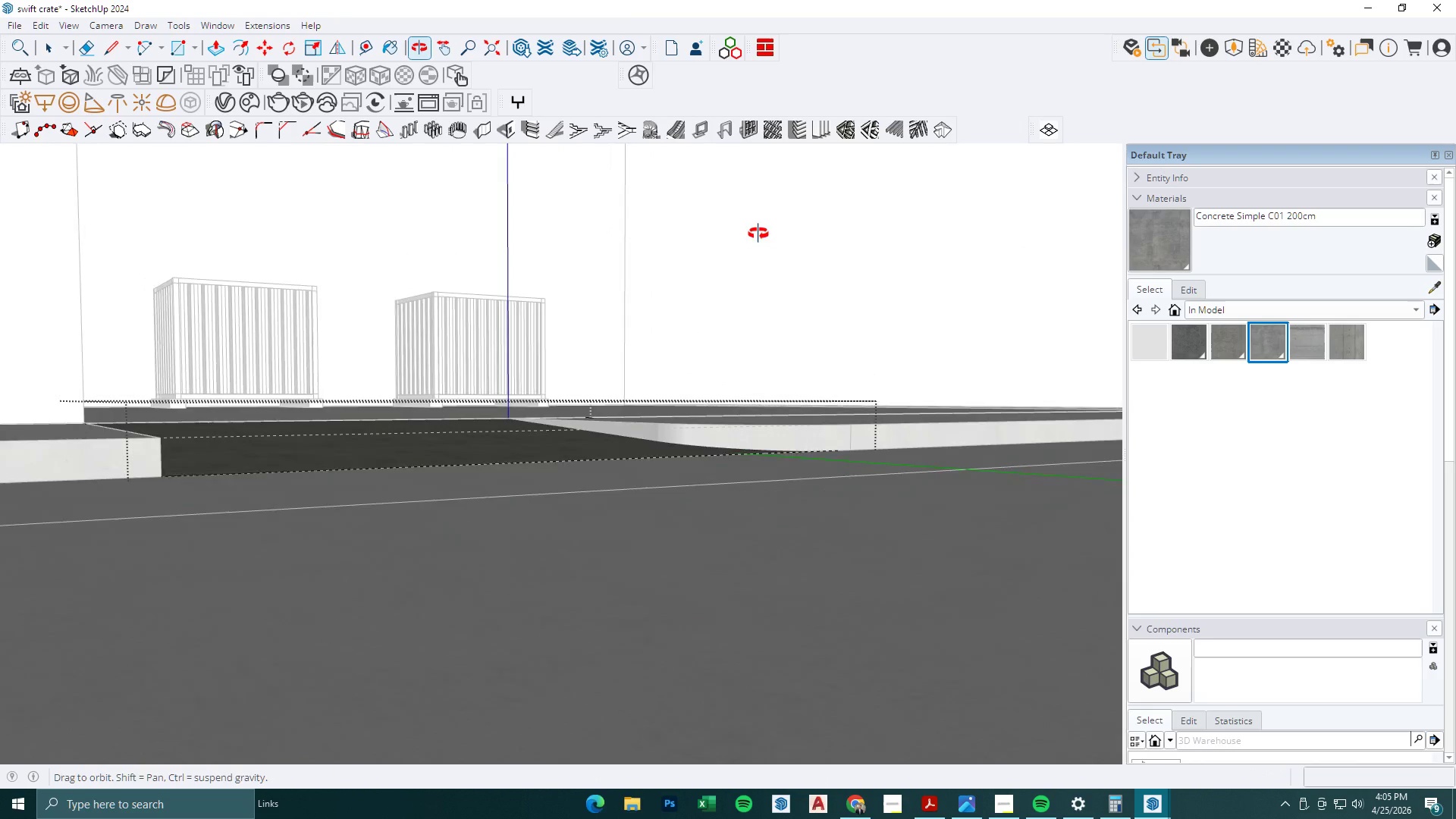 
key(Space)
 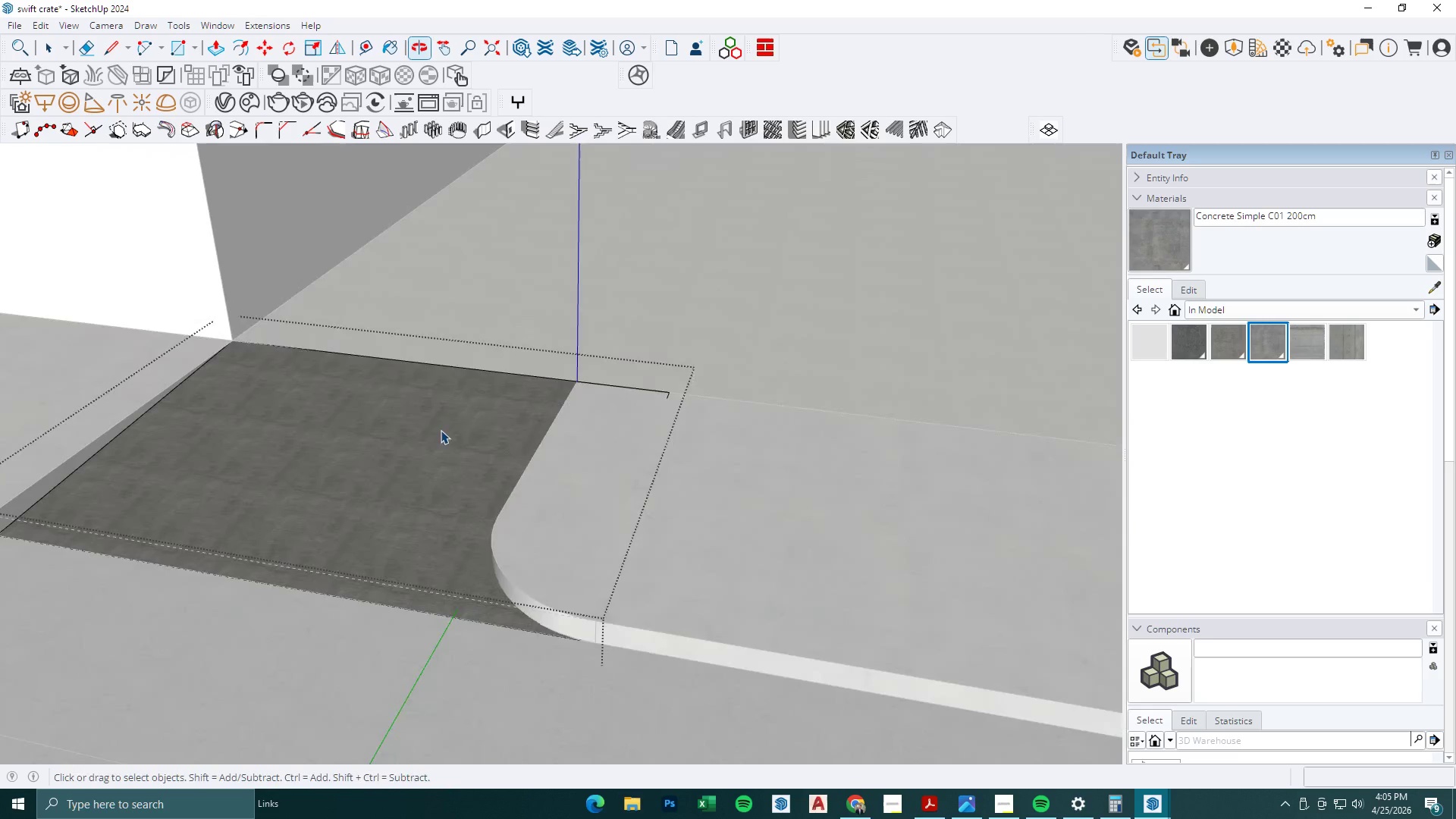 
key(Escape)
 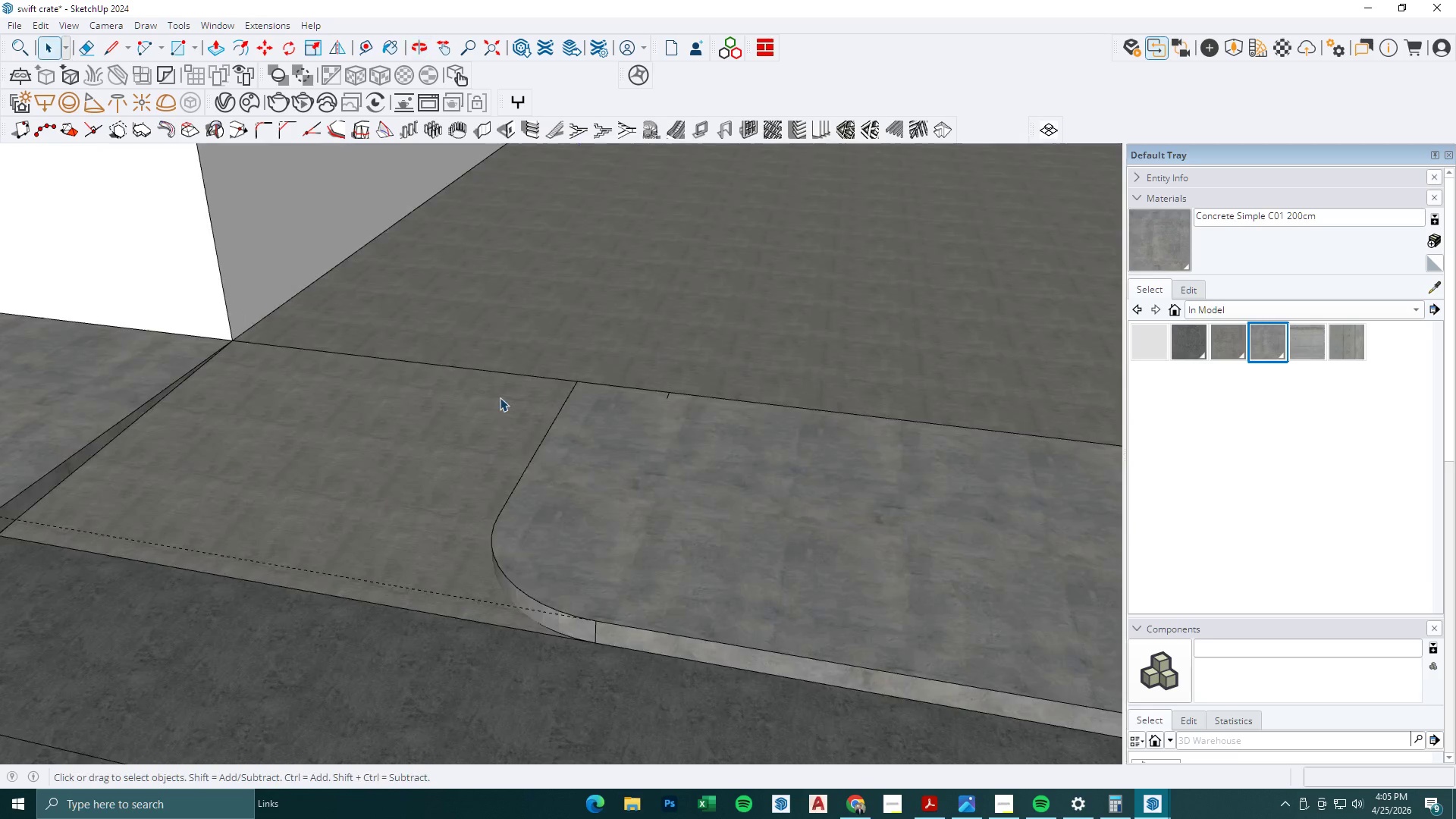 
key(Escape)
 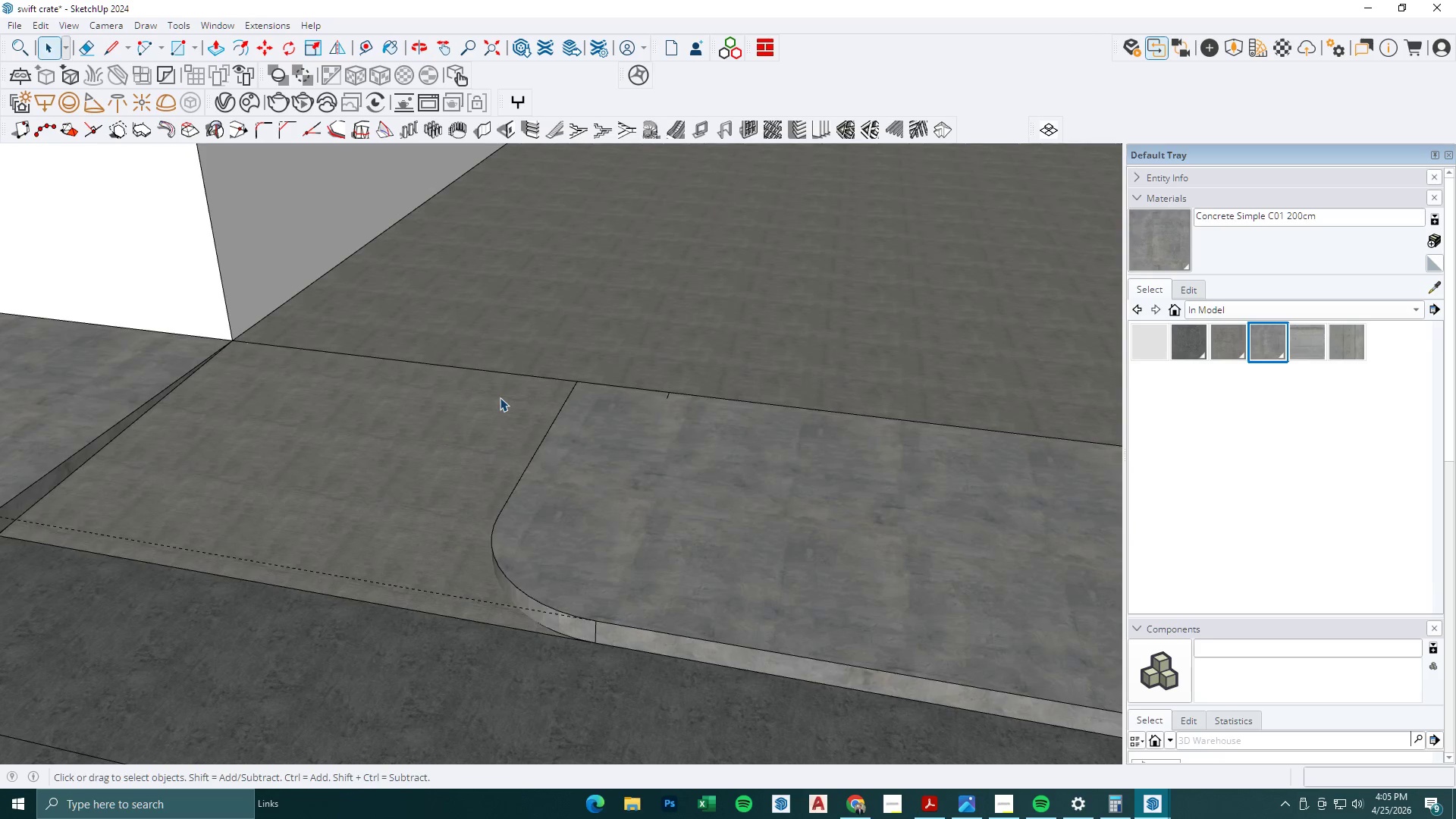 
key(Escape)
 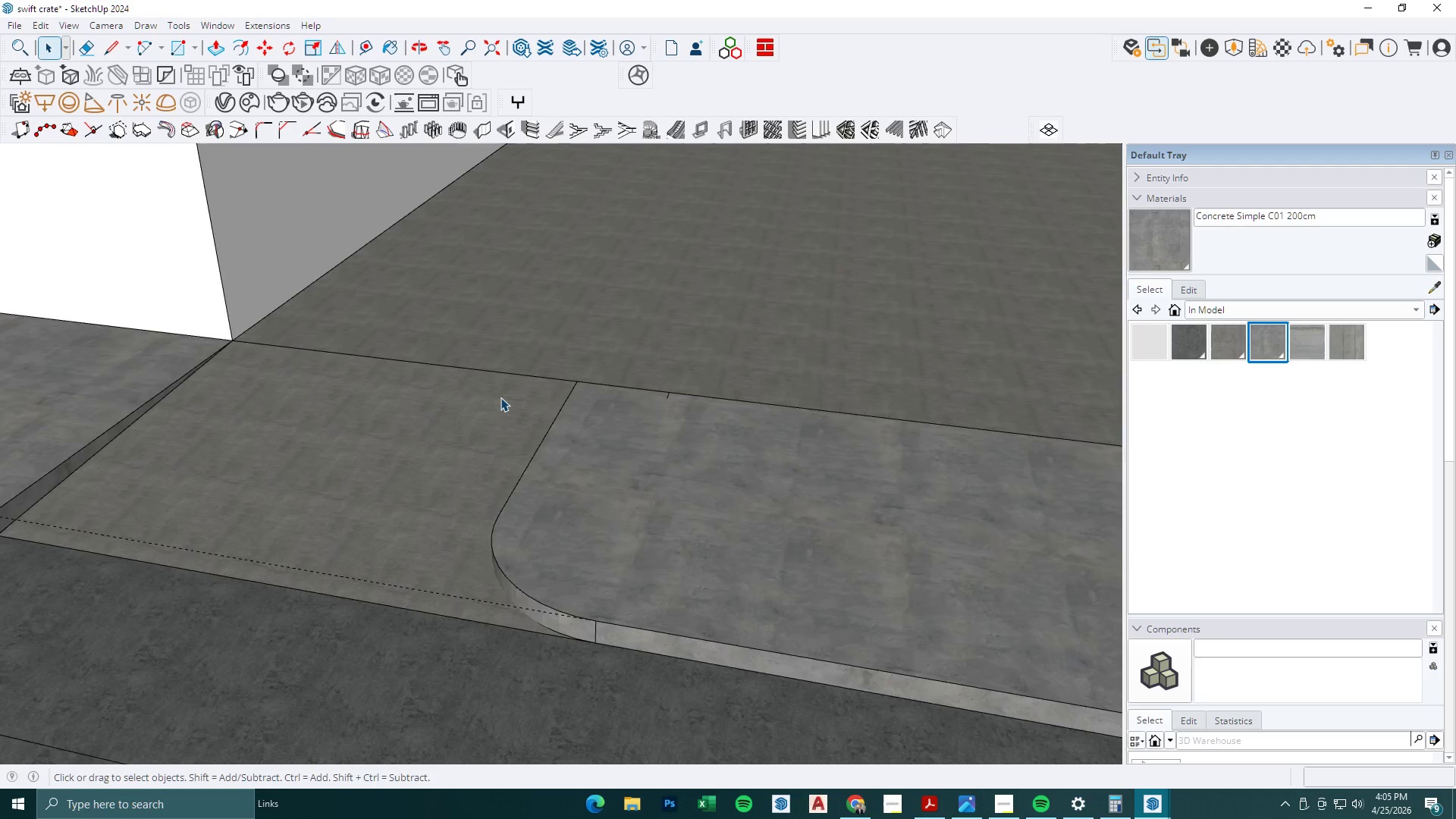 
scroll: coordinate [496, 456], scroll_direction: down, amount: 13.0
 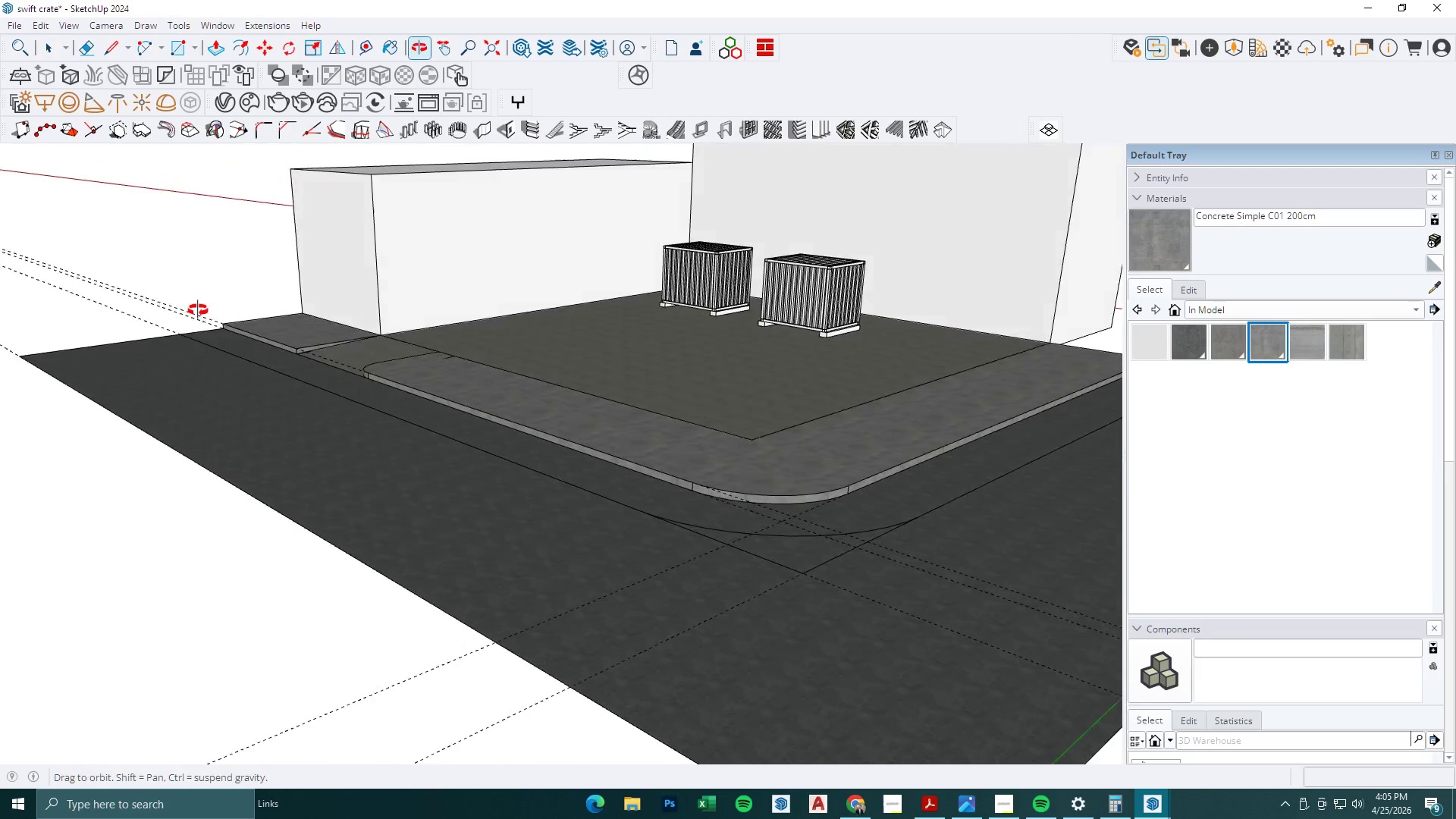 
key(Space)
 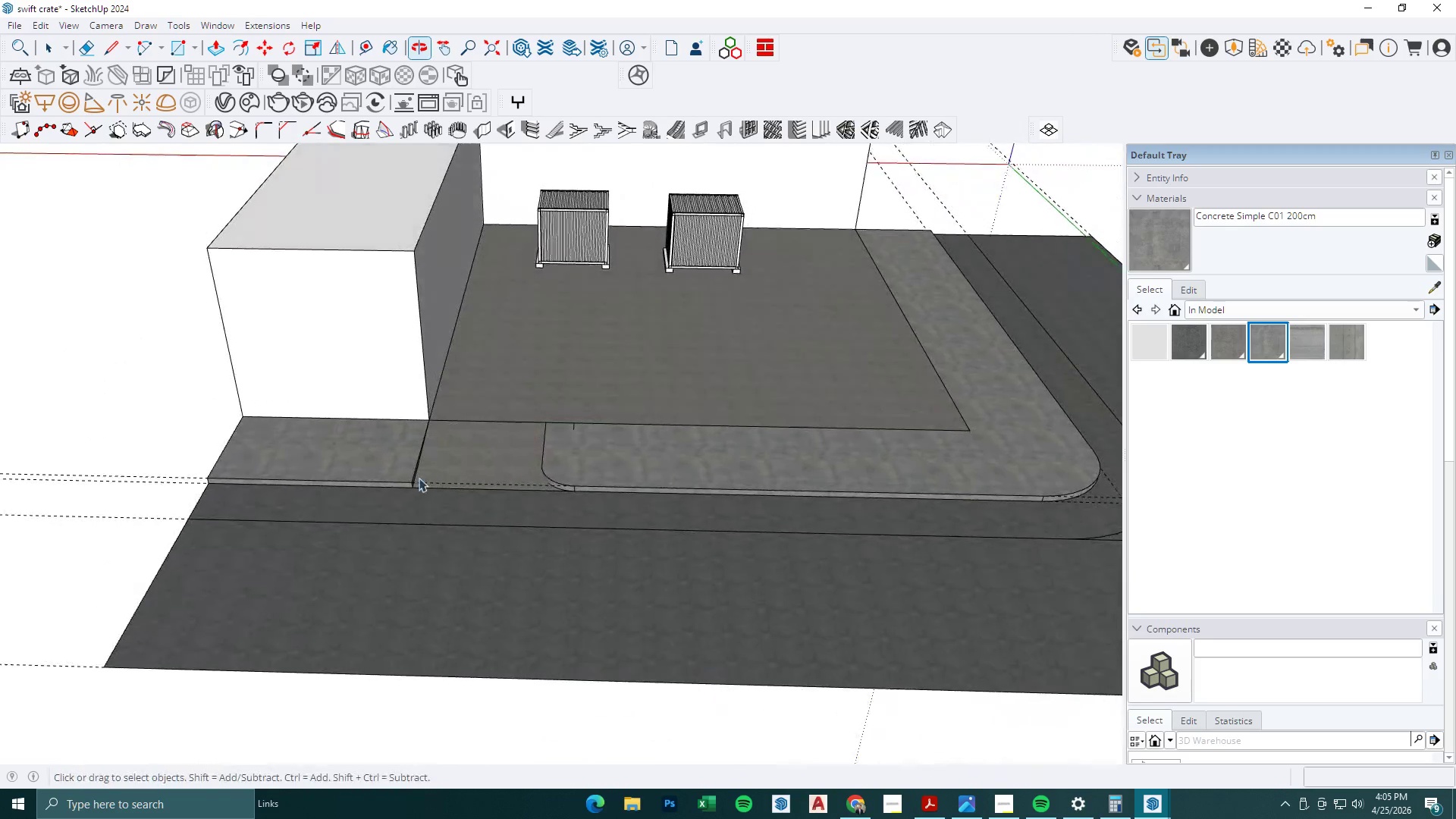 
key(Escape)
 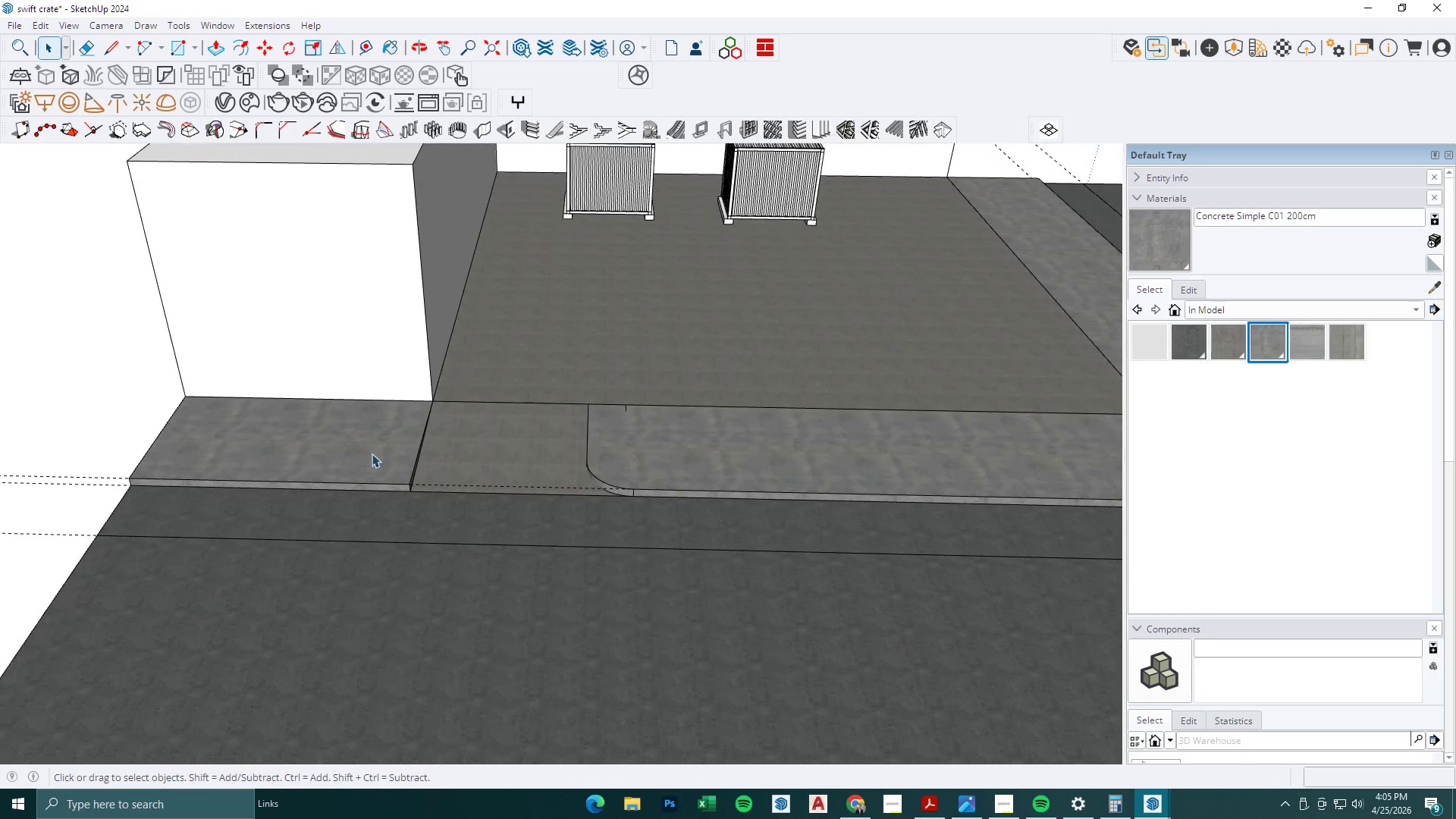 
left_click([372, 453])
 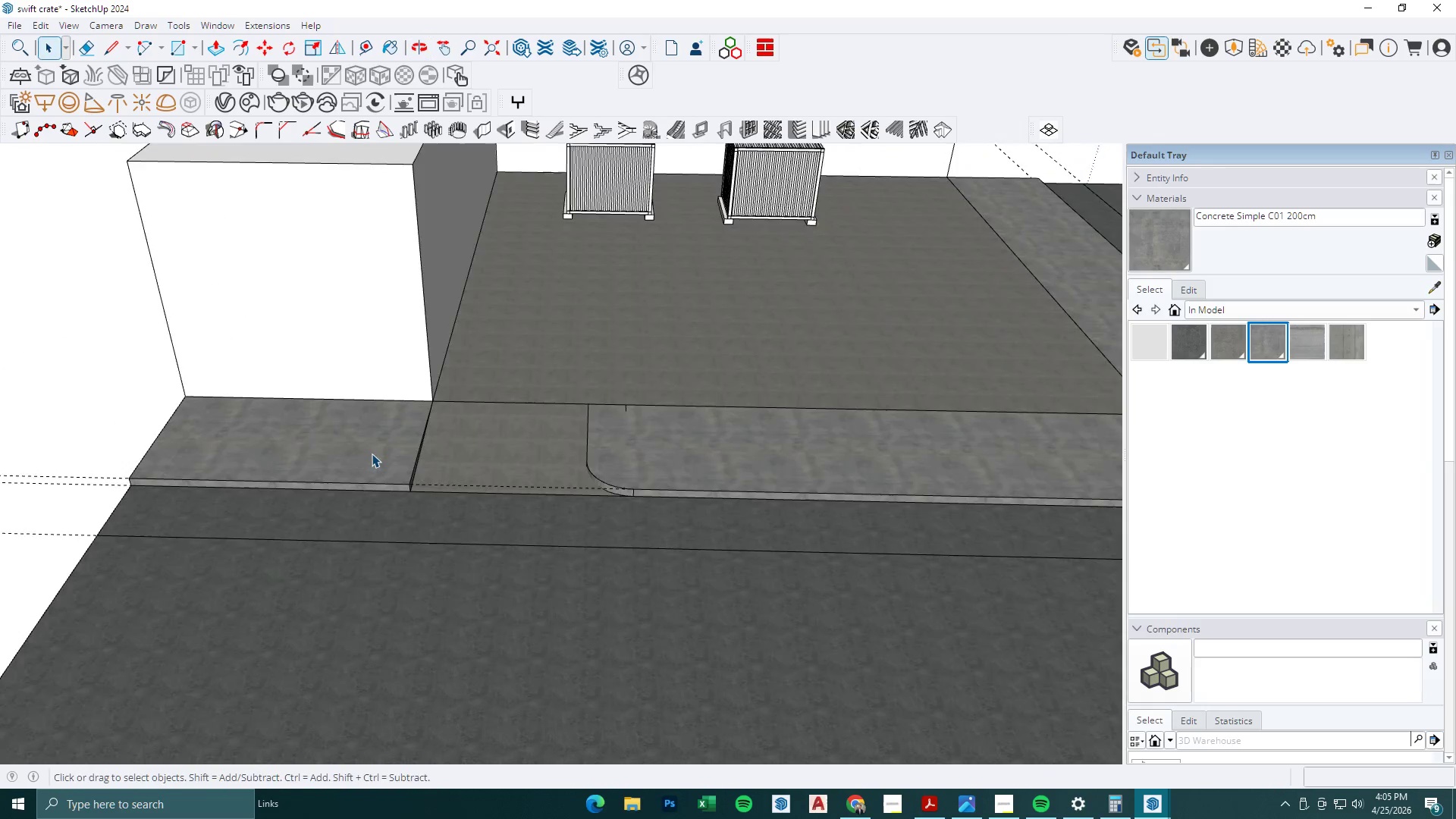 
double_click([372, 453])
 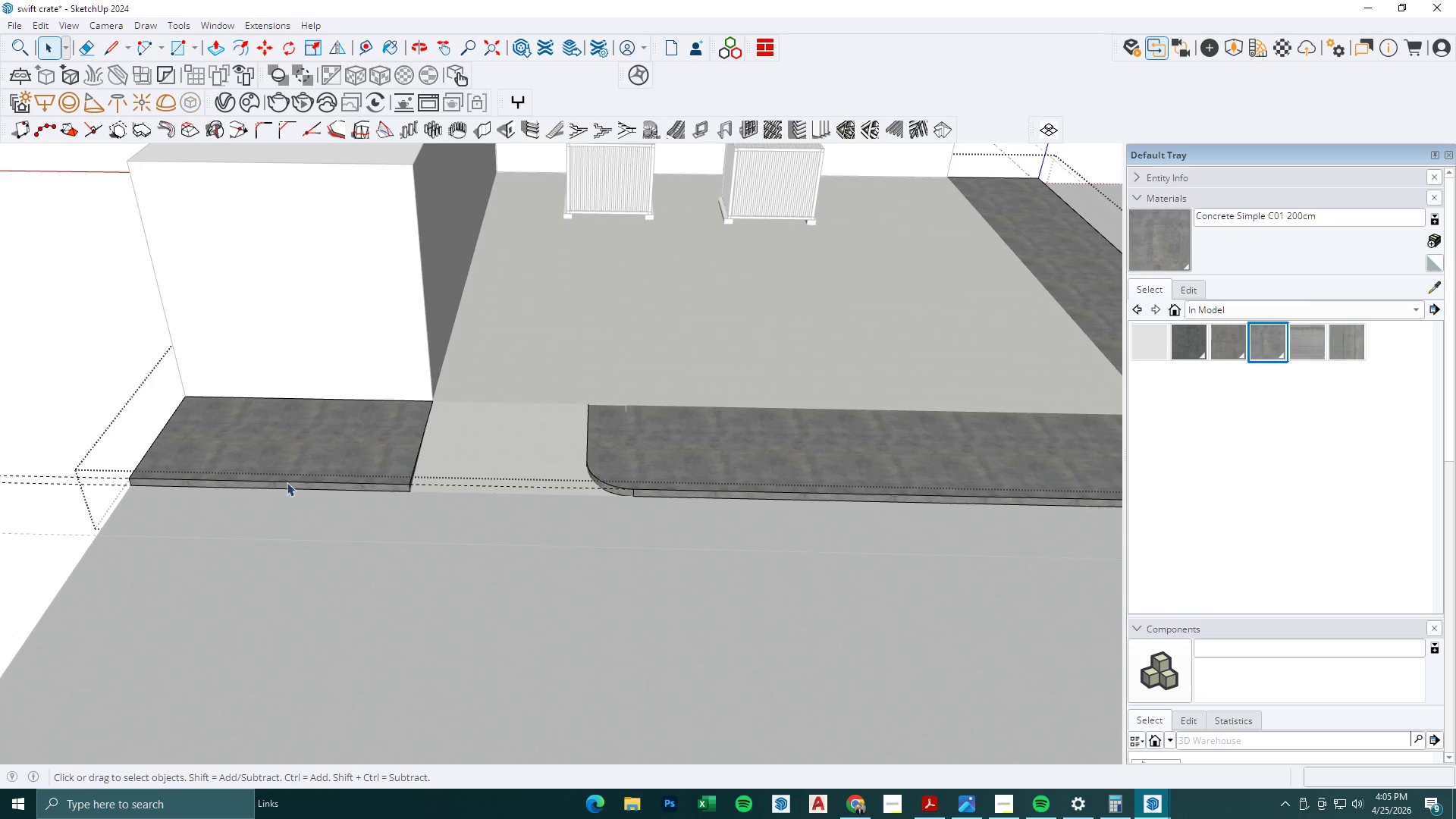 
scroll: coordinate [318, 393], scroll_direction: up, amount: 9.0
 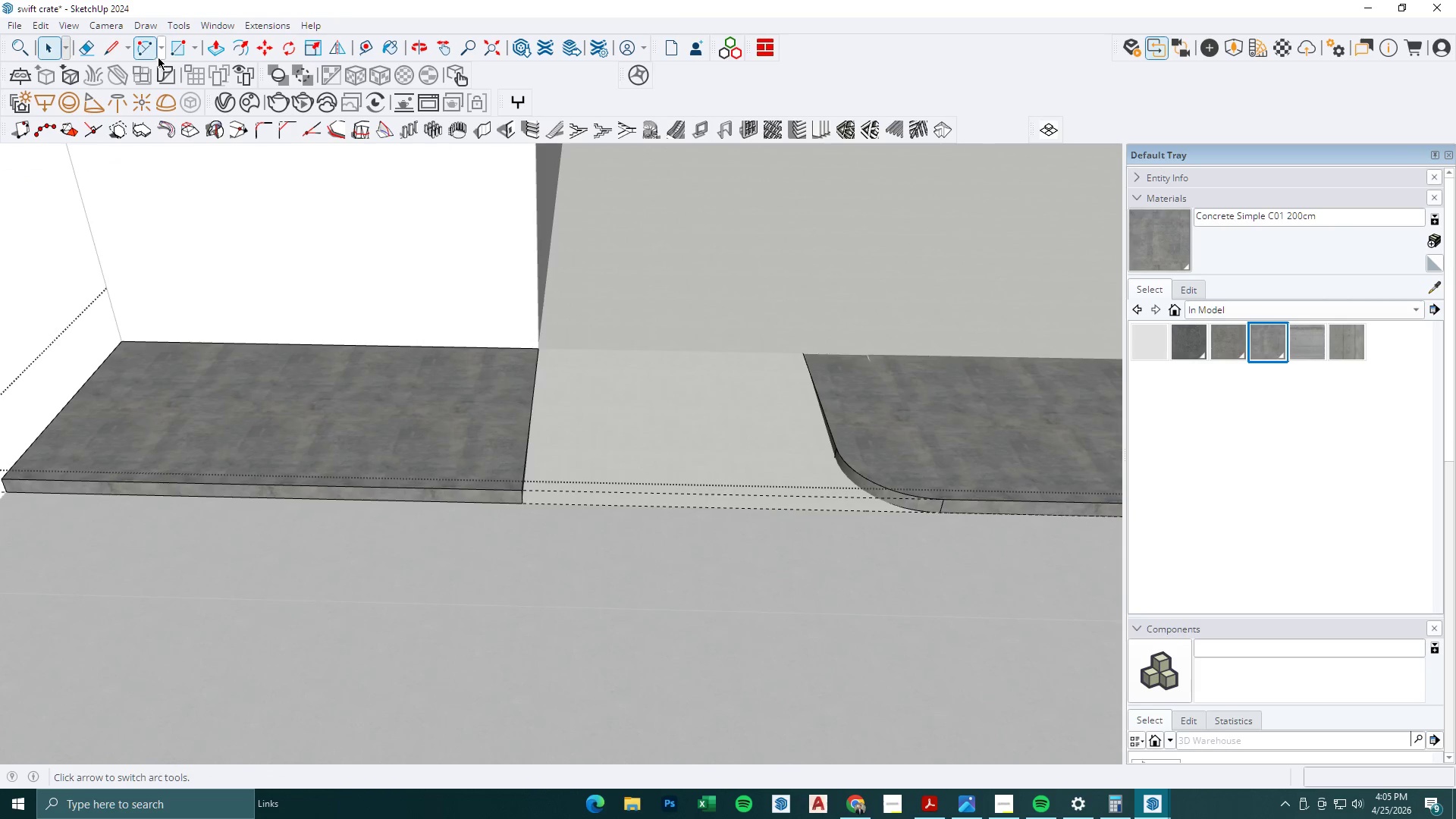 
left_click([143, 49])
 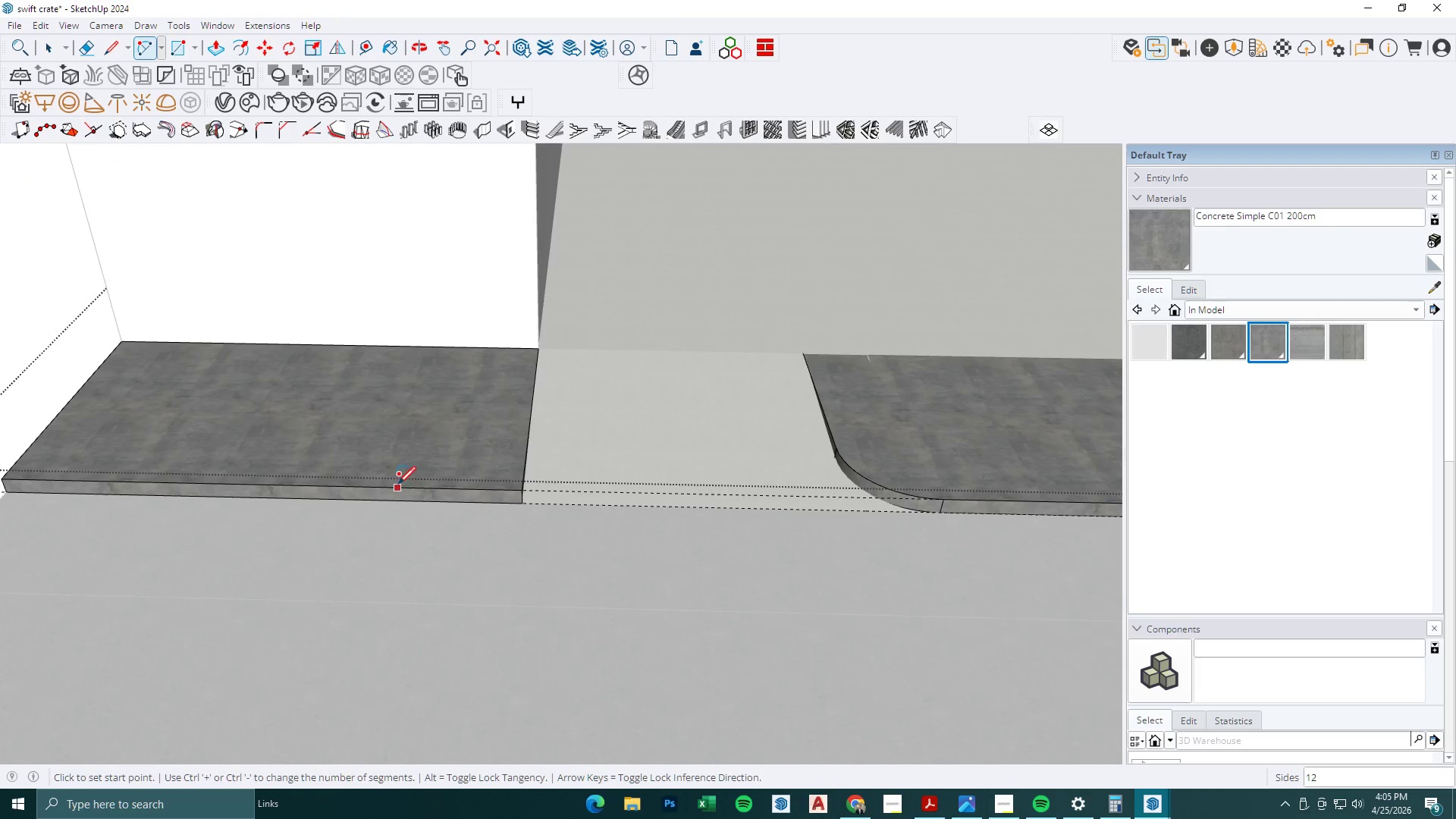 
left_click([397, 486])
 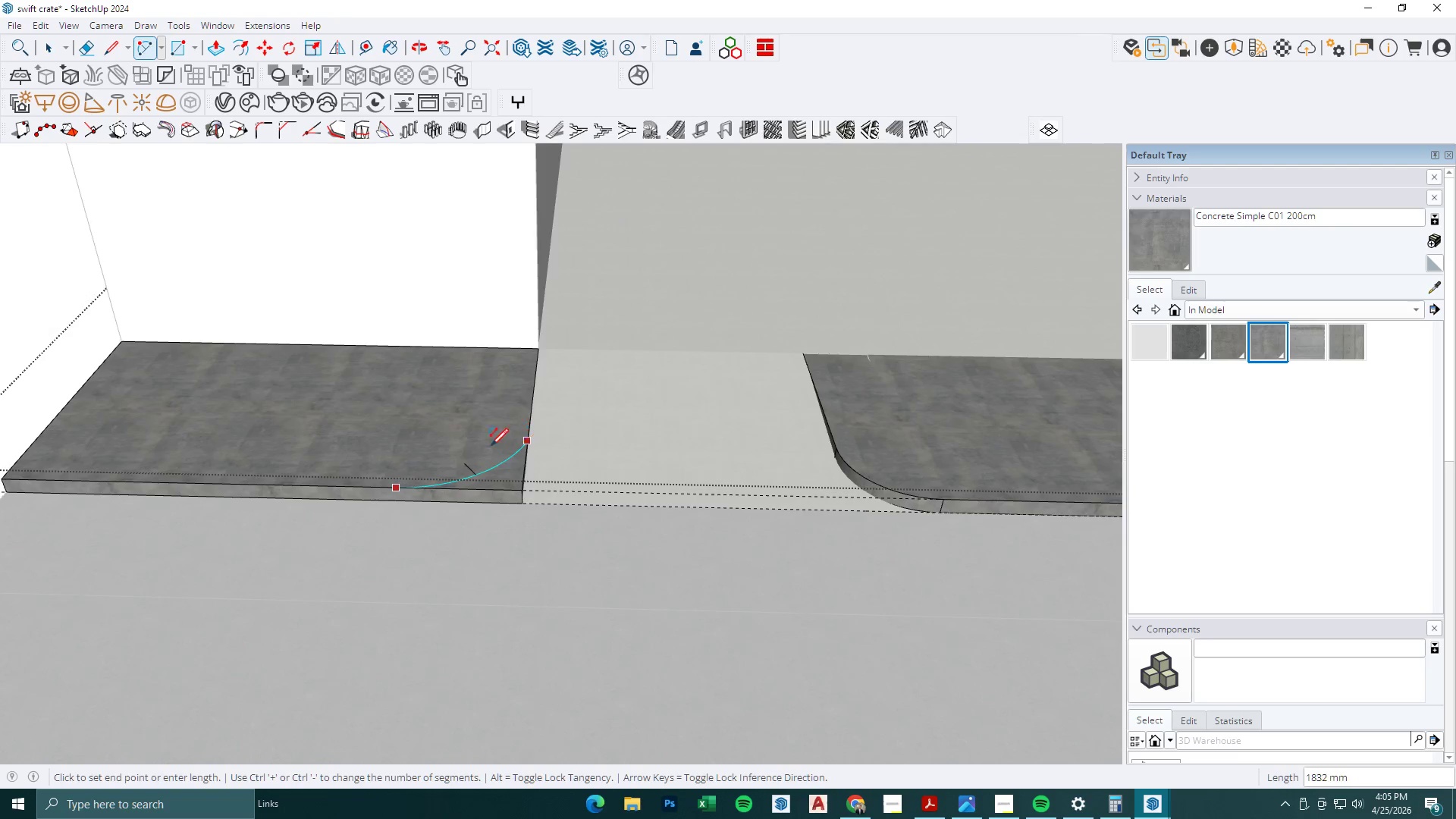 
key(Escape)
 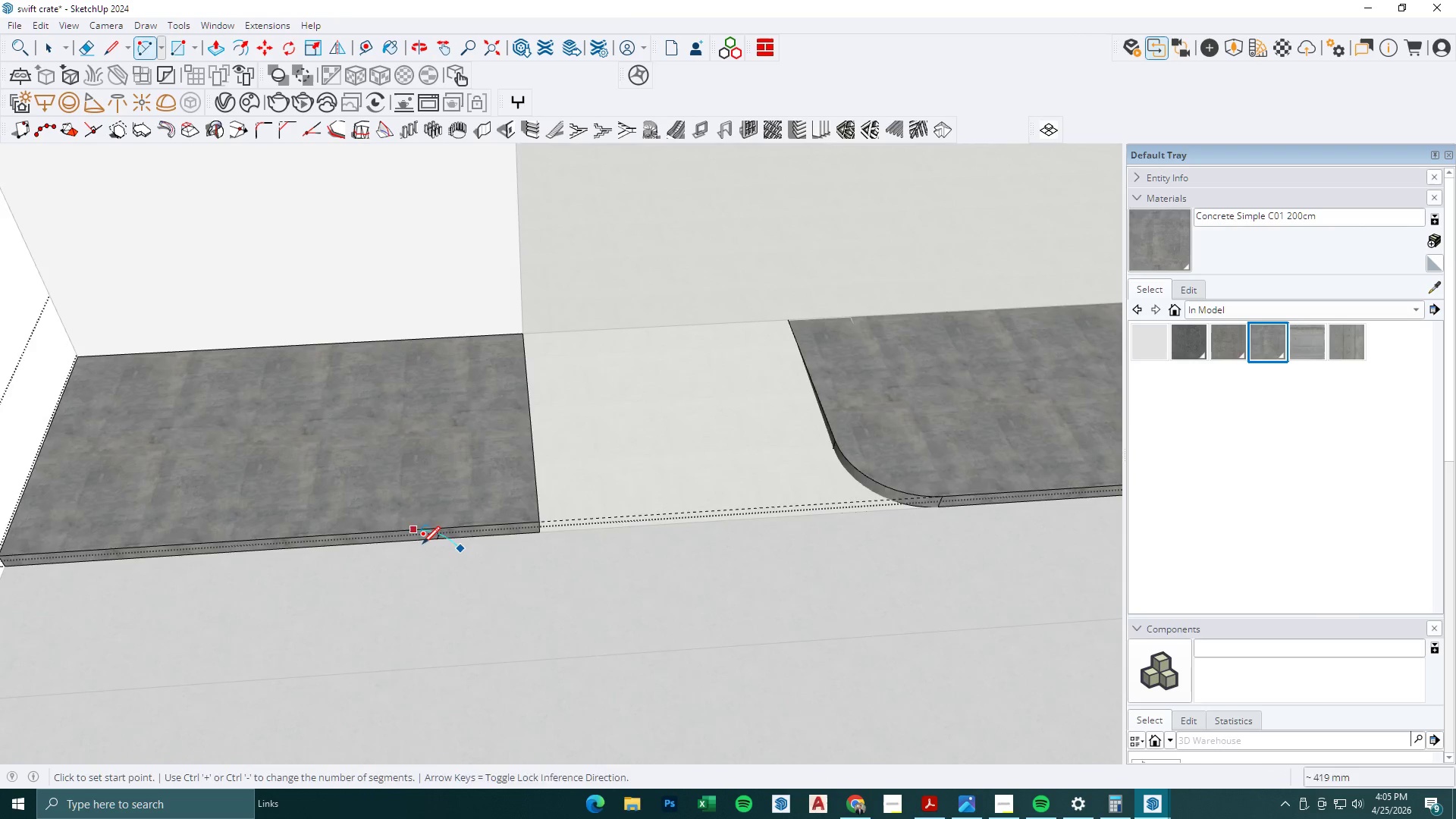 
key(Escape)
 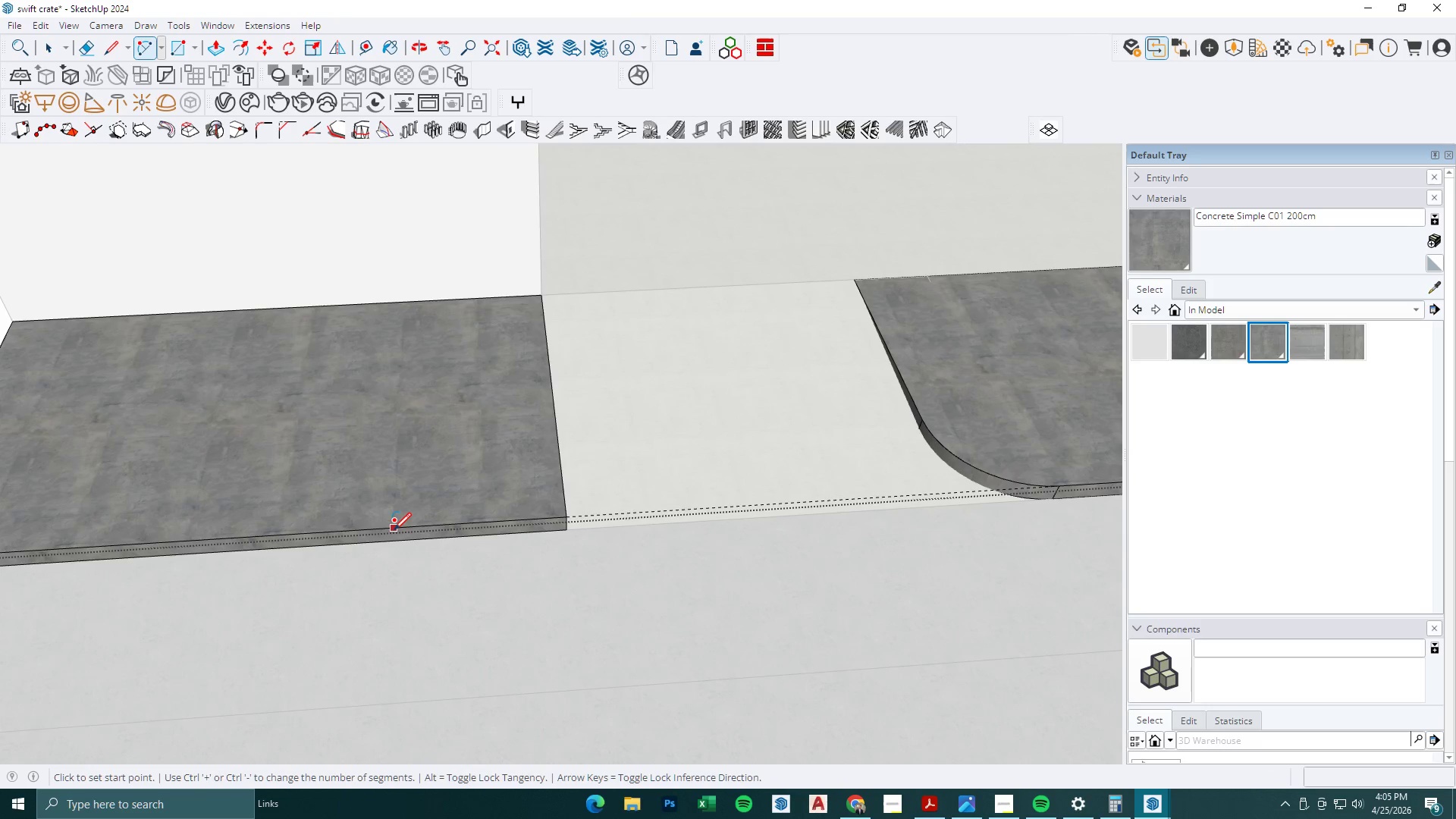 
left_click([394, 530])
 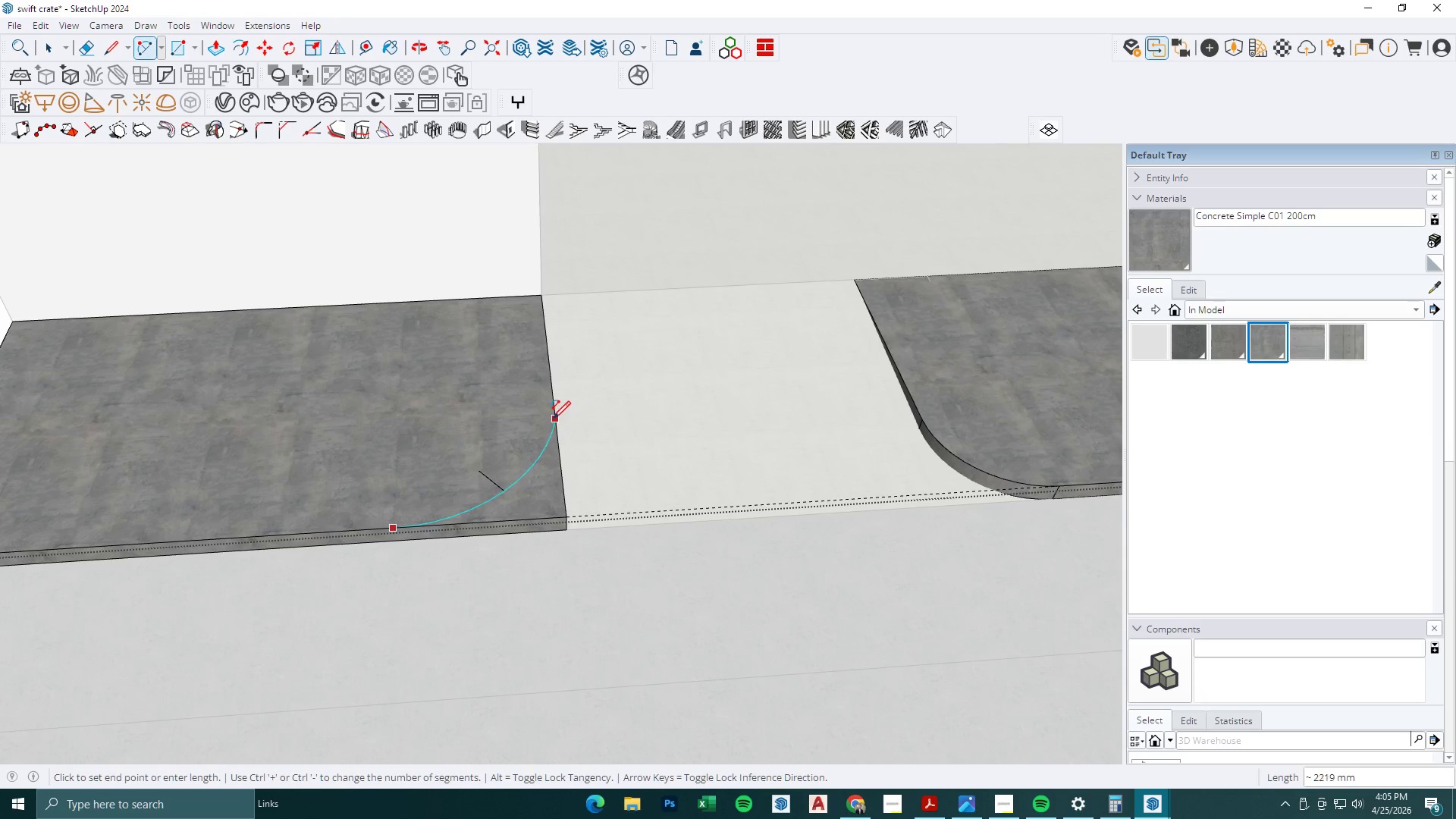 
scroll: coordinate [421, 542], scroll_direction: up, amount: 2.0
 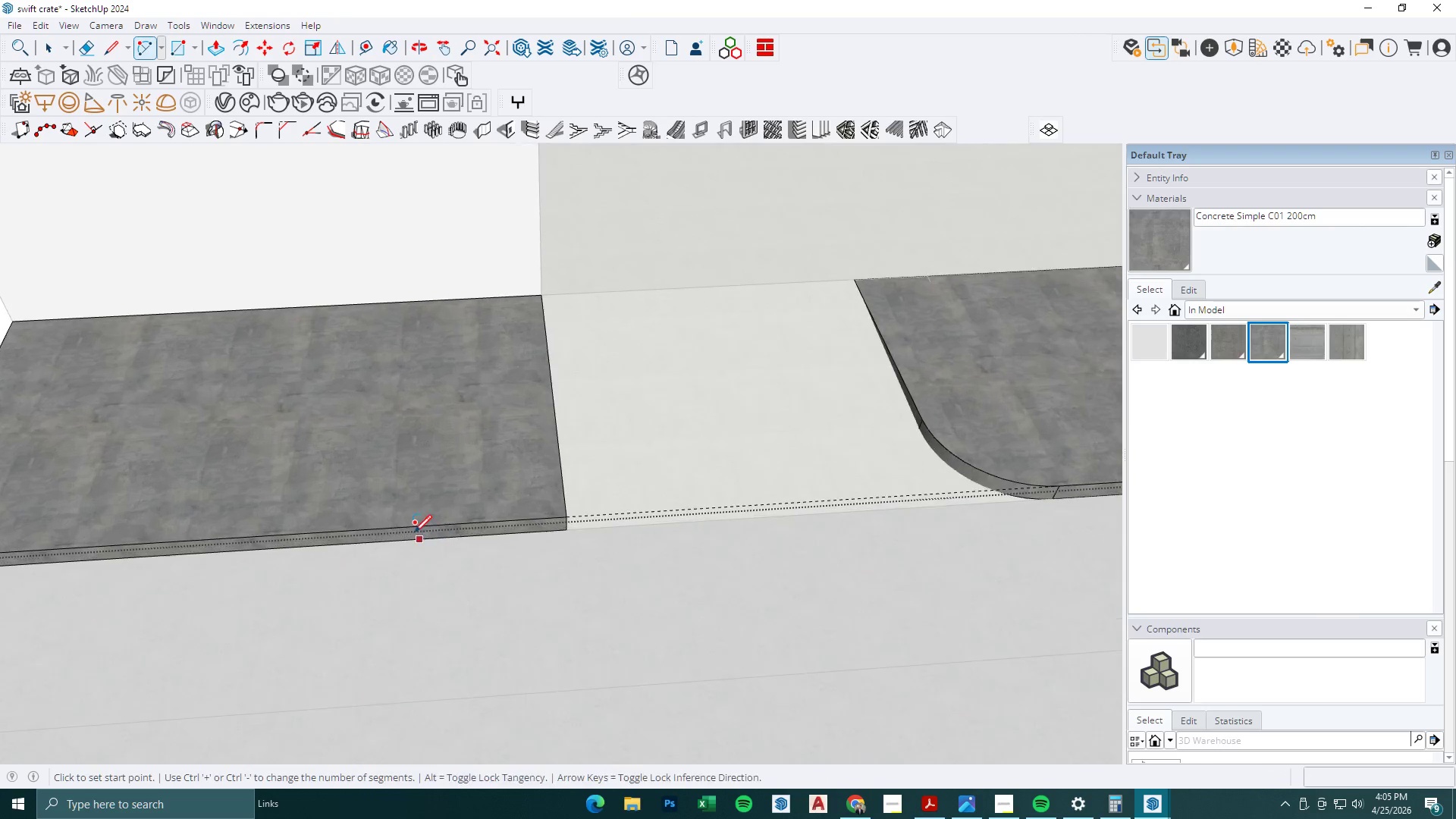 
double_click([553, 419])
 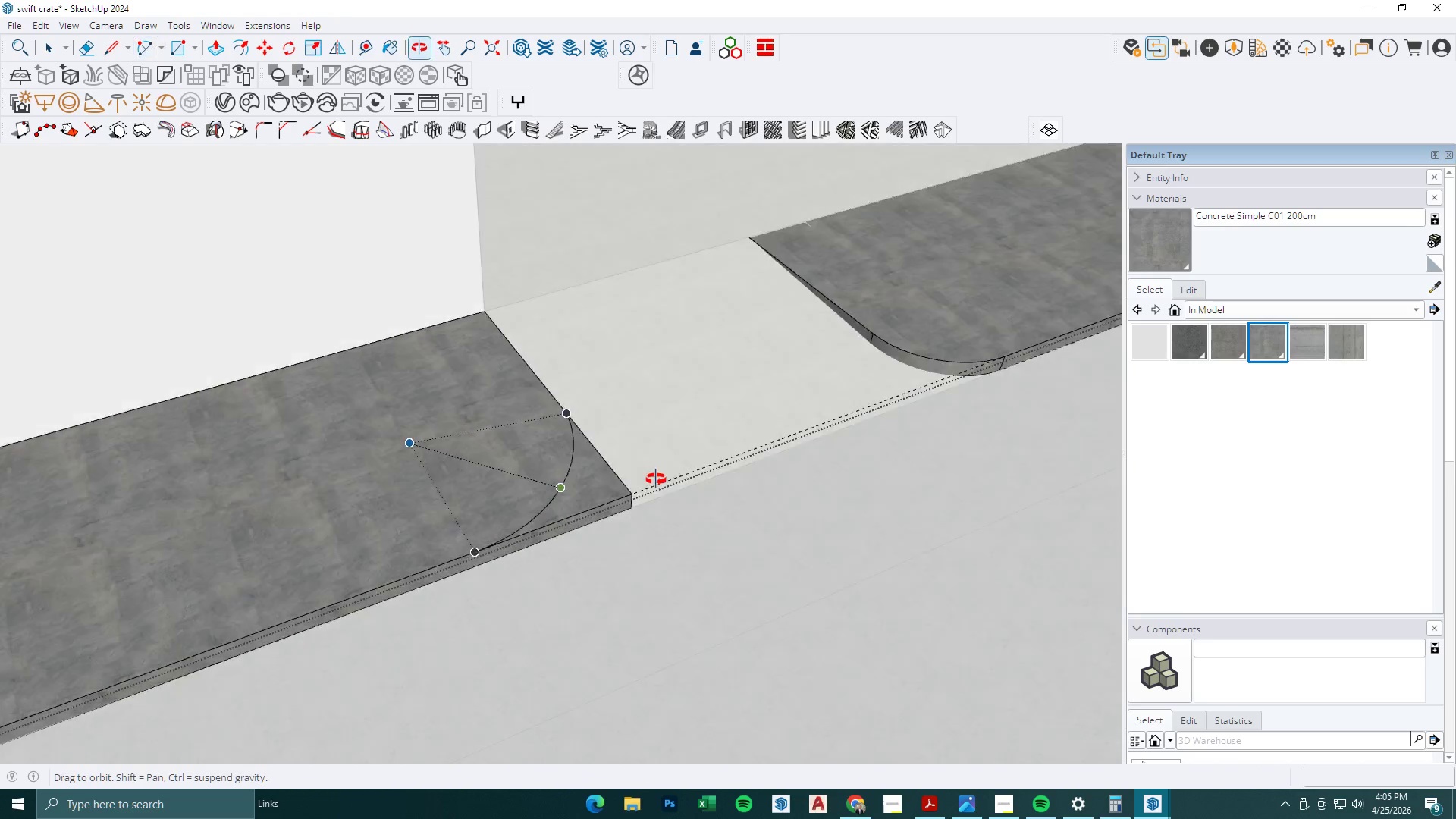 
key(P)
 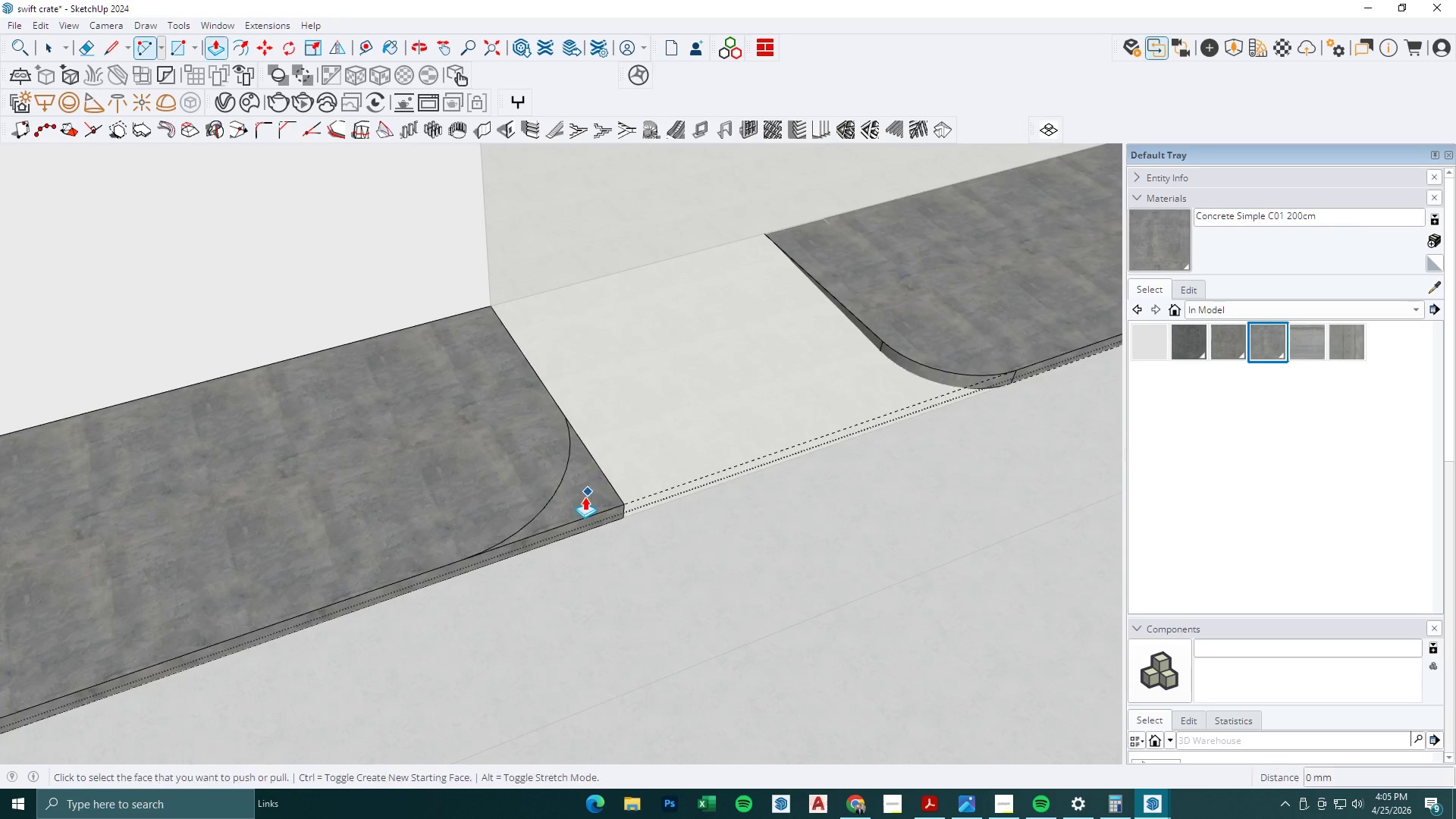 
left_click([585, 498])
 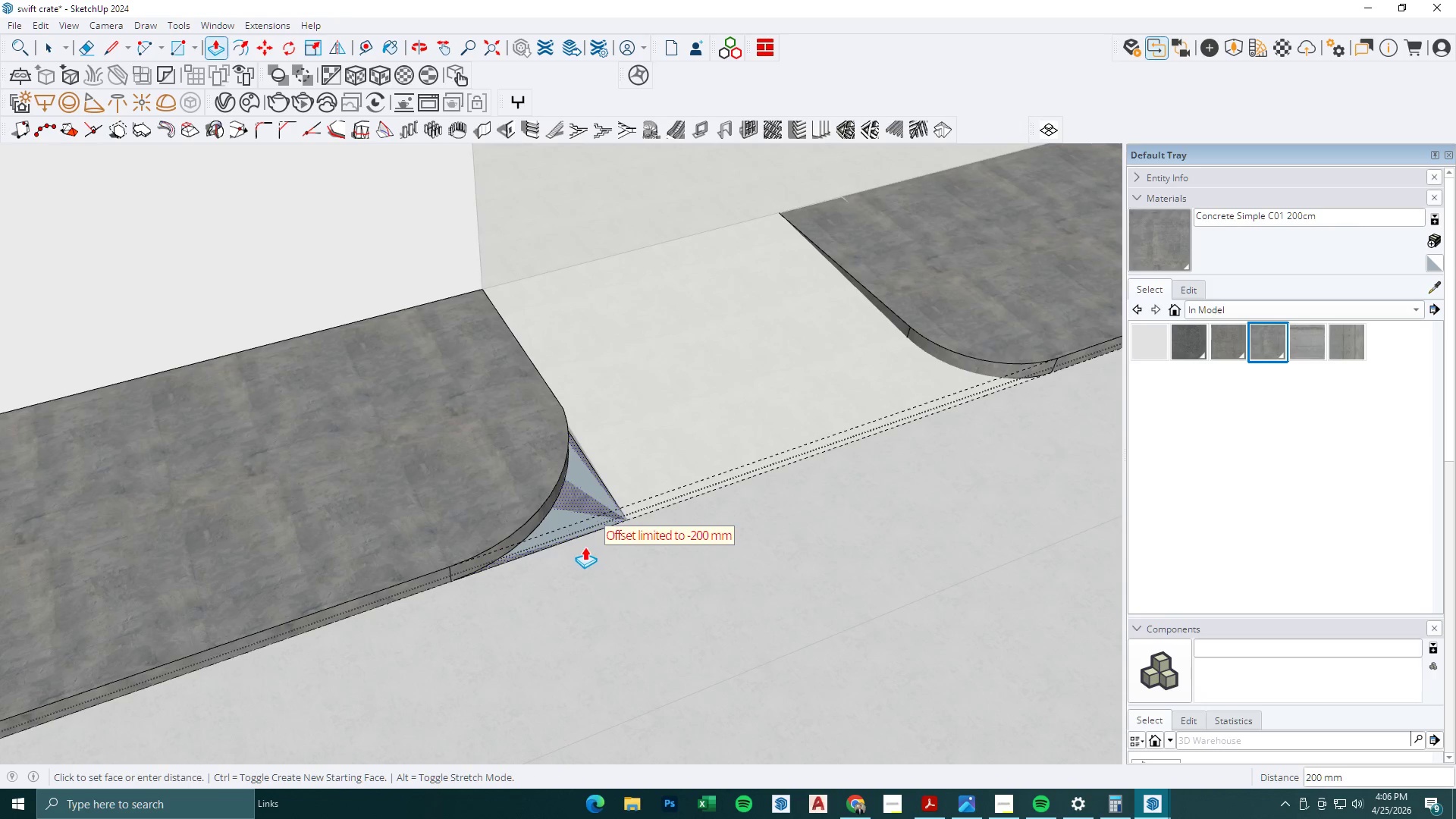 
scroll: coordinate [585, 497], scroll_direction: up, amount: 1.0
 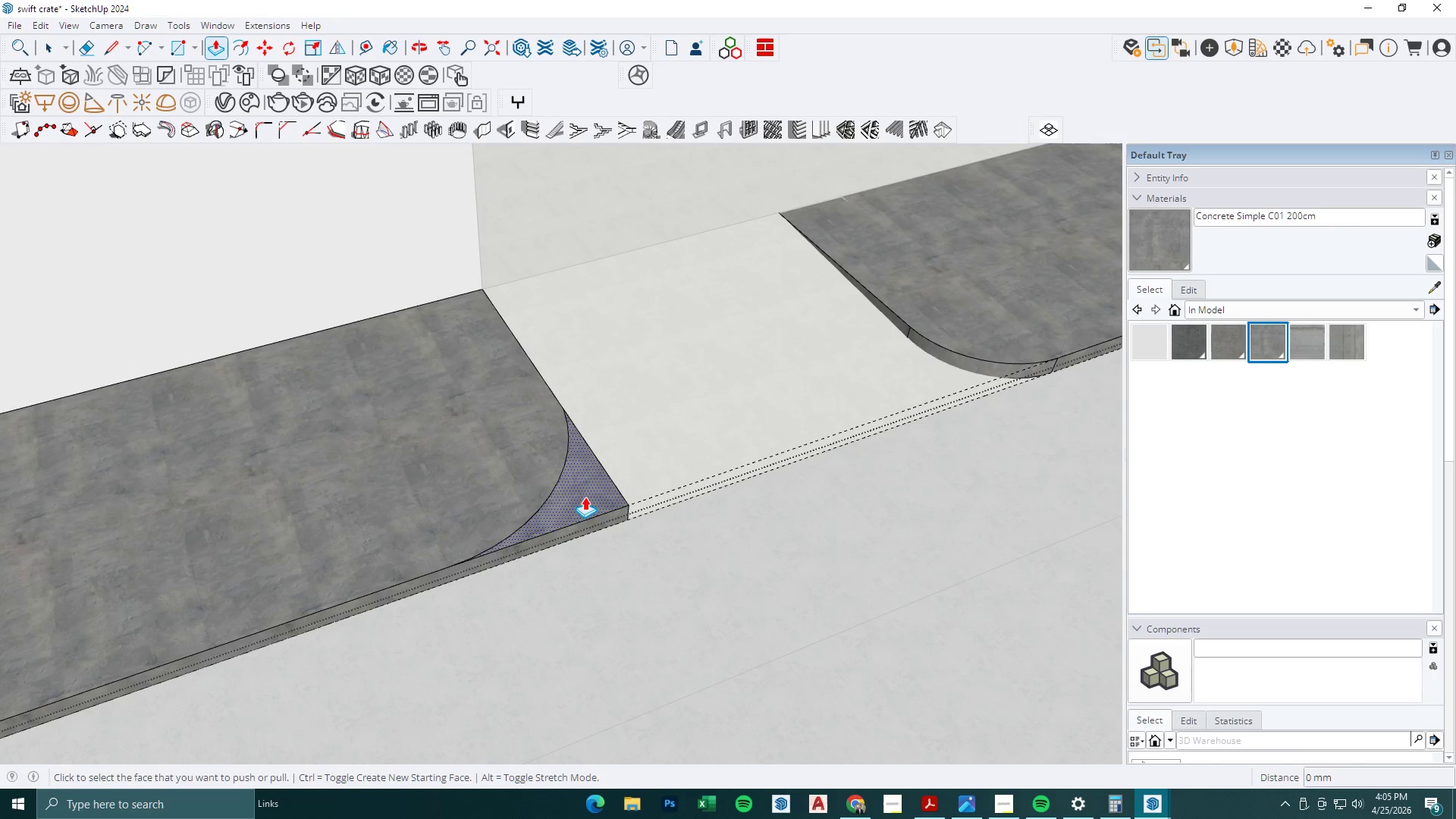 
left_click([585, 547])
 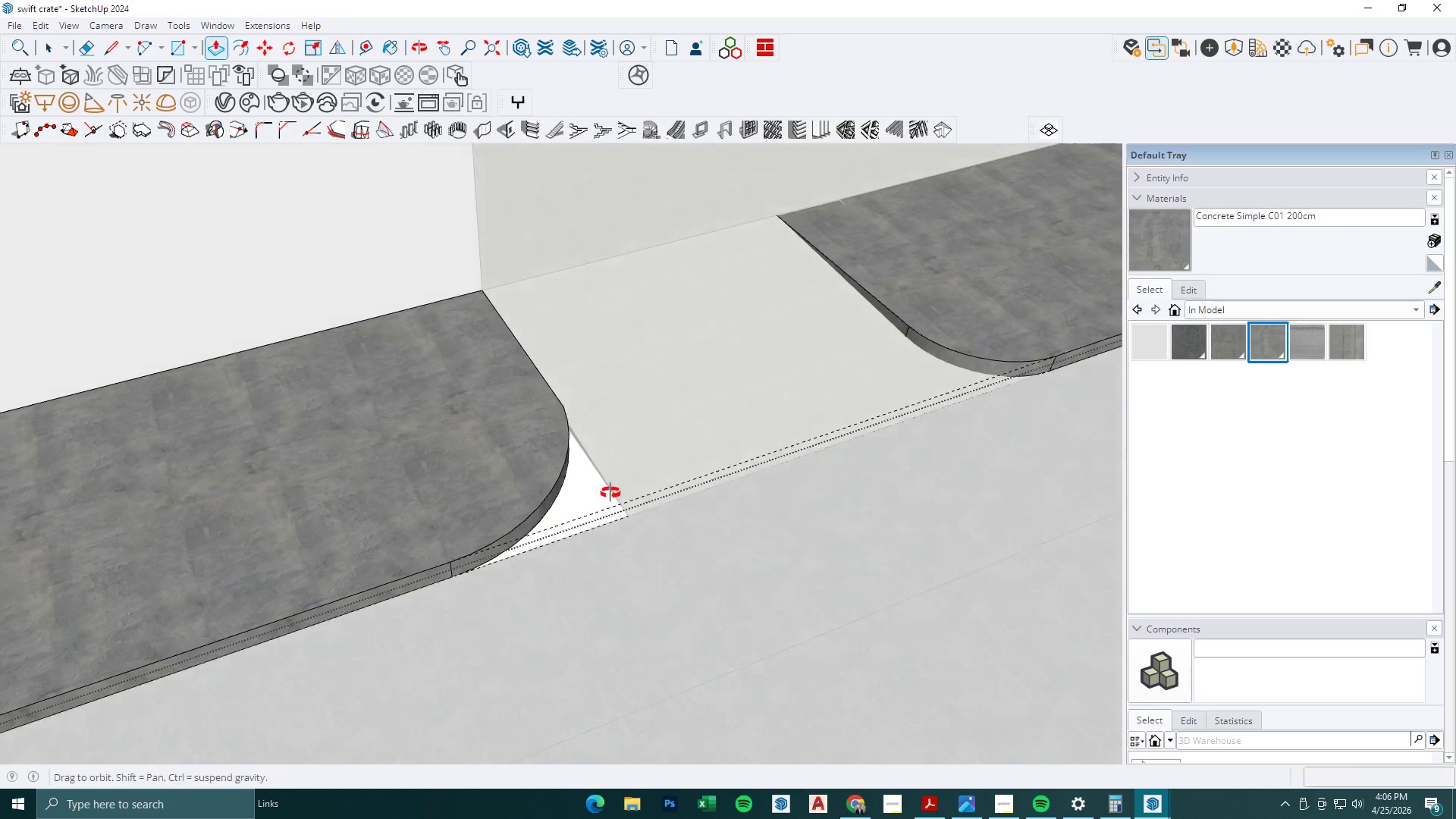 
key(Space)
 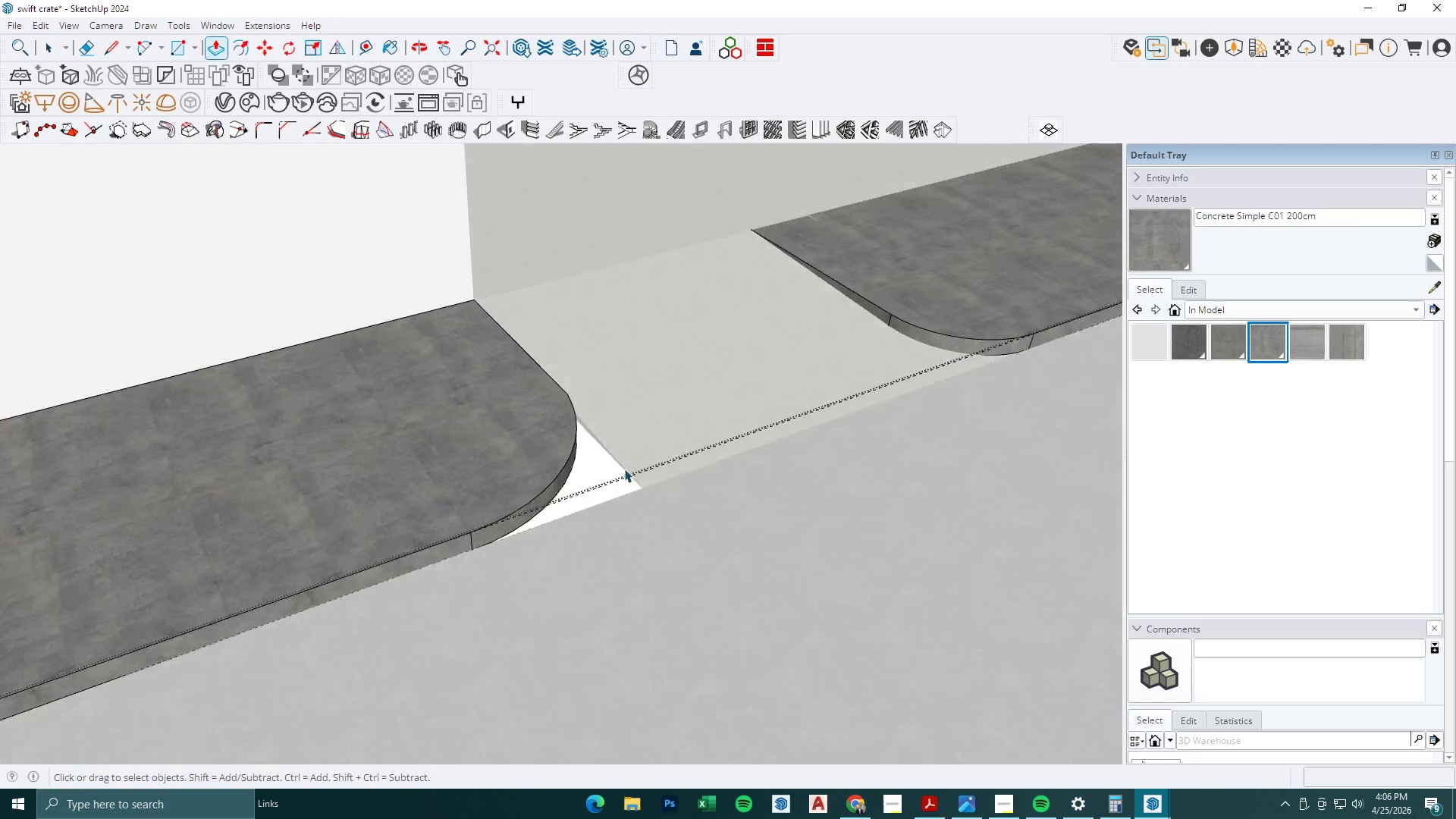 
key(Escape)
 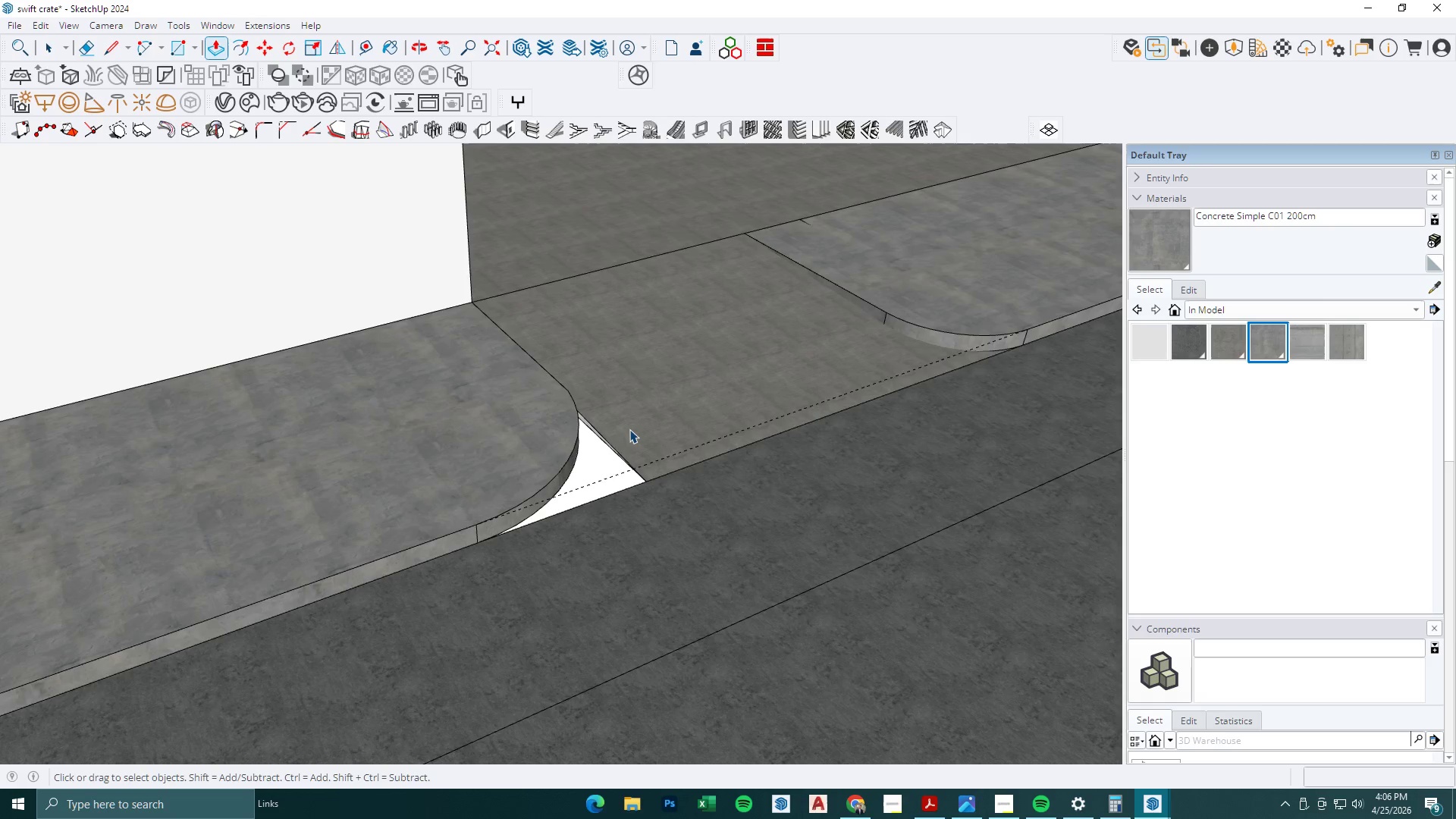 
left_click([629, 429])
 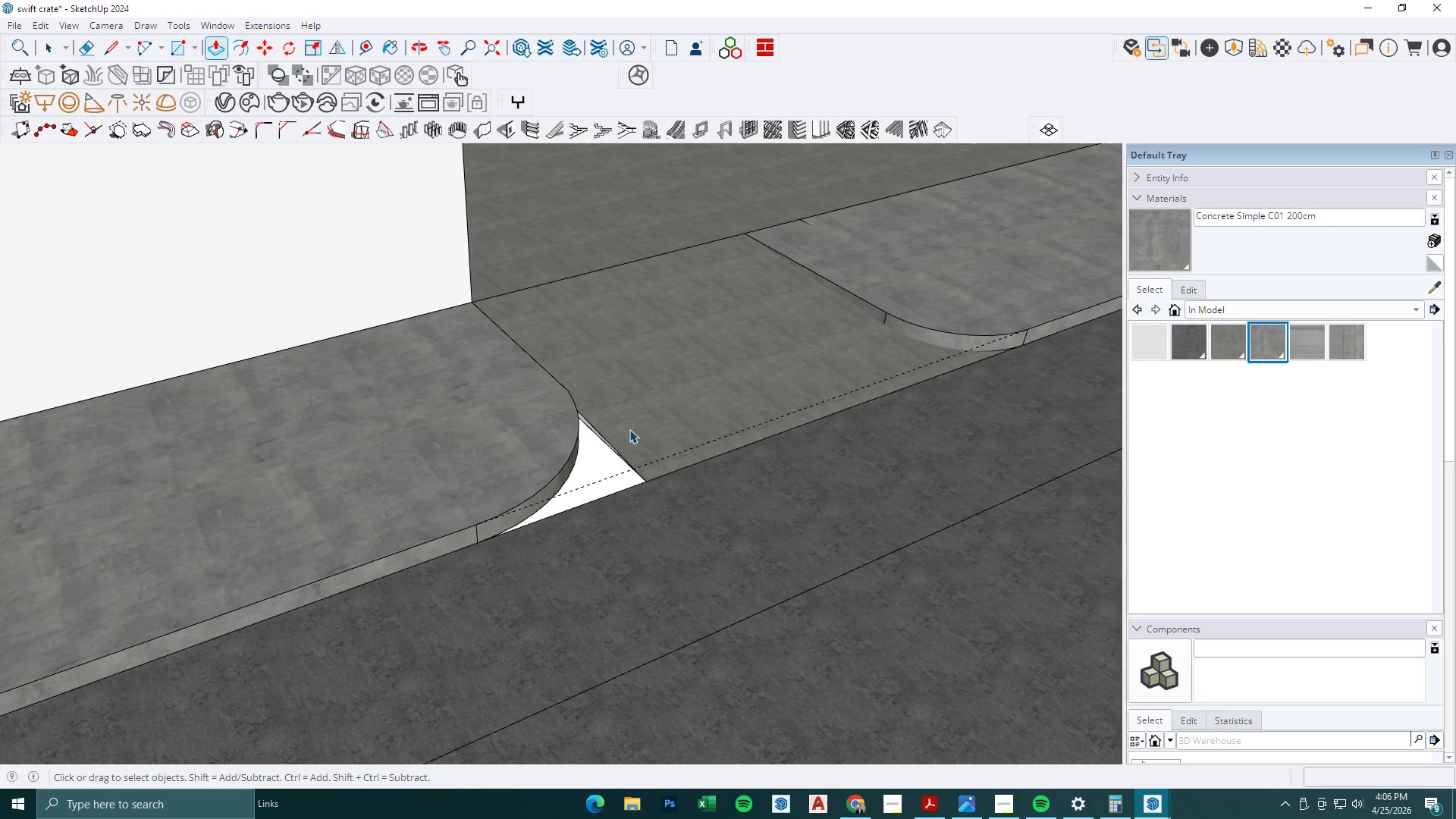 
double_click([629, 429])
 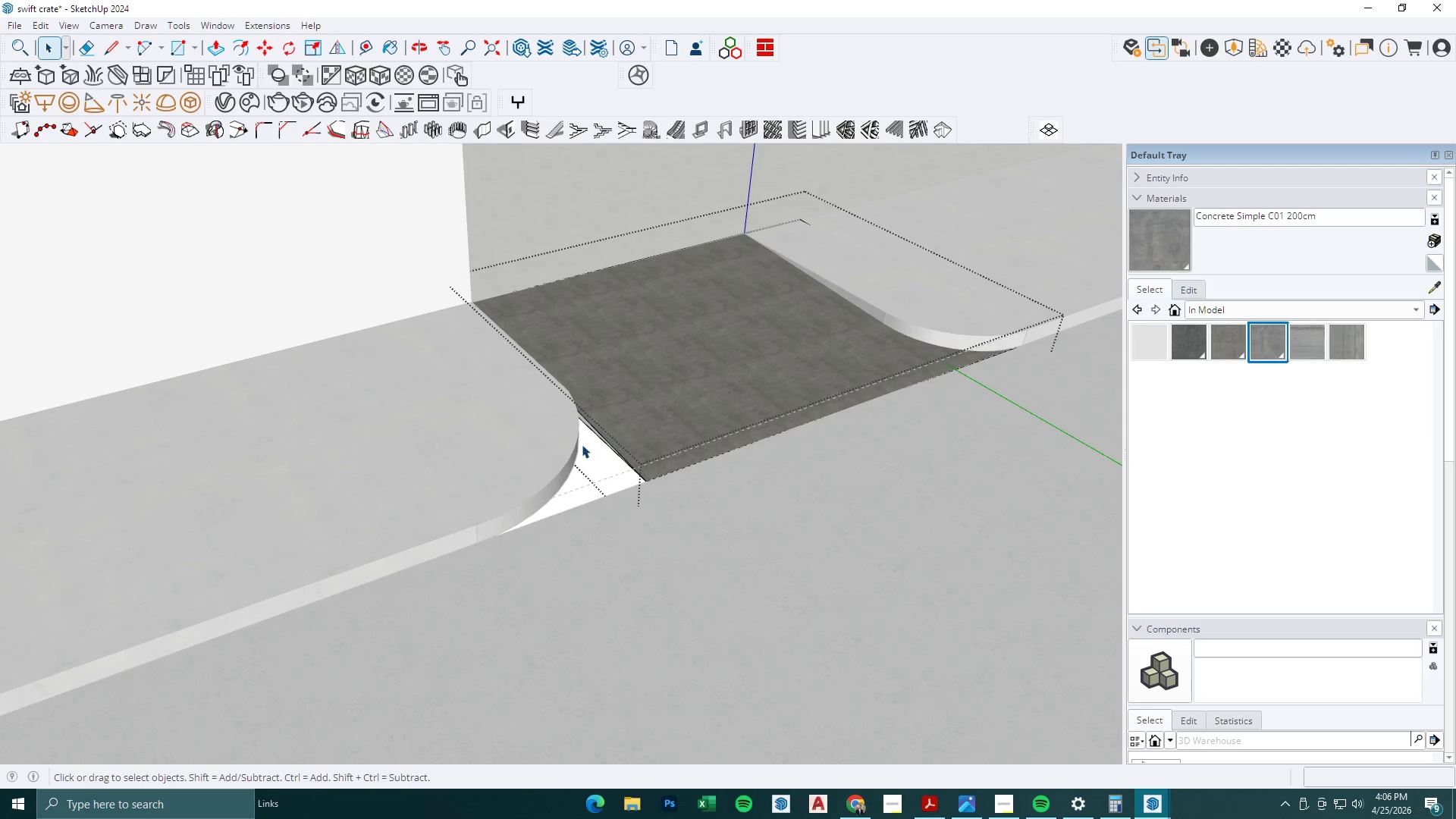 
key(P)
 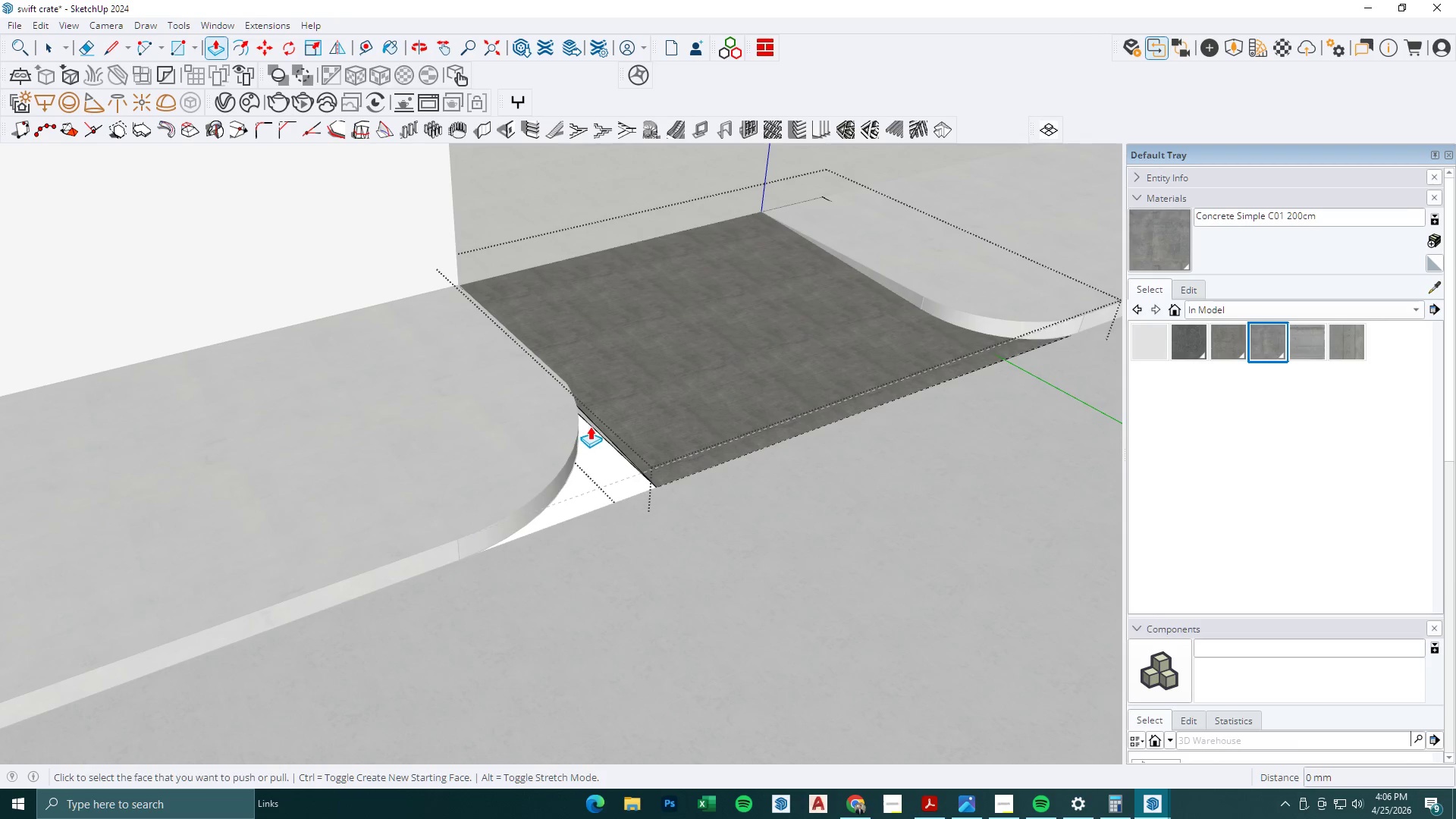 
scroll: coordinate [582, 444], scroll_direction: up, amount: 2.0
 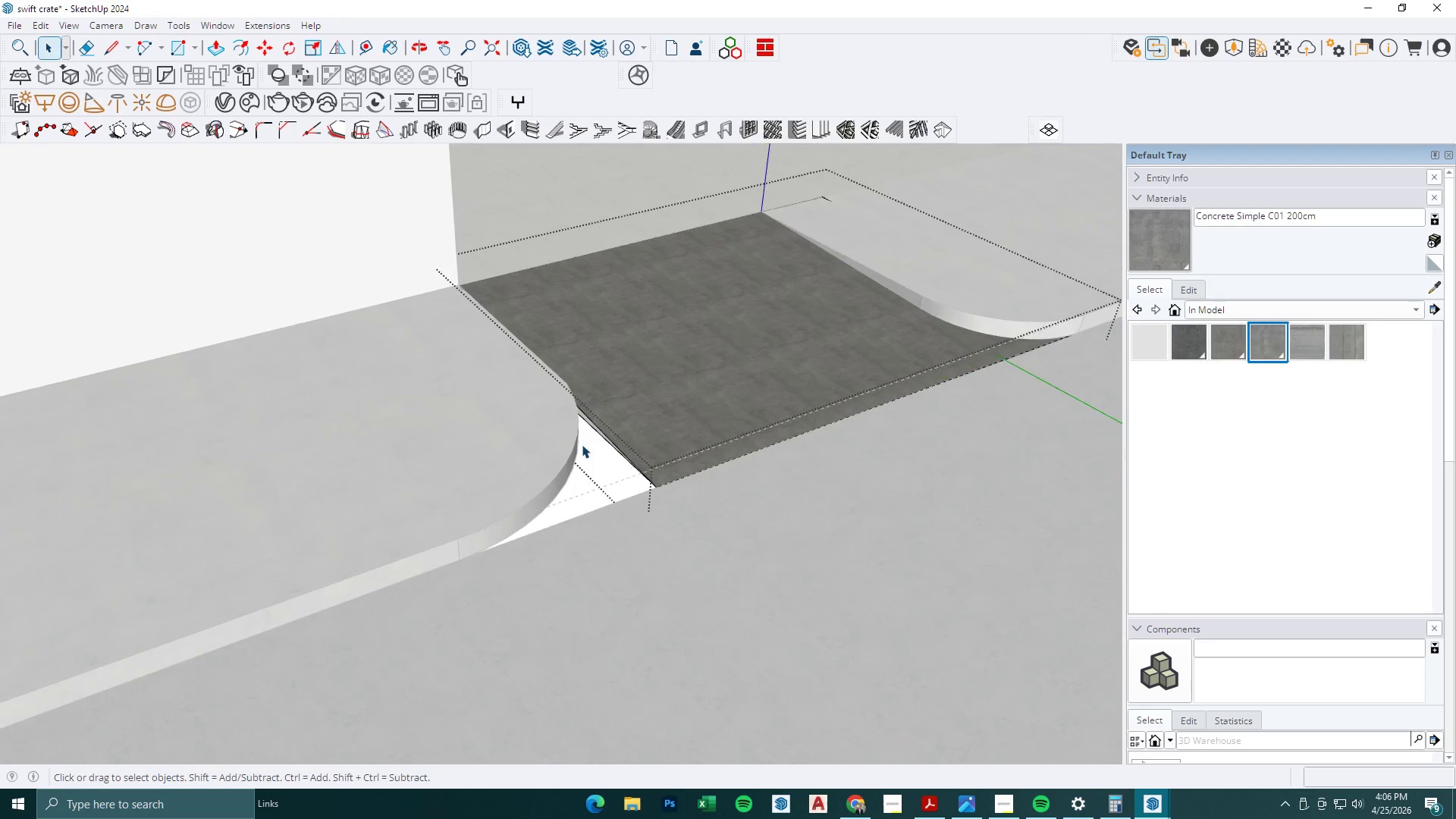 
left_click([590, 426])
 